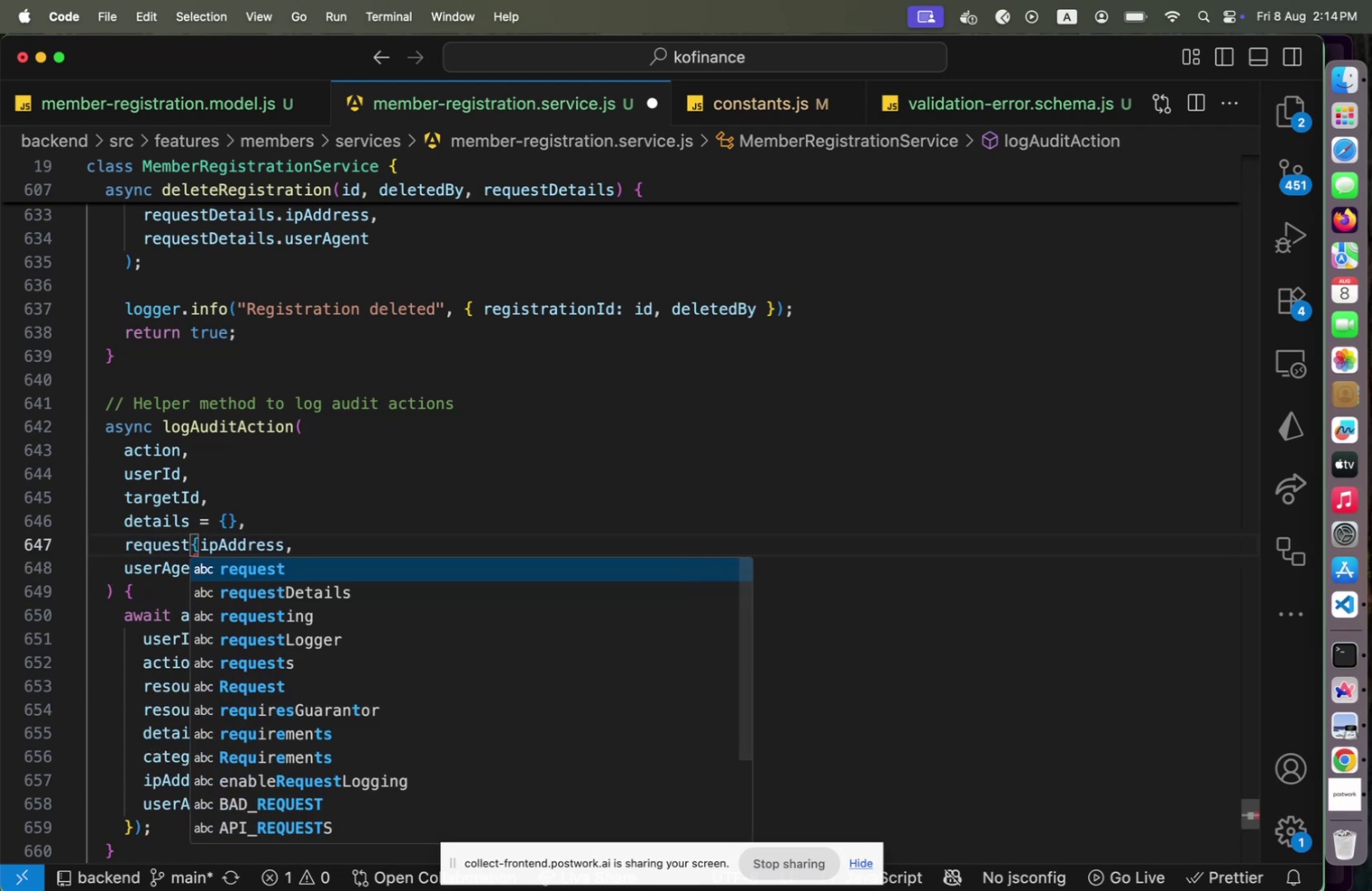 
key(ArrowDown)
 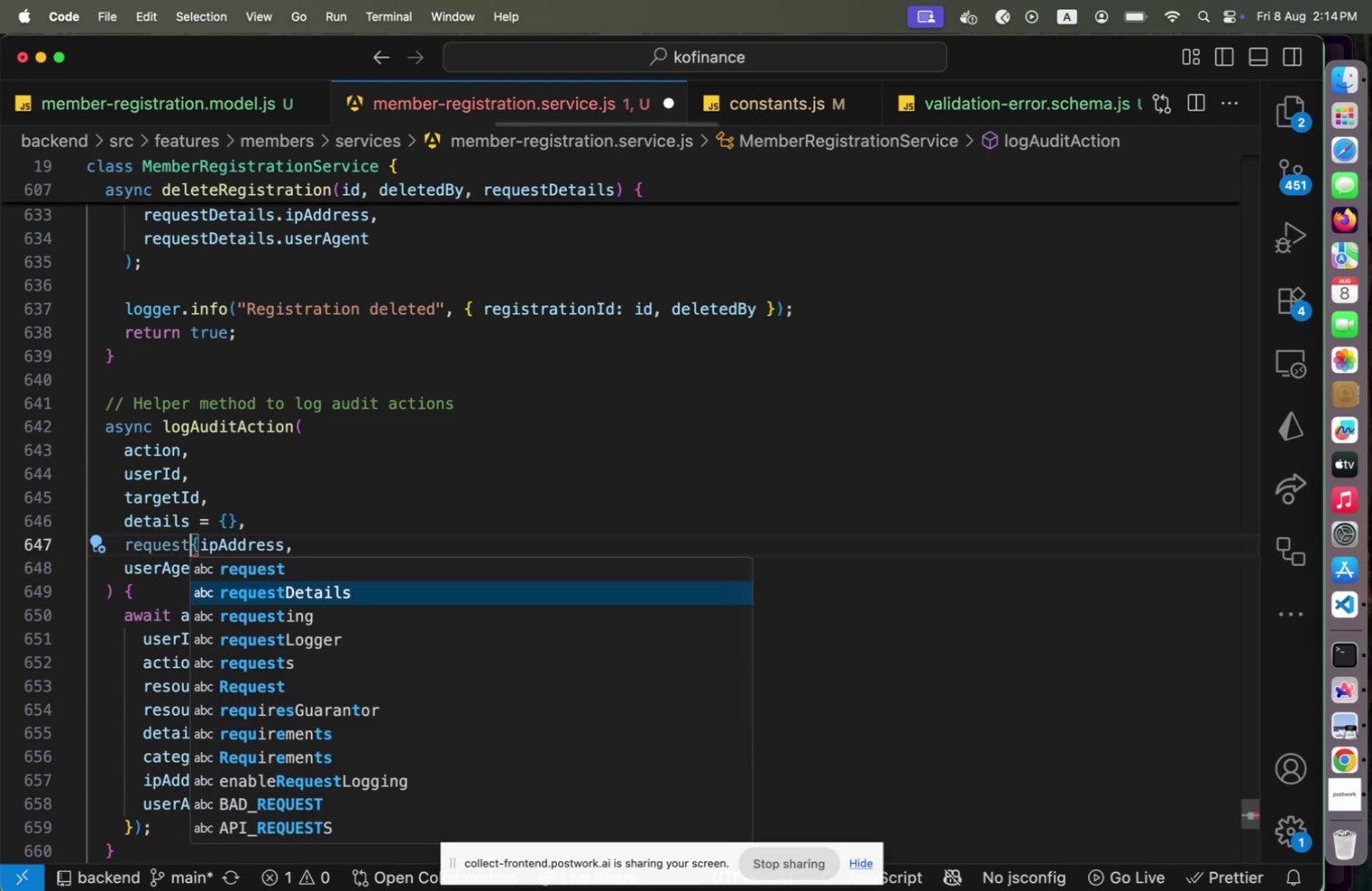 
key(Enter)
 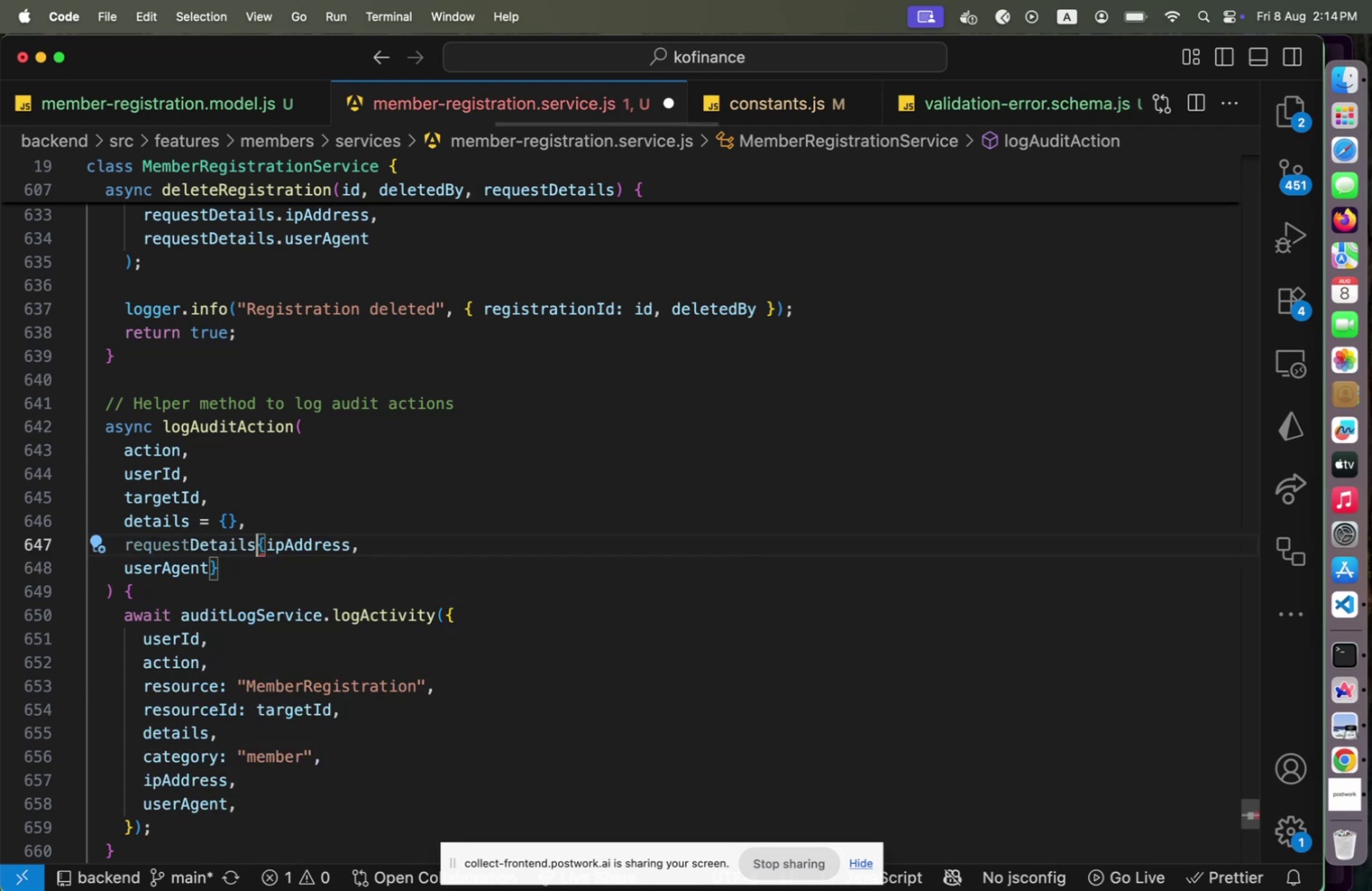 
key(Shift+Semicolon)
 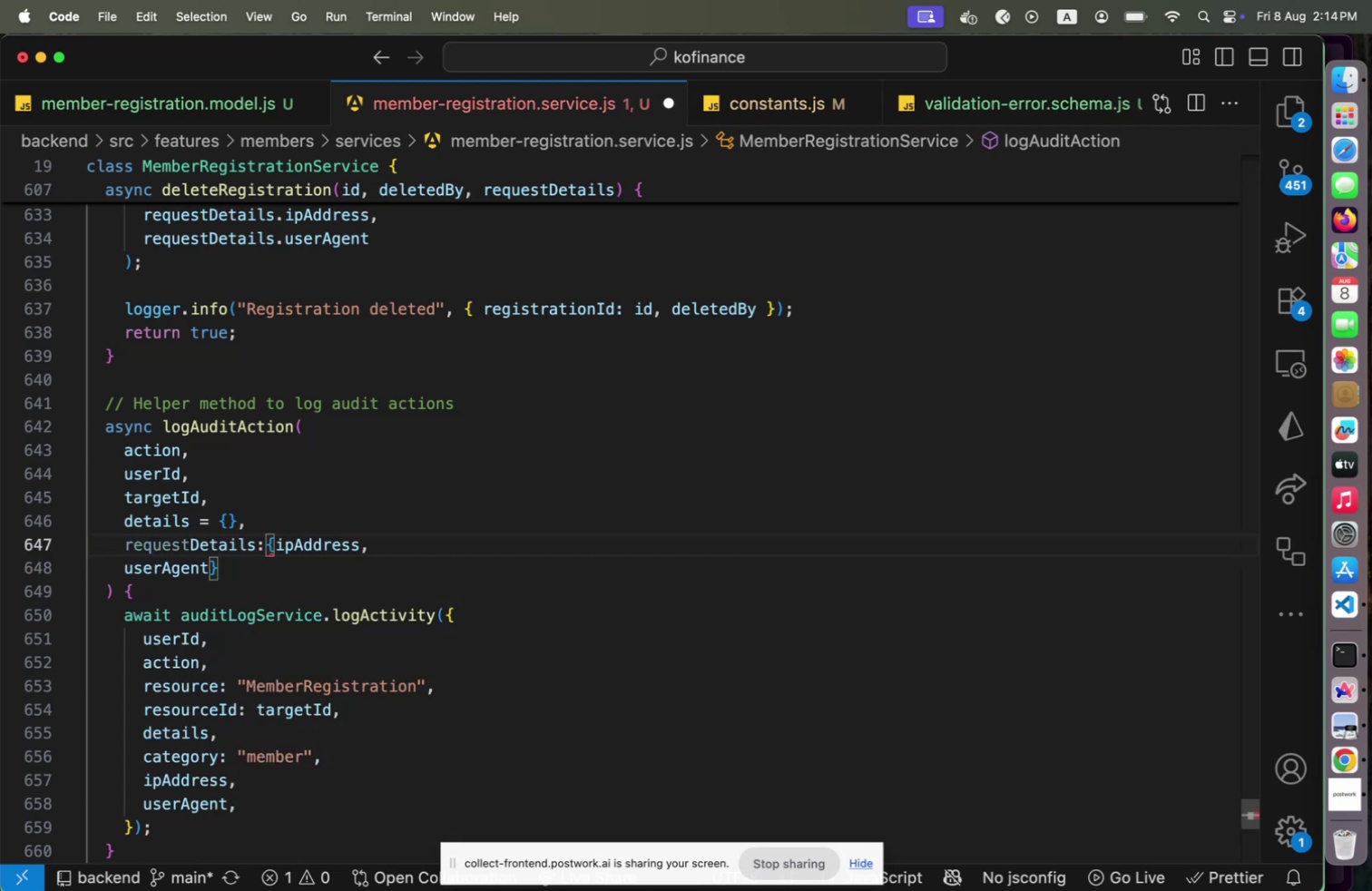 
key(Backspace)
 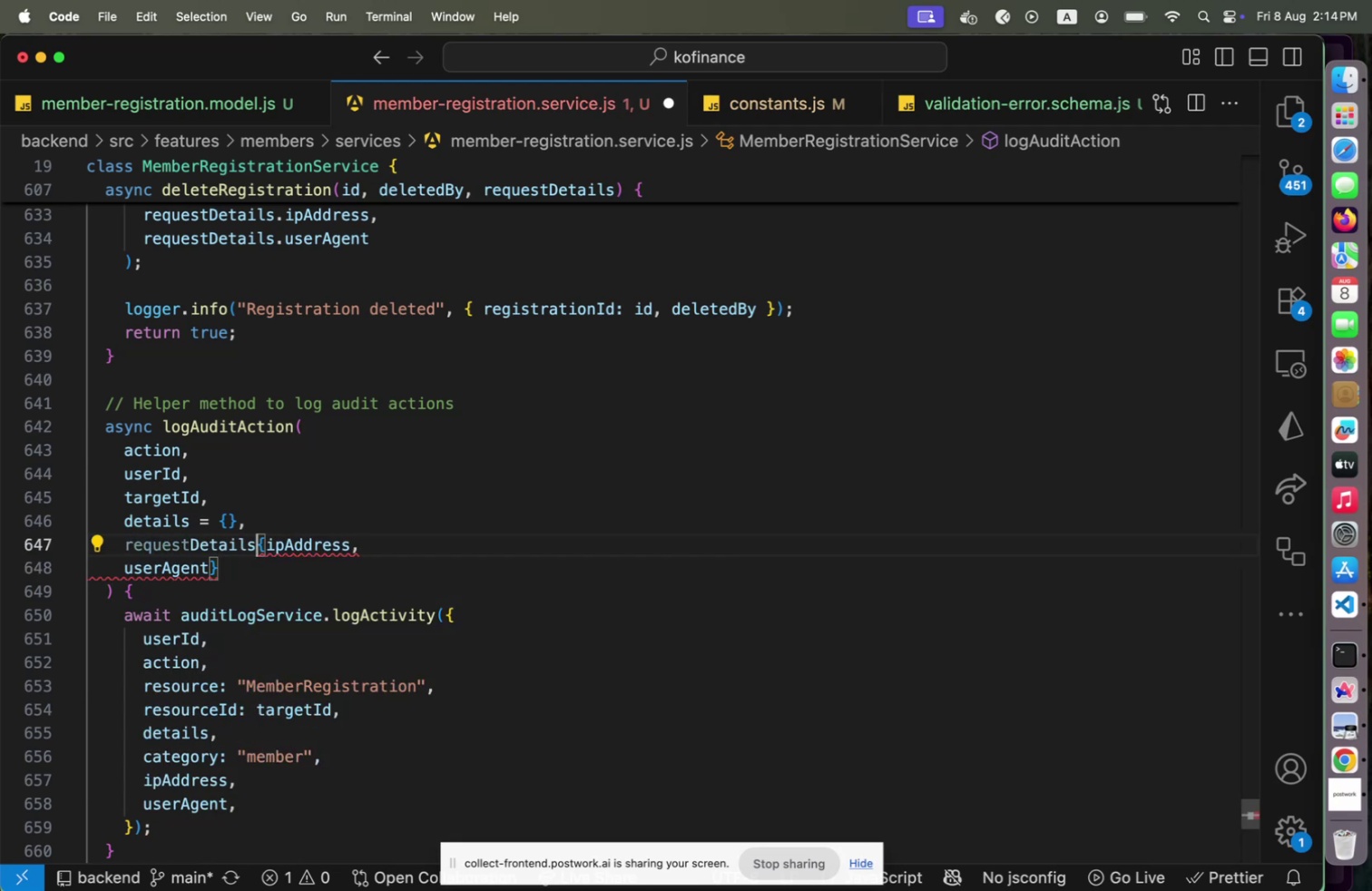 
key(Space)
 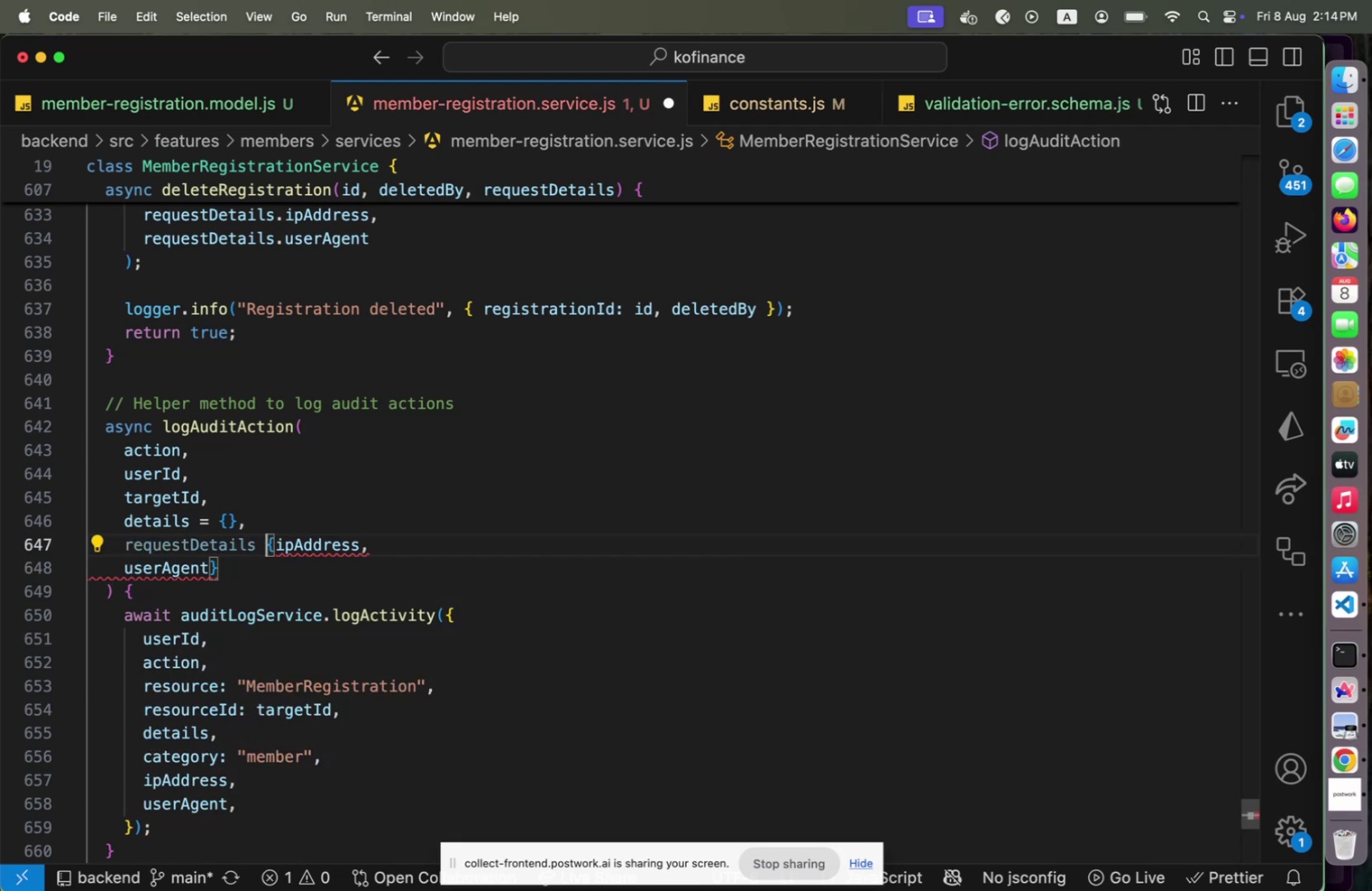 
key(Equal)
 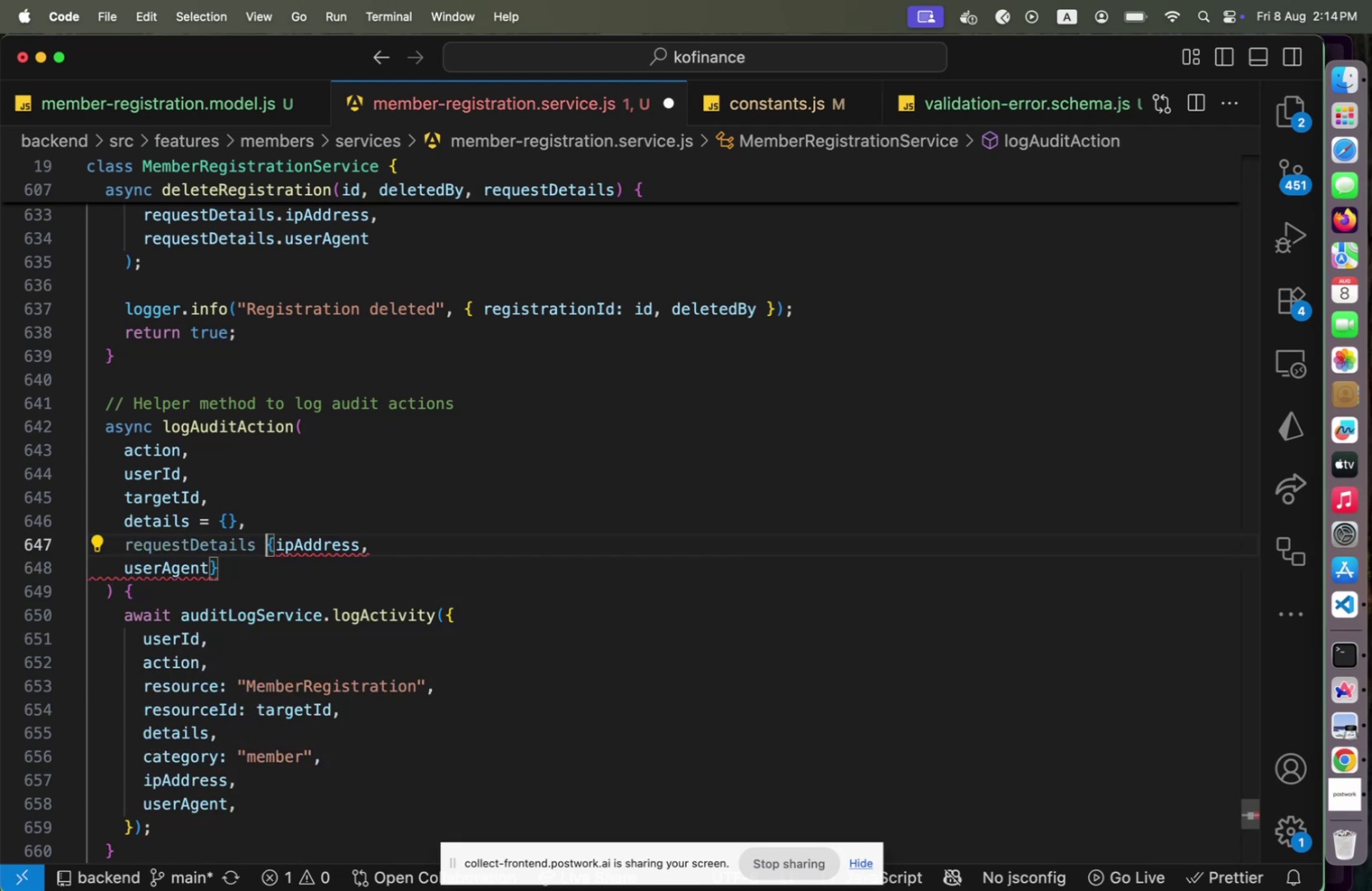 
key(Space)
 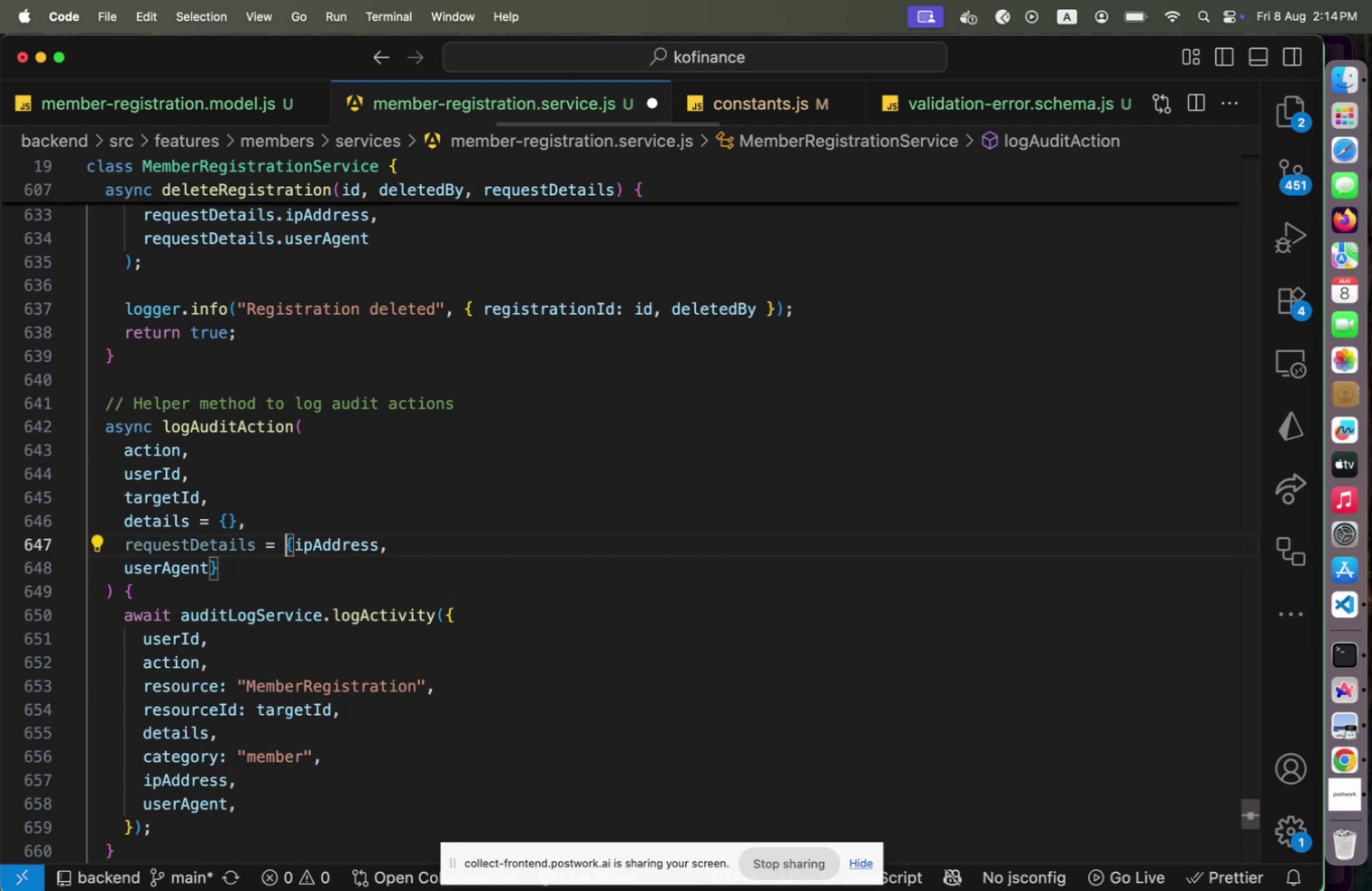 
key(ArrowDown)
 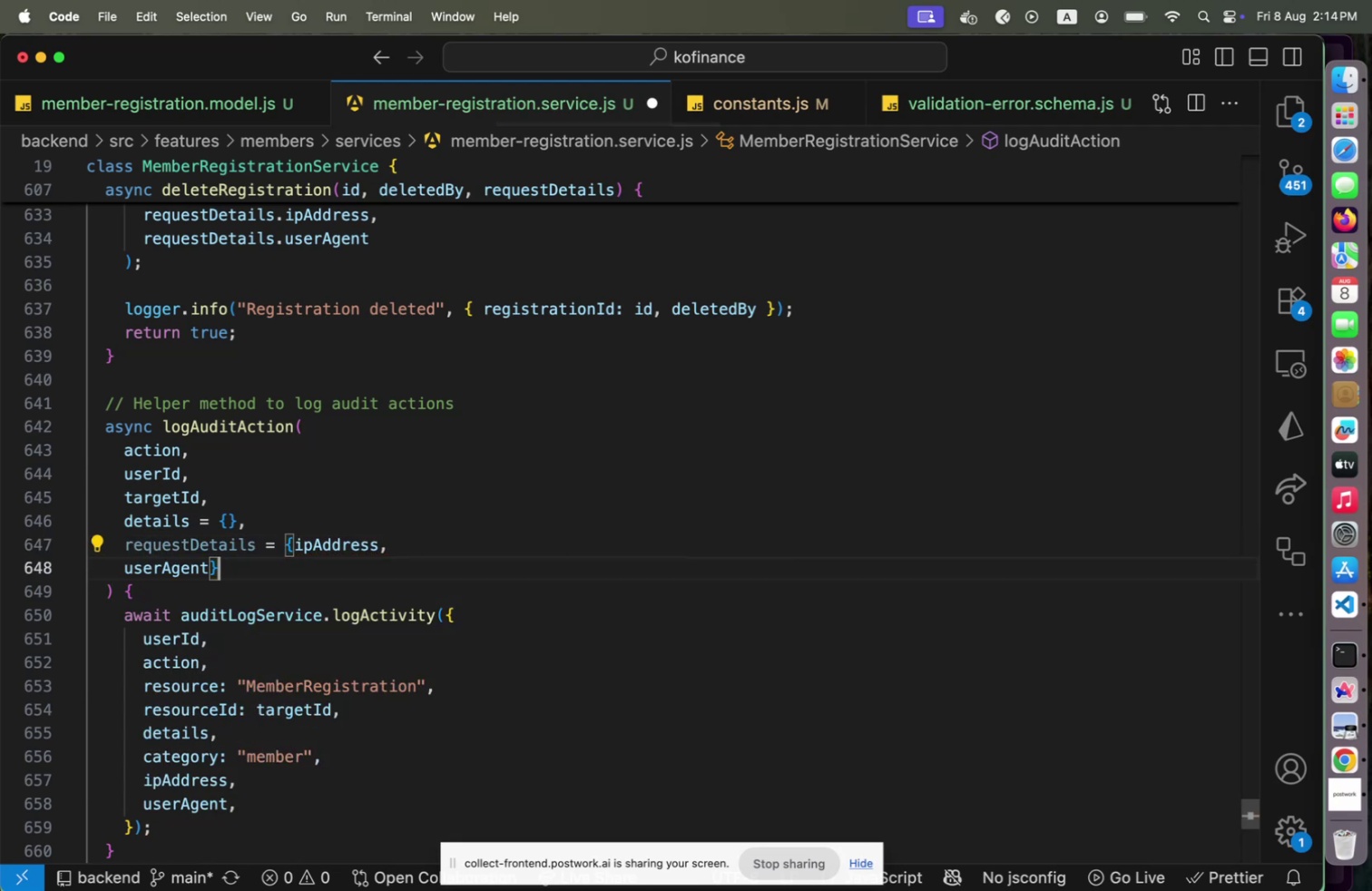 
key(Alt+Shift+F)
 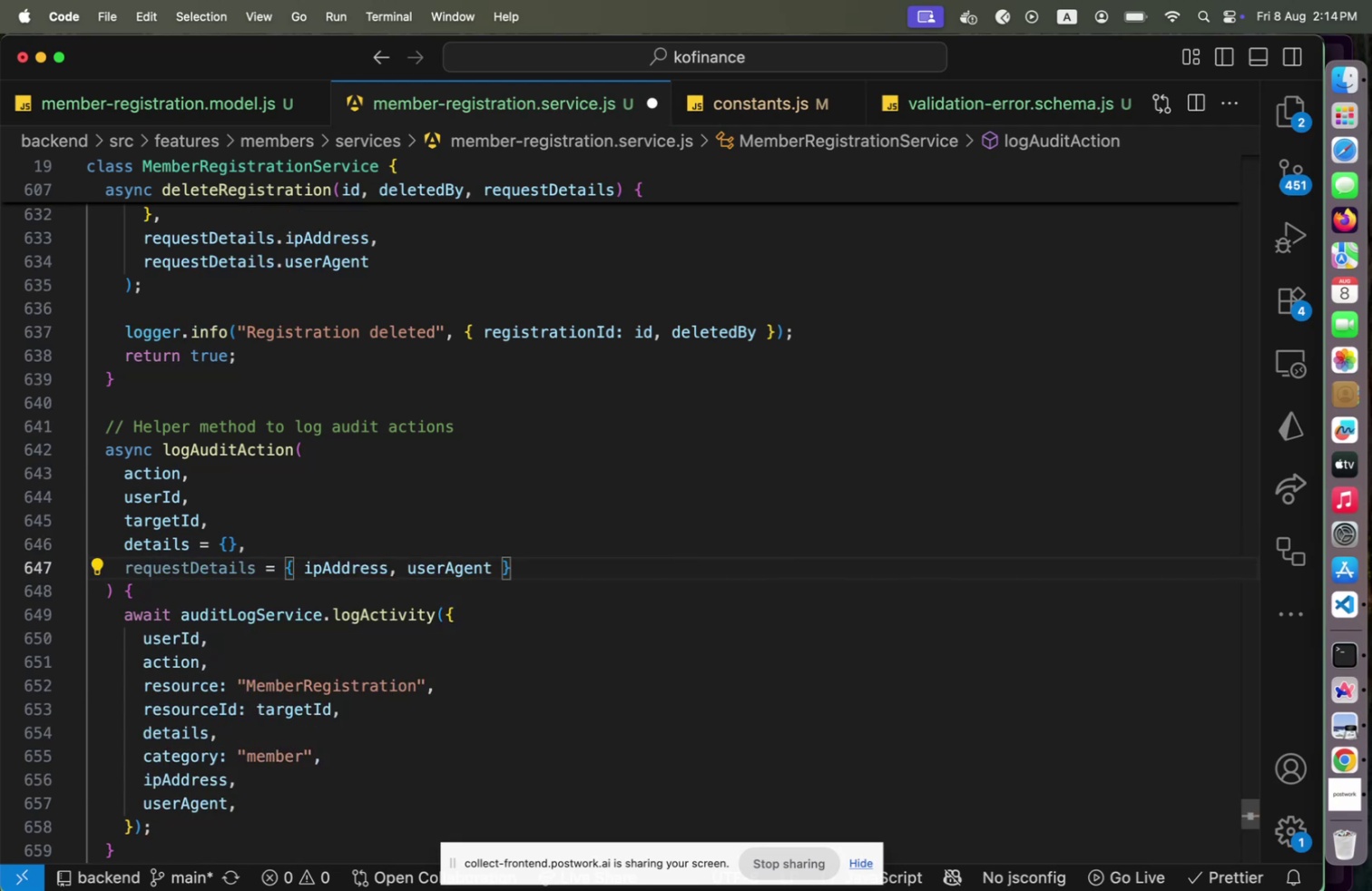 
hold_key(key=ArrowLeft, duration=1.14)
 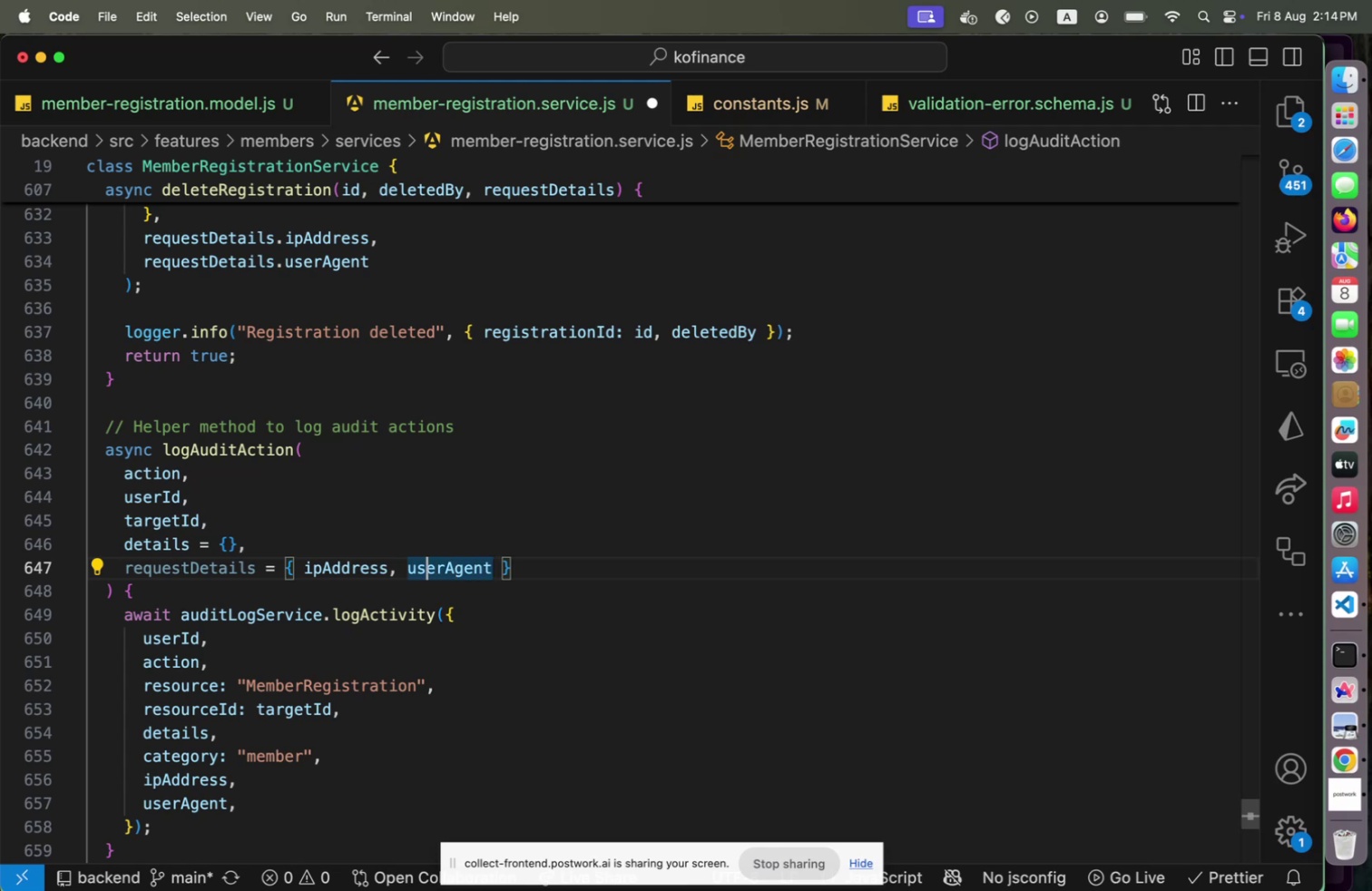 
key(ArrowLeft)
 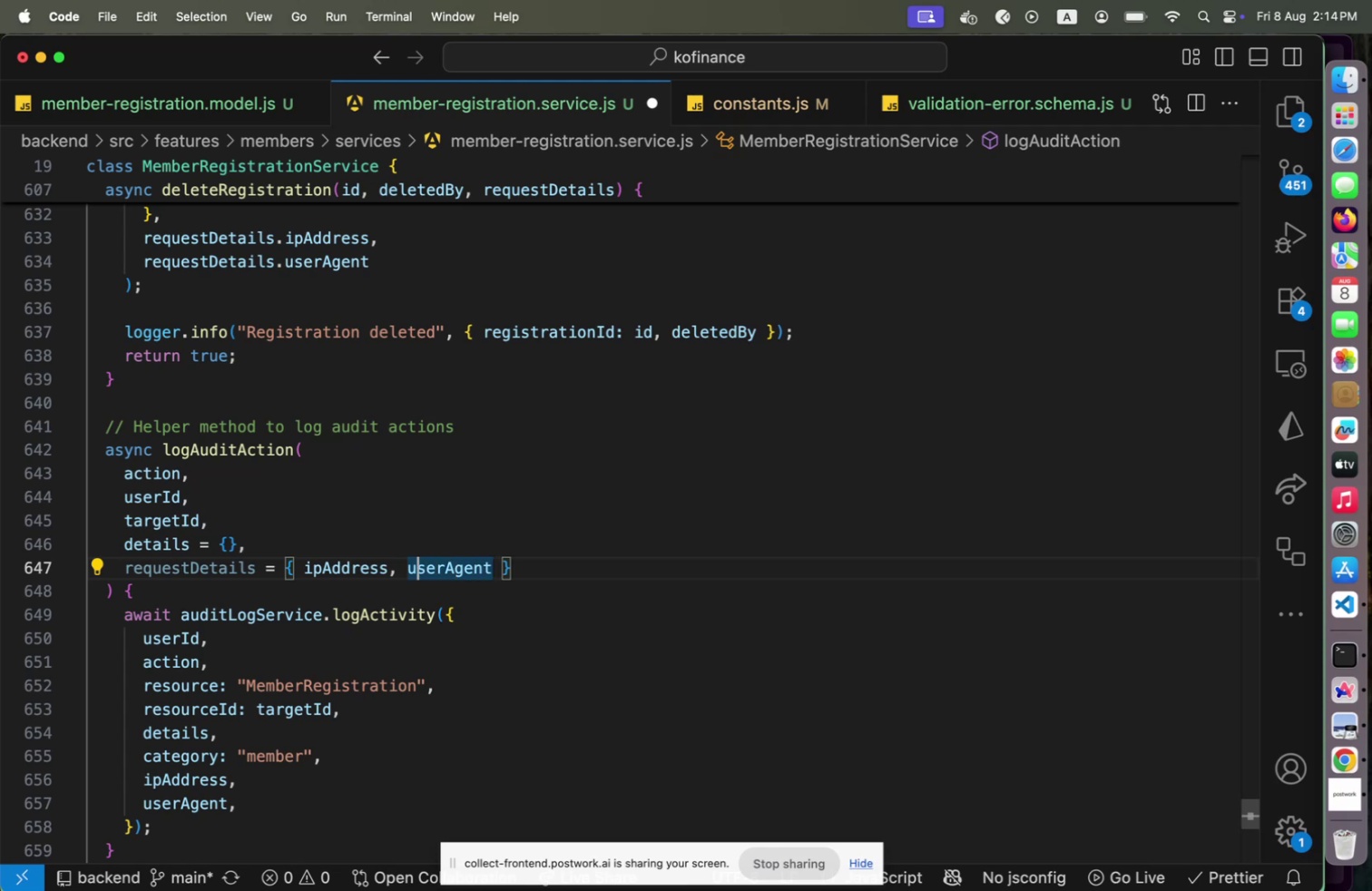 
hold_key(key=ArrowDown, duration=1.16)
 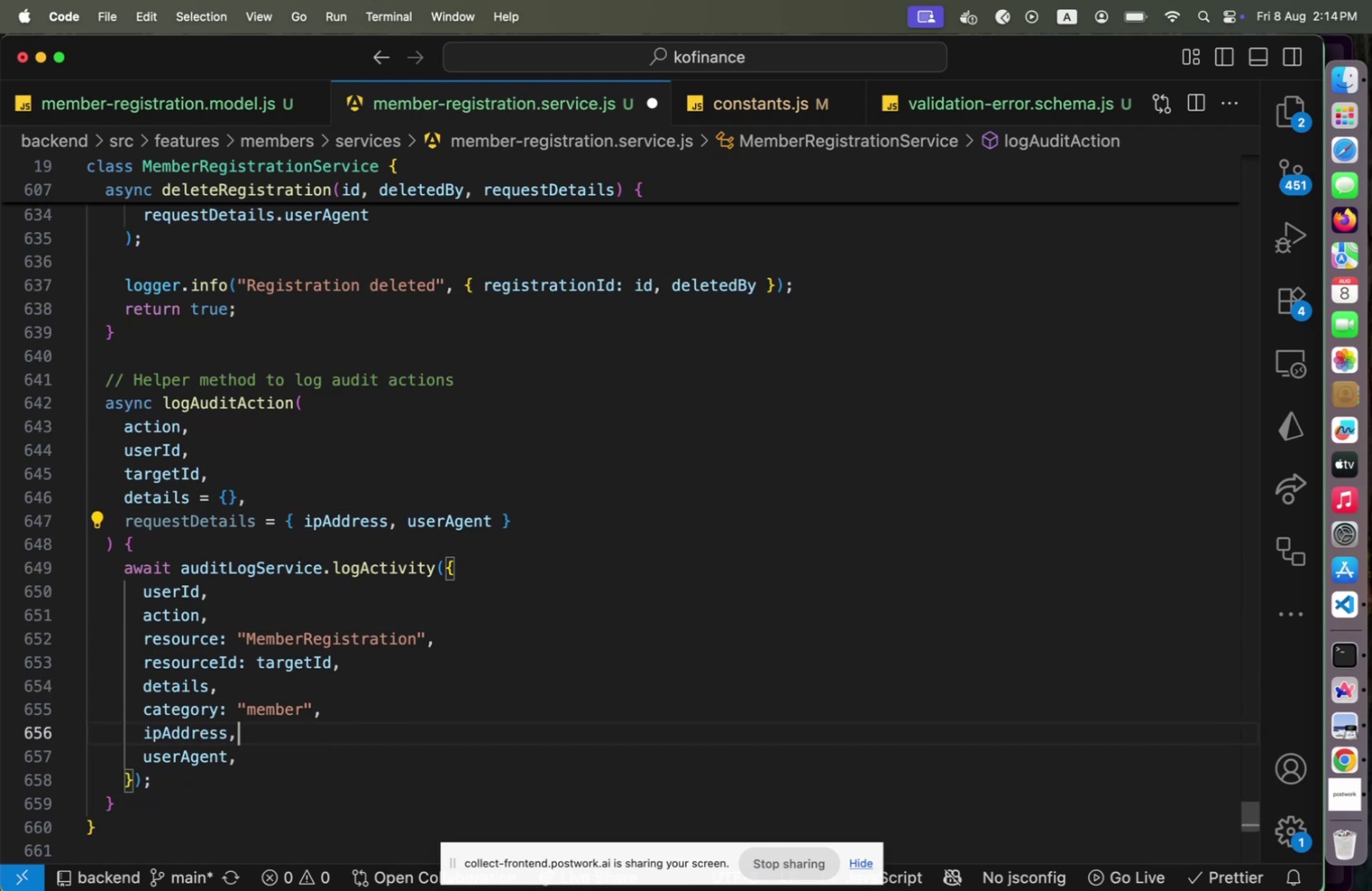 
key(ArrowLeft)
 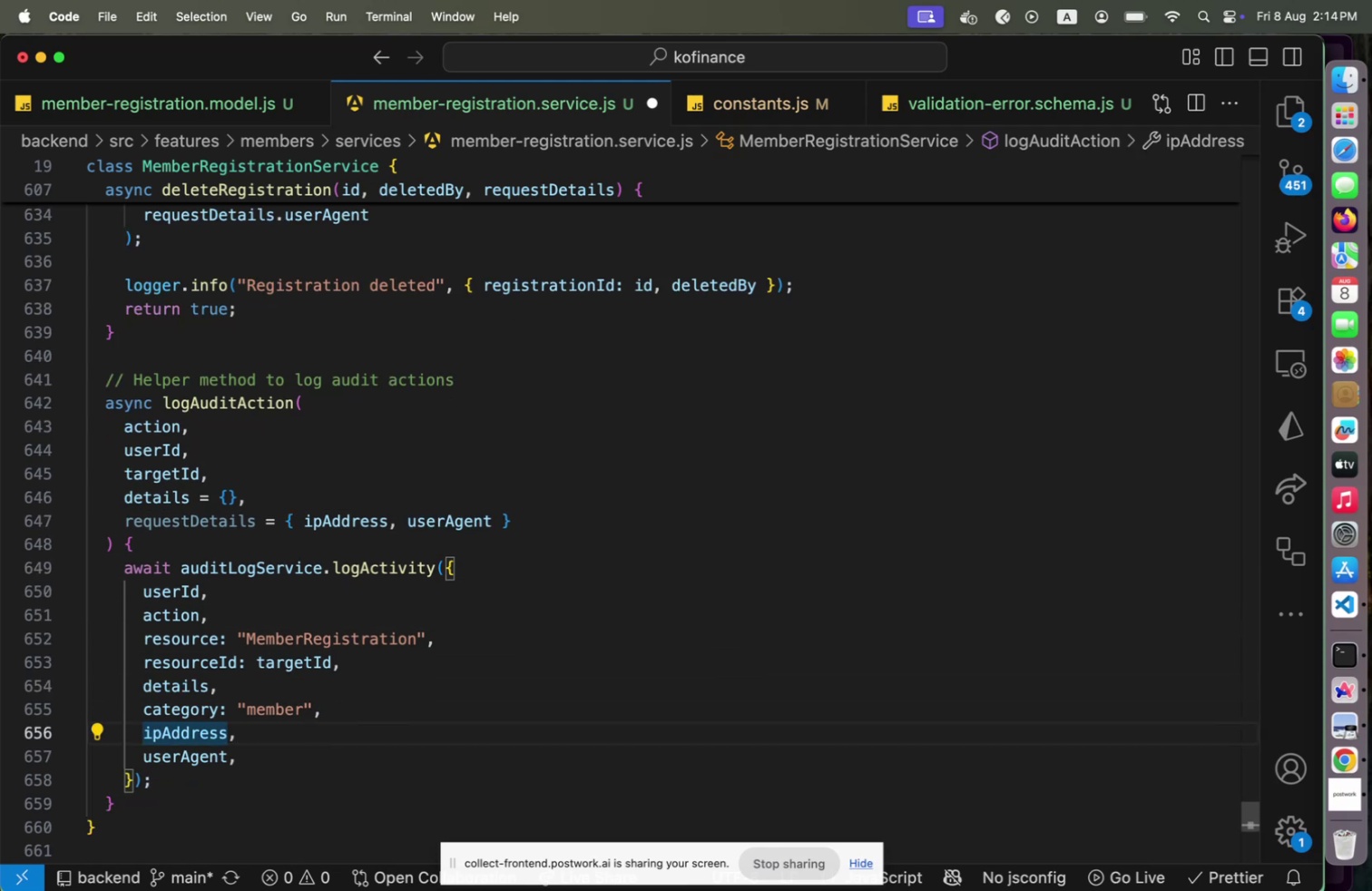 
key(ArrowDown)
 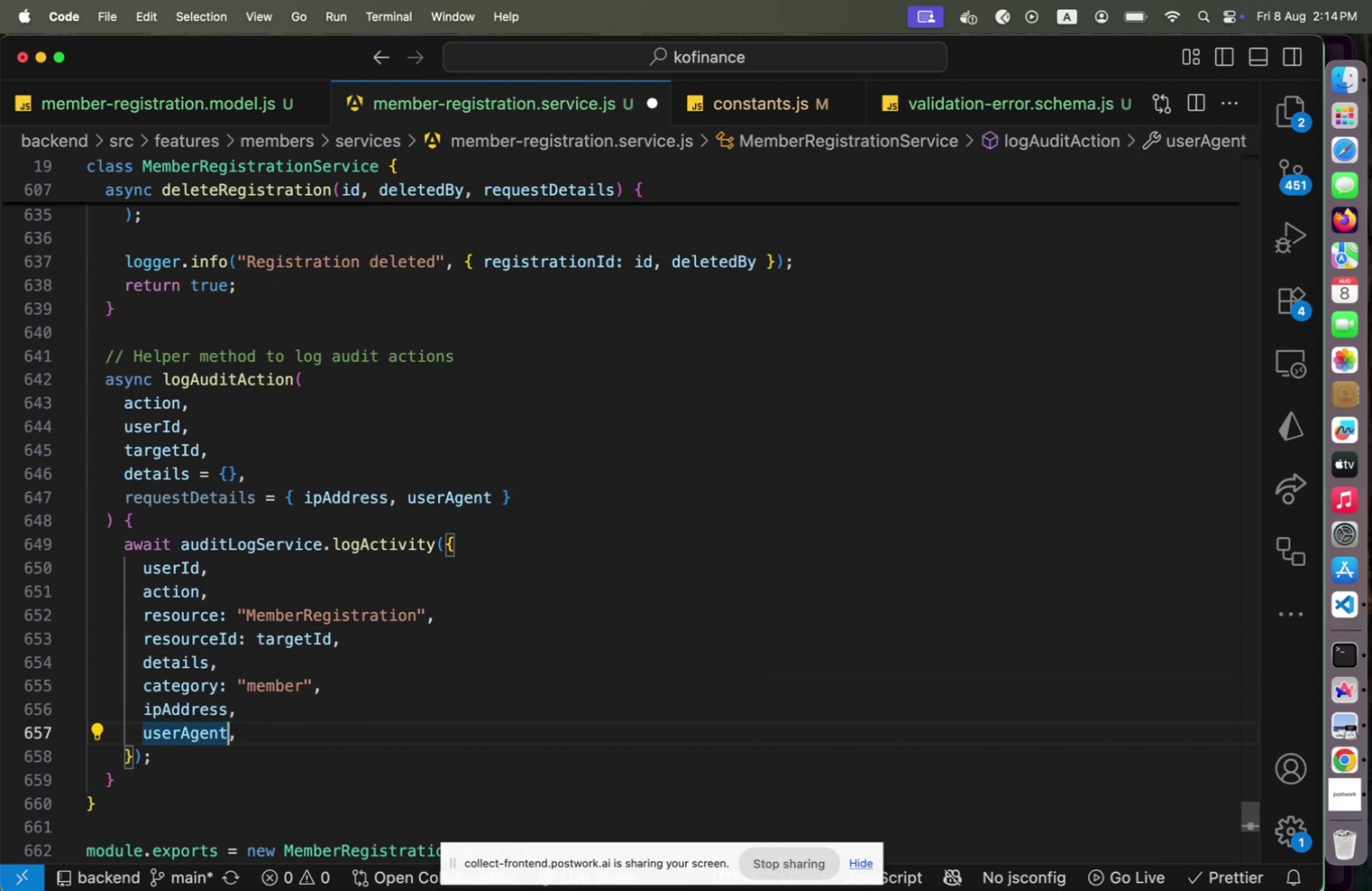 
hold_key(key=ArrowUp, duration=1.15)
 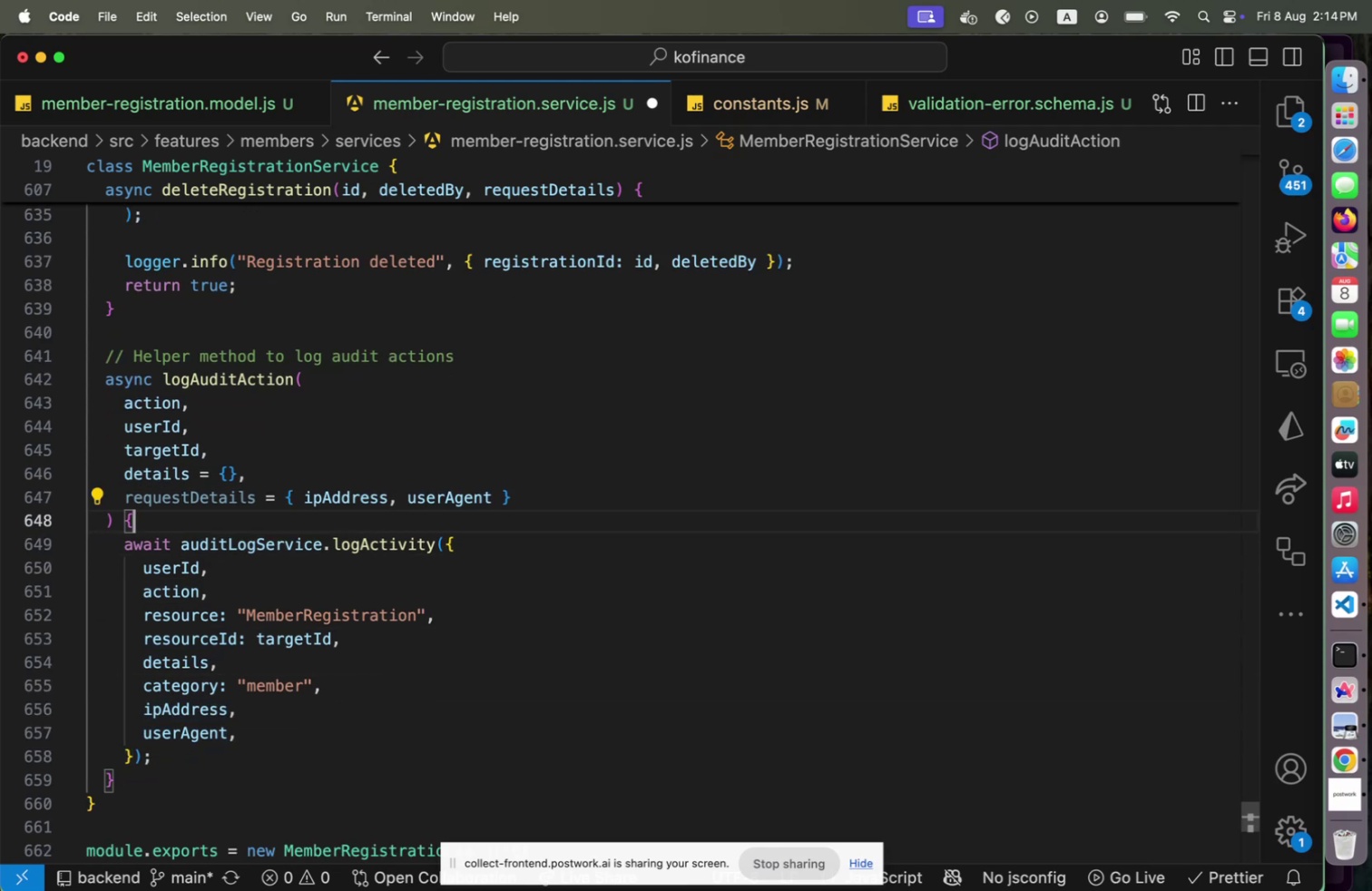 
key(ArrowUp)
 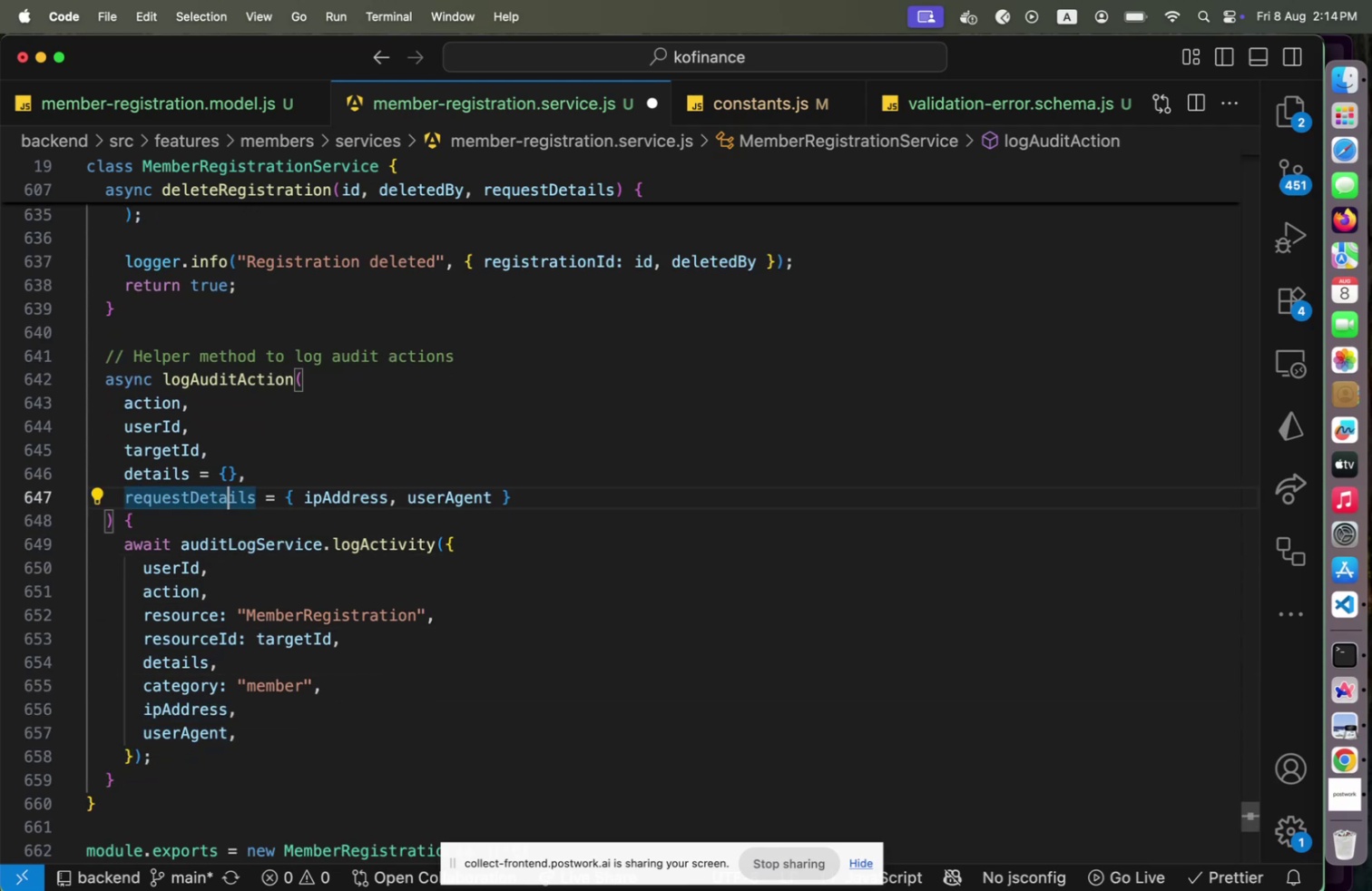 
key(ArrowRight)
 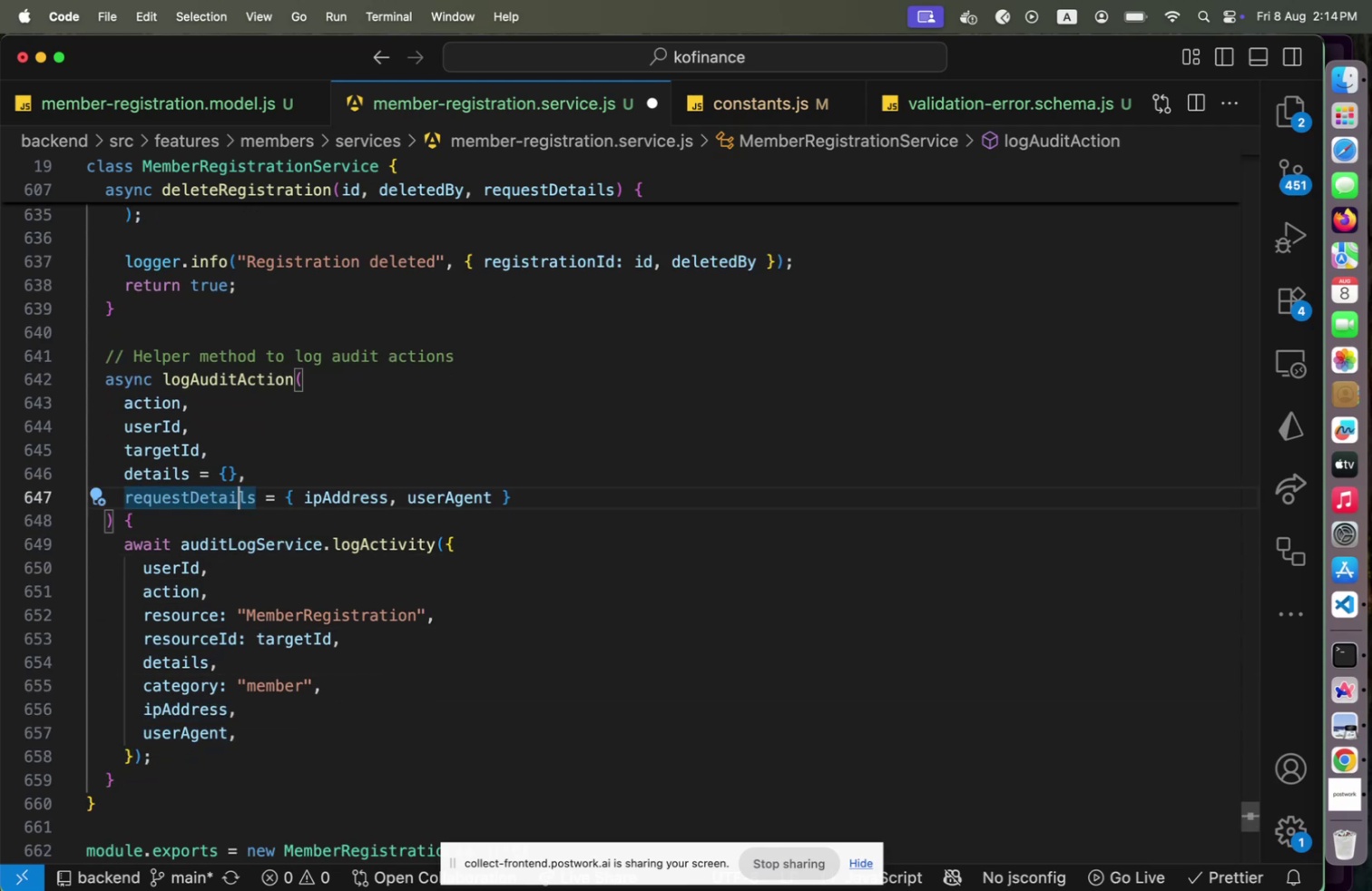 
key(ArrowRight)
 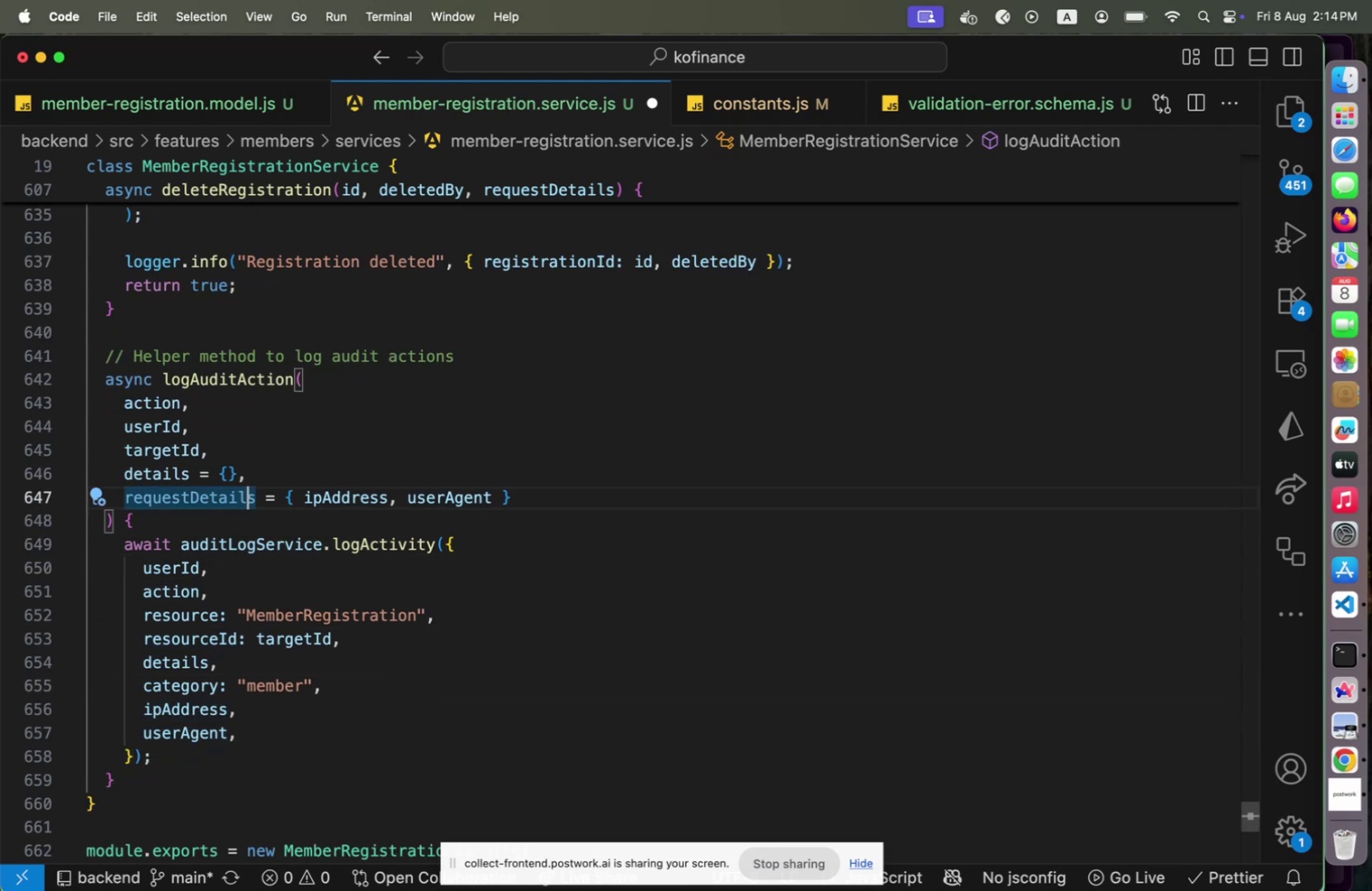 
key(ArrowRight)
 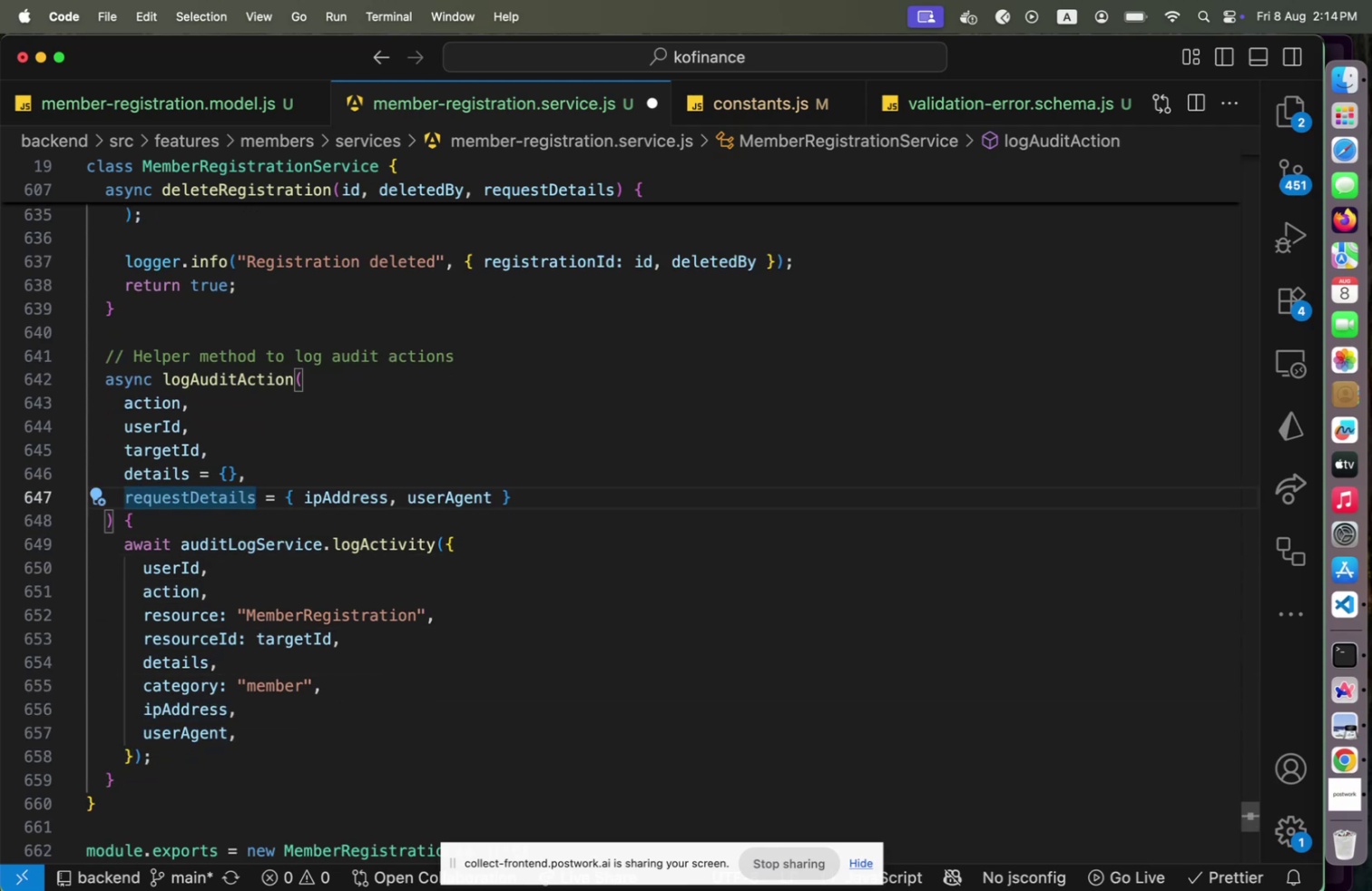 
key(Shift+ShiftLeft)
 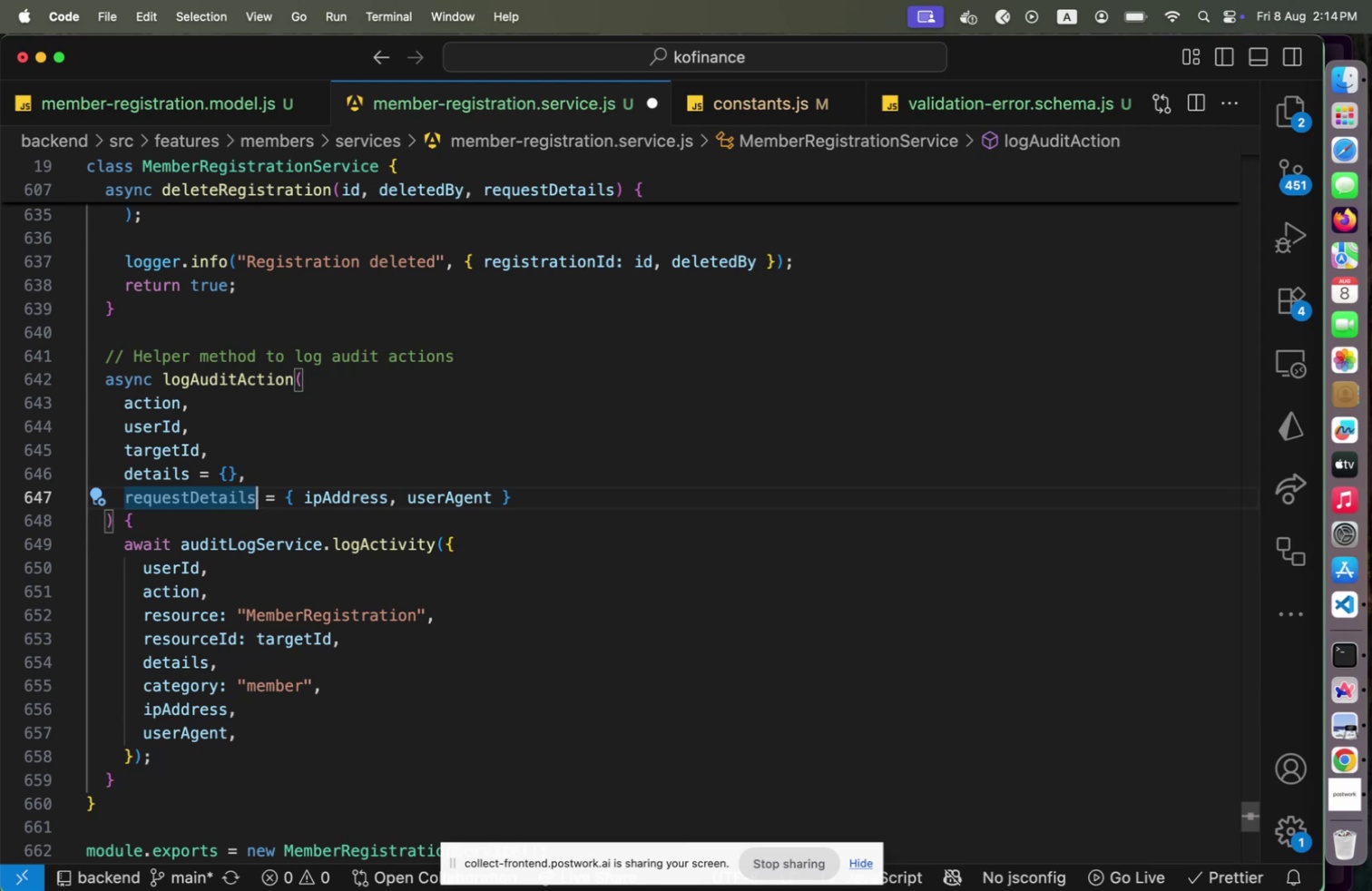 
key(Enter)
 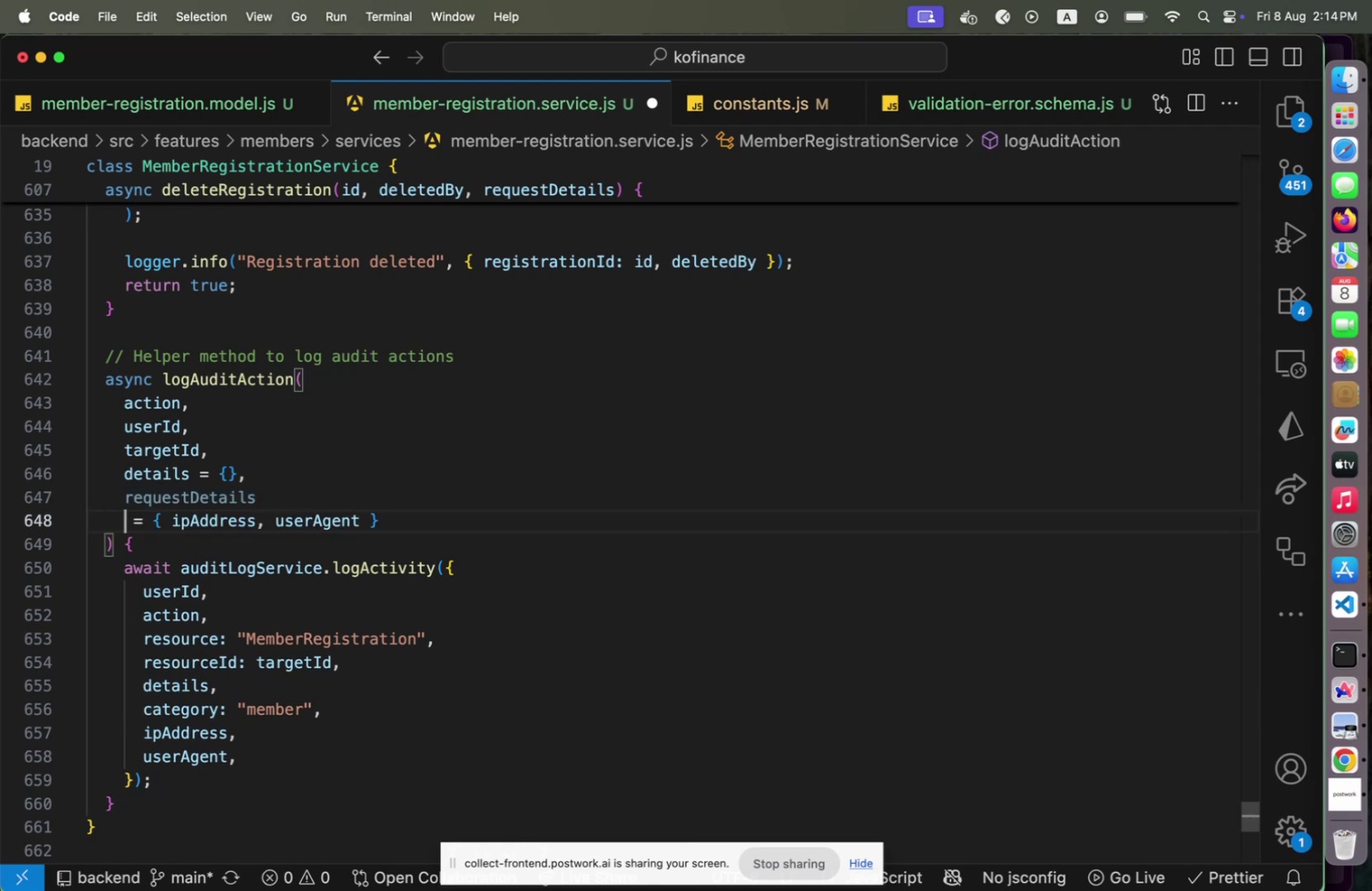 
key(Alt+ArrowDown)
 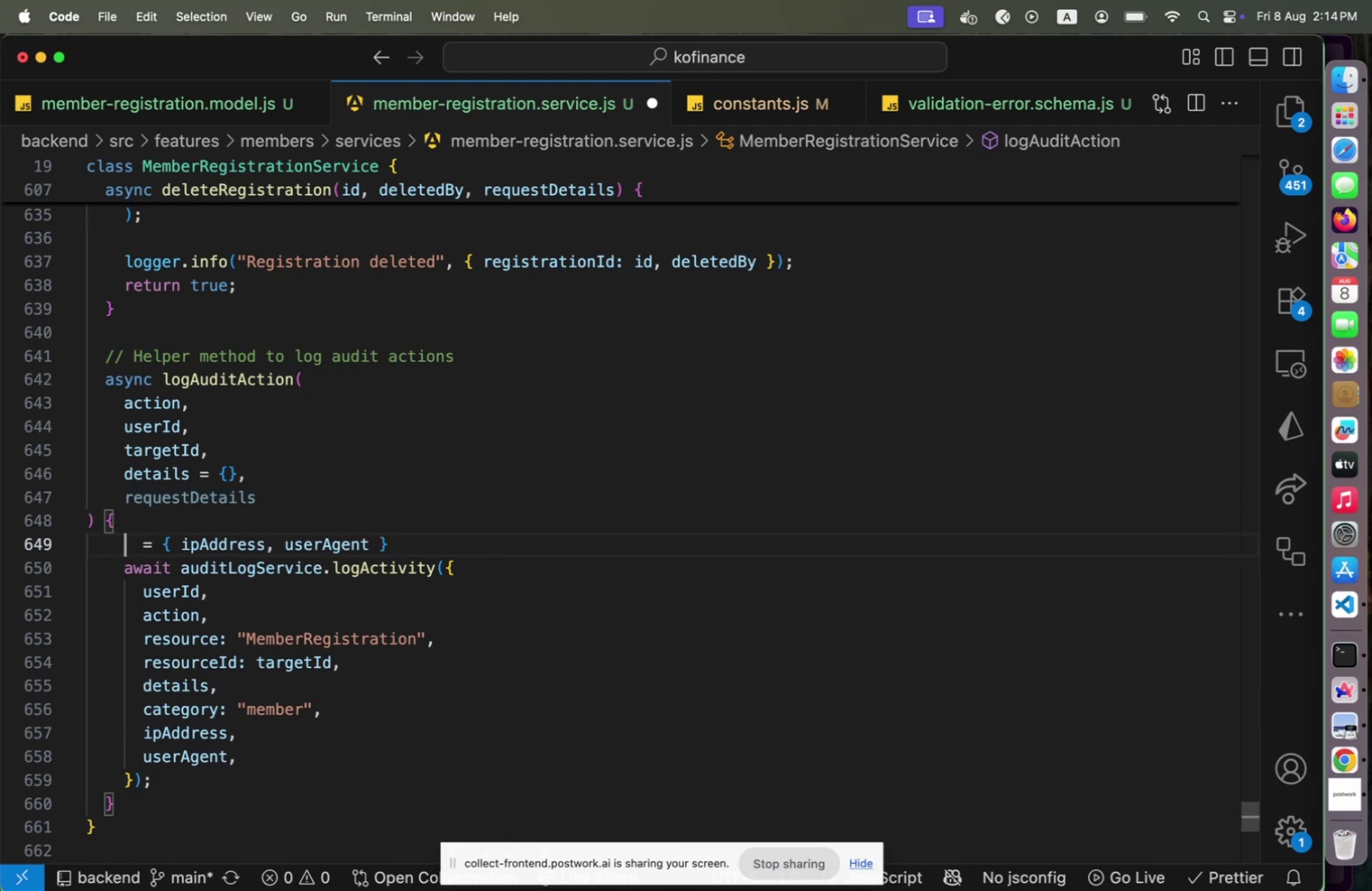 
type(const)
 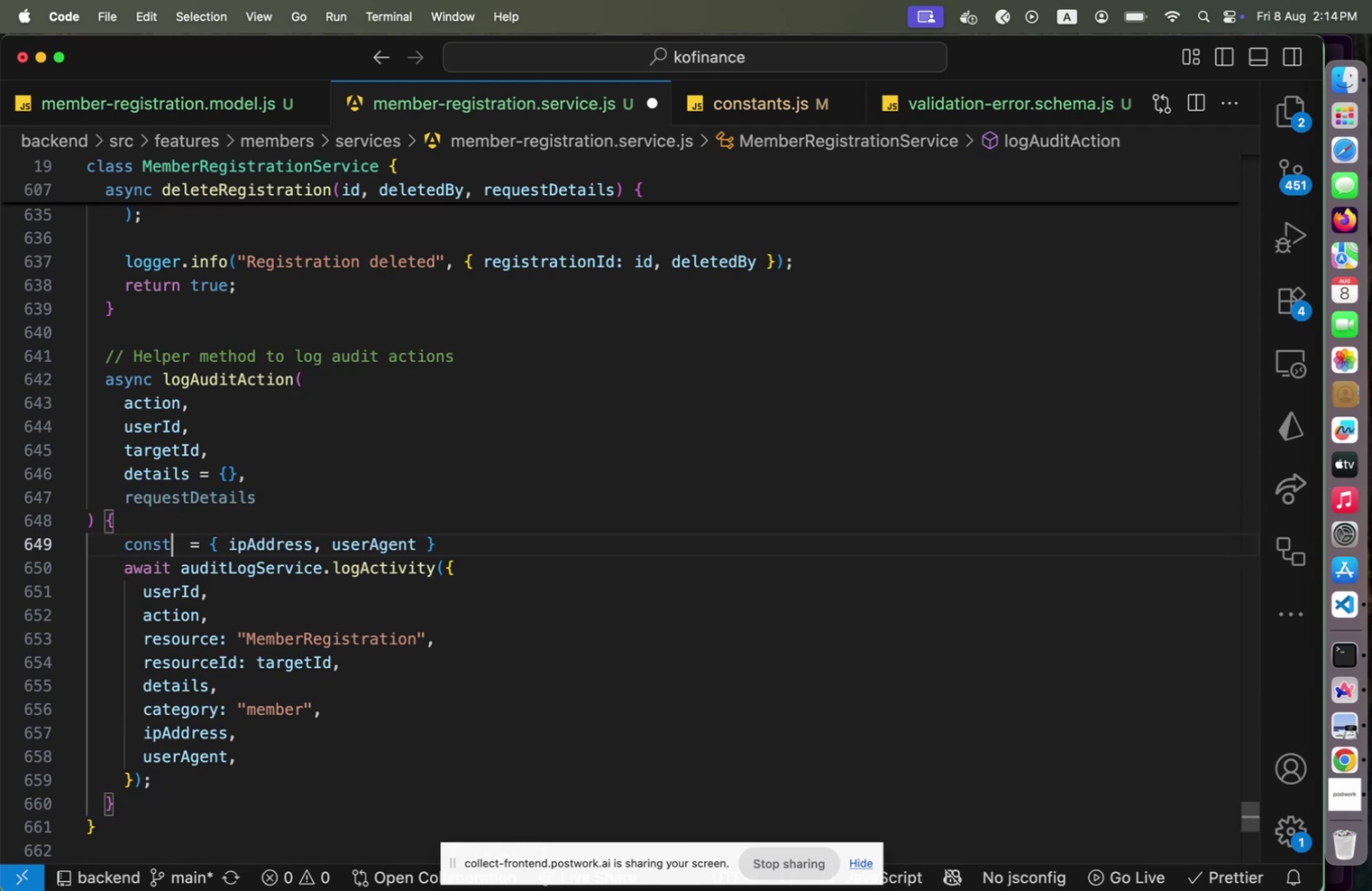 
key(ArrowRight)
 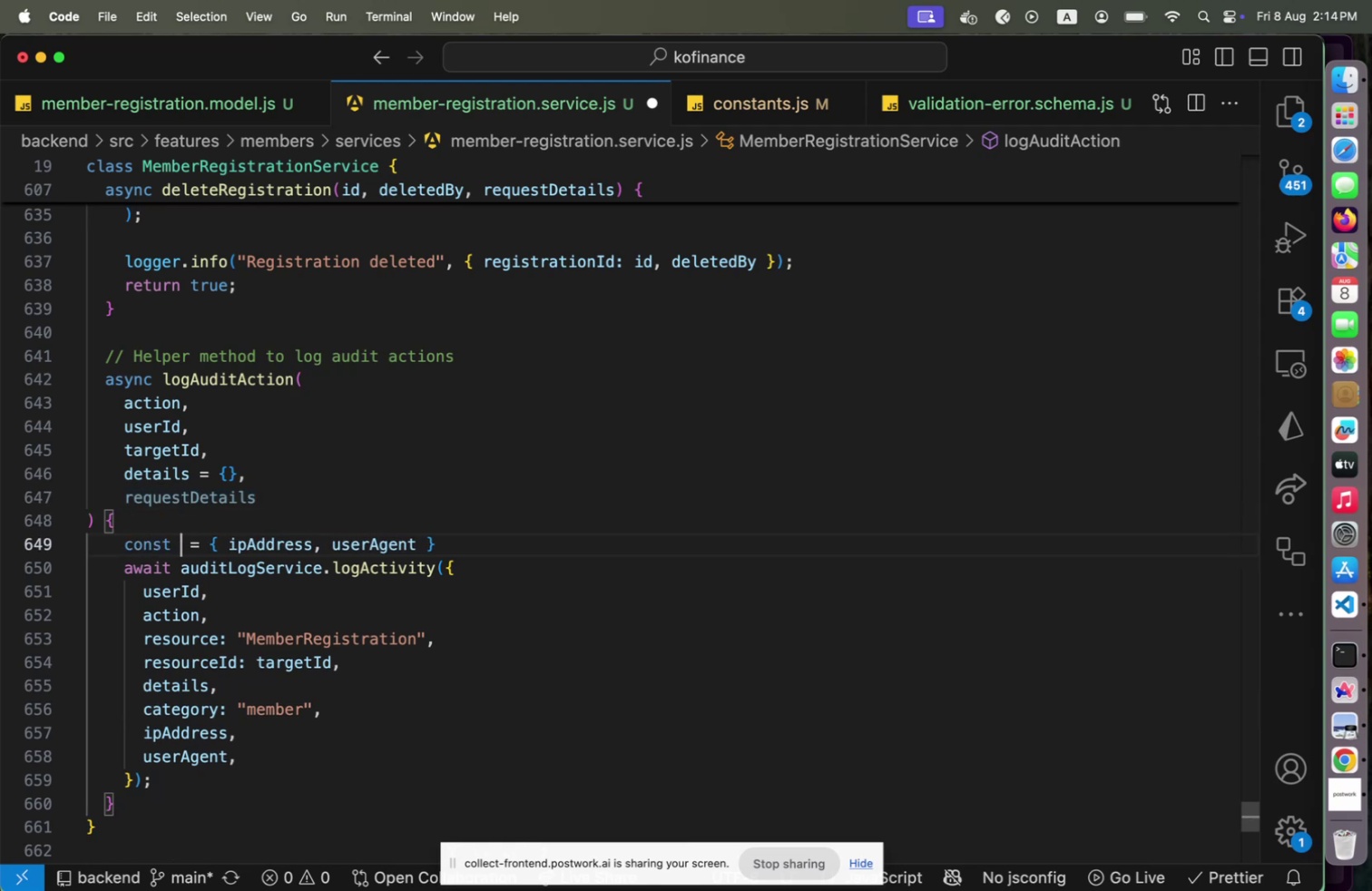 
key(ArrowRight)
 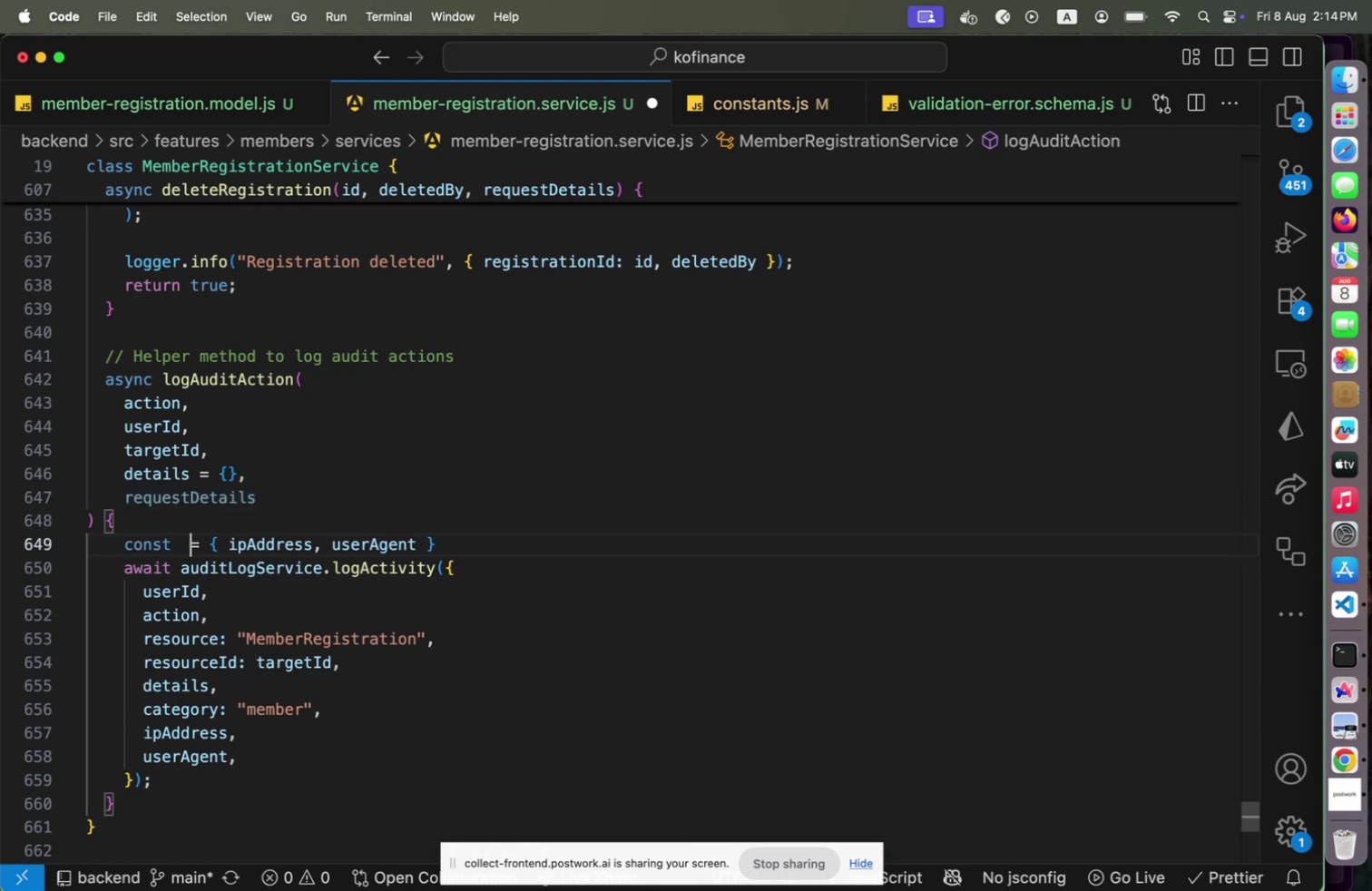 
key(ArrowRight)
 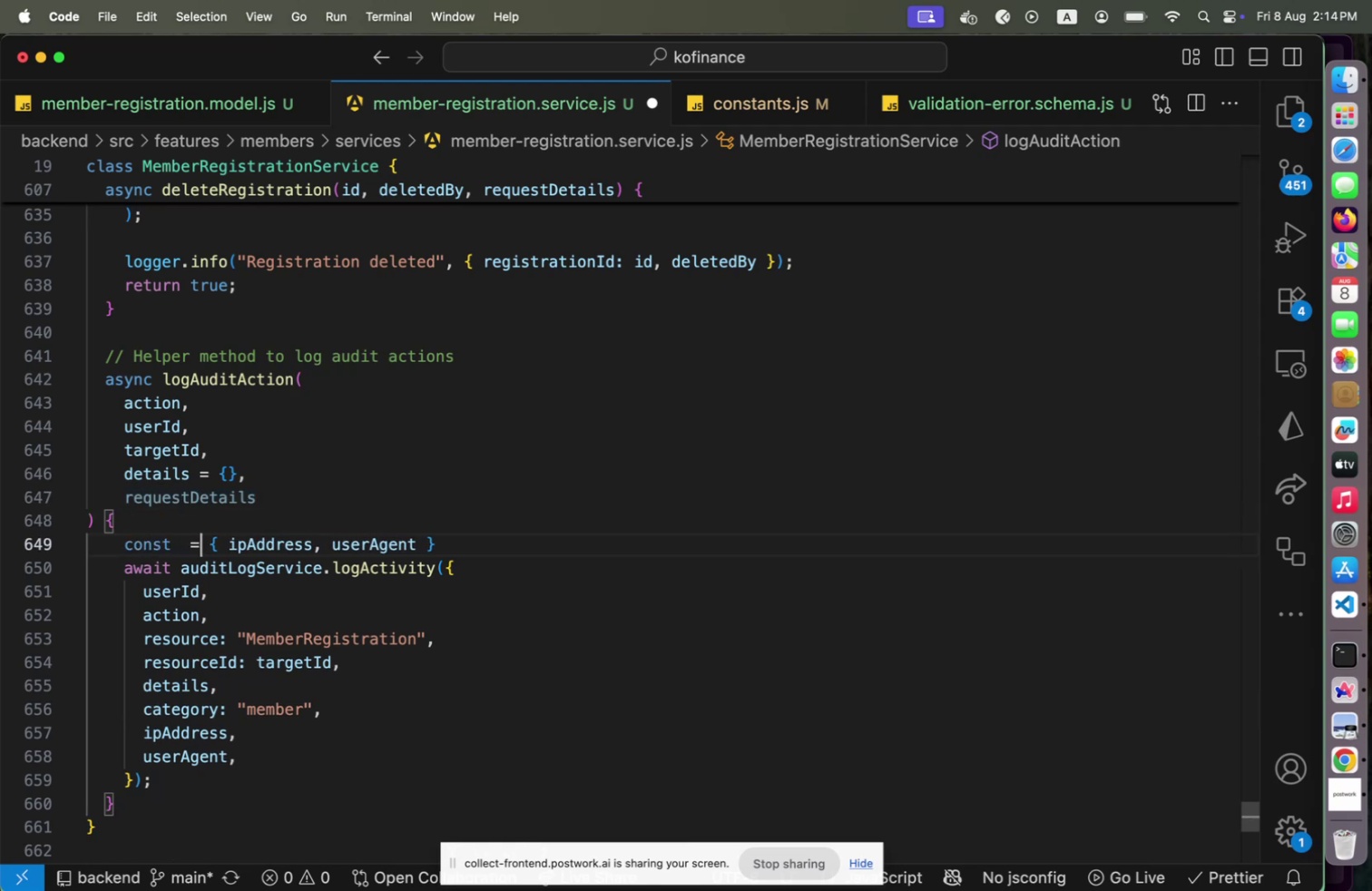 
key(Backspace)
key(Backspace)
key(Backspace)
type([End] = requestDe)
 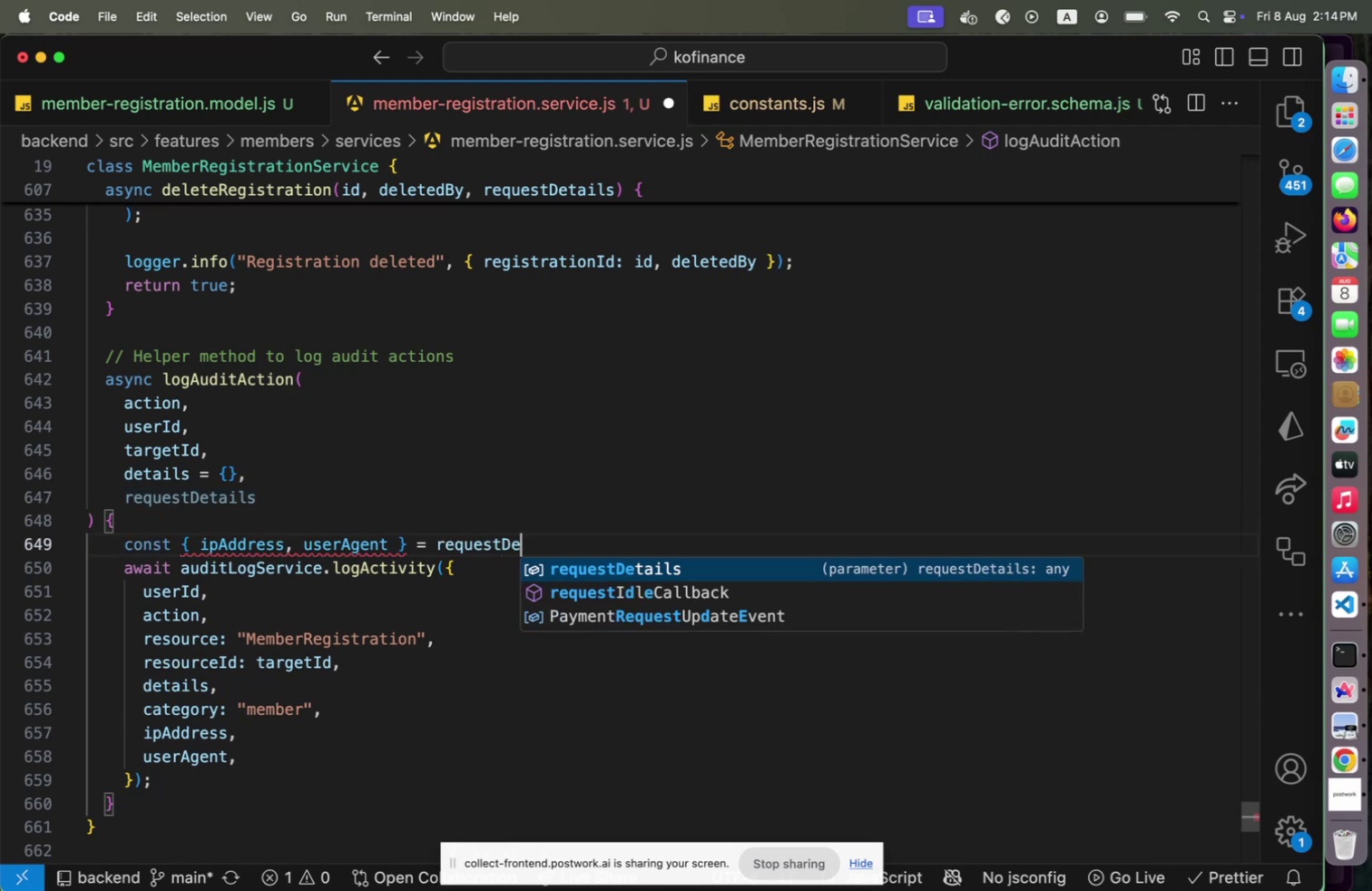 
key(Enter)
 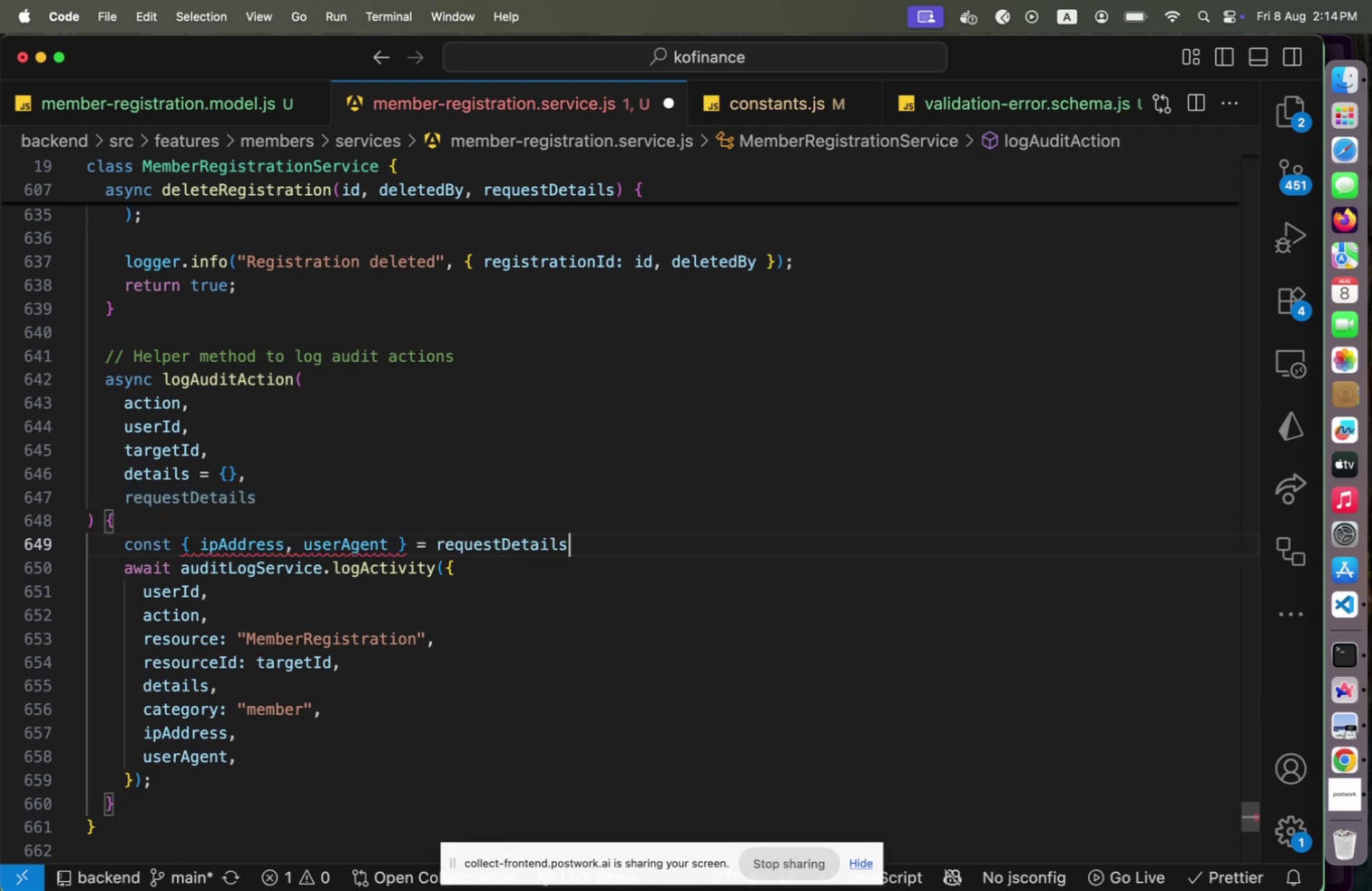 
key(Semicolon)
 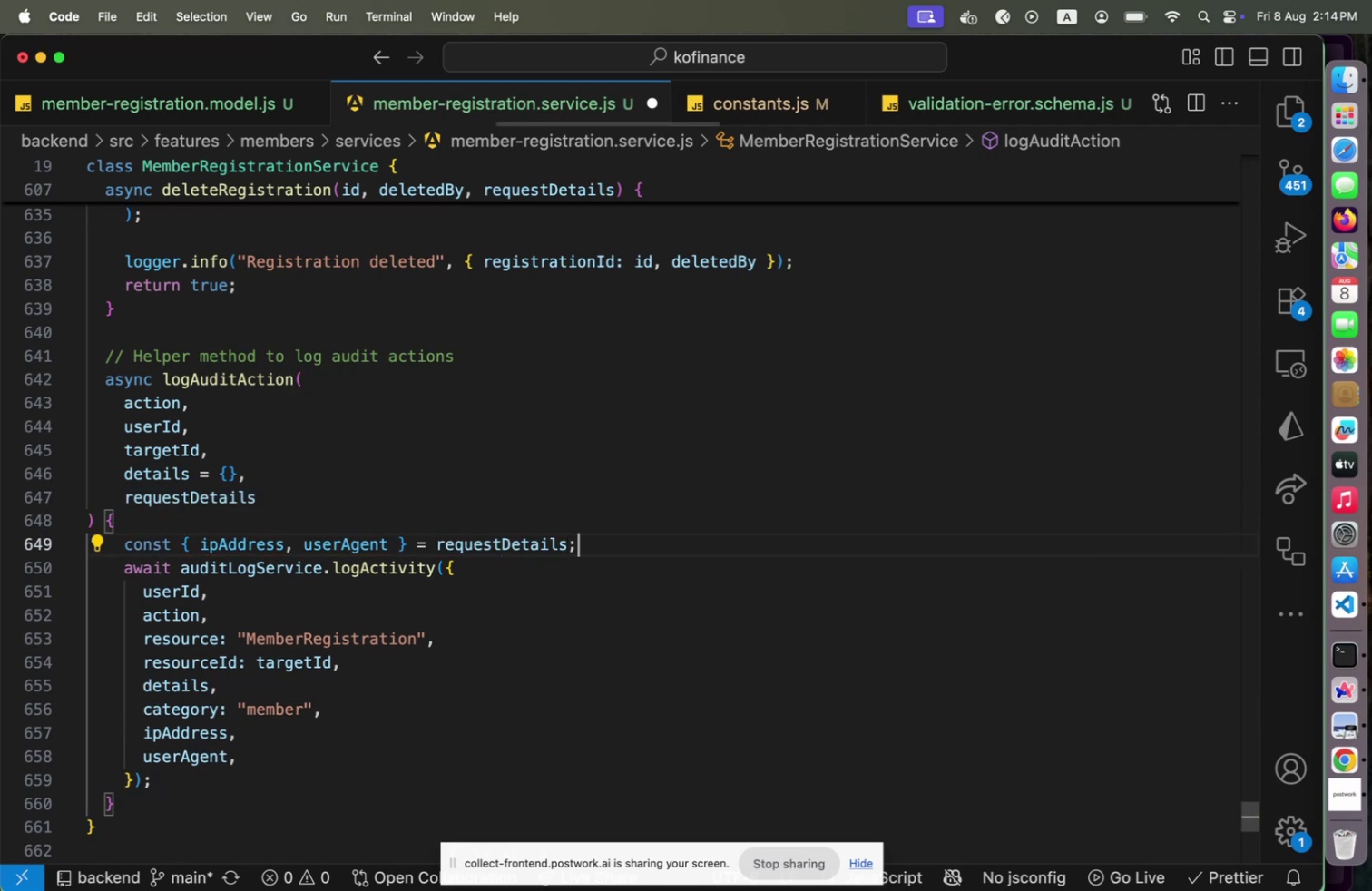 
key(ArrowUp)
 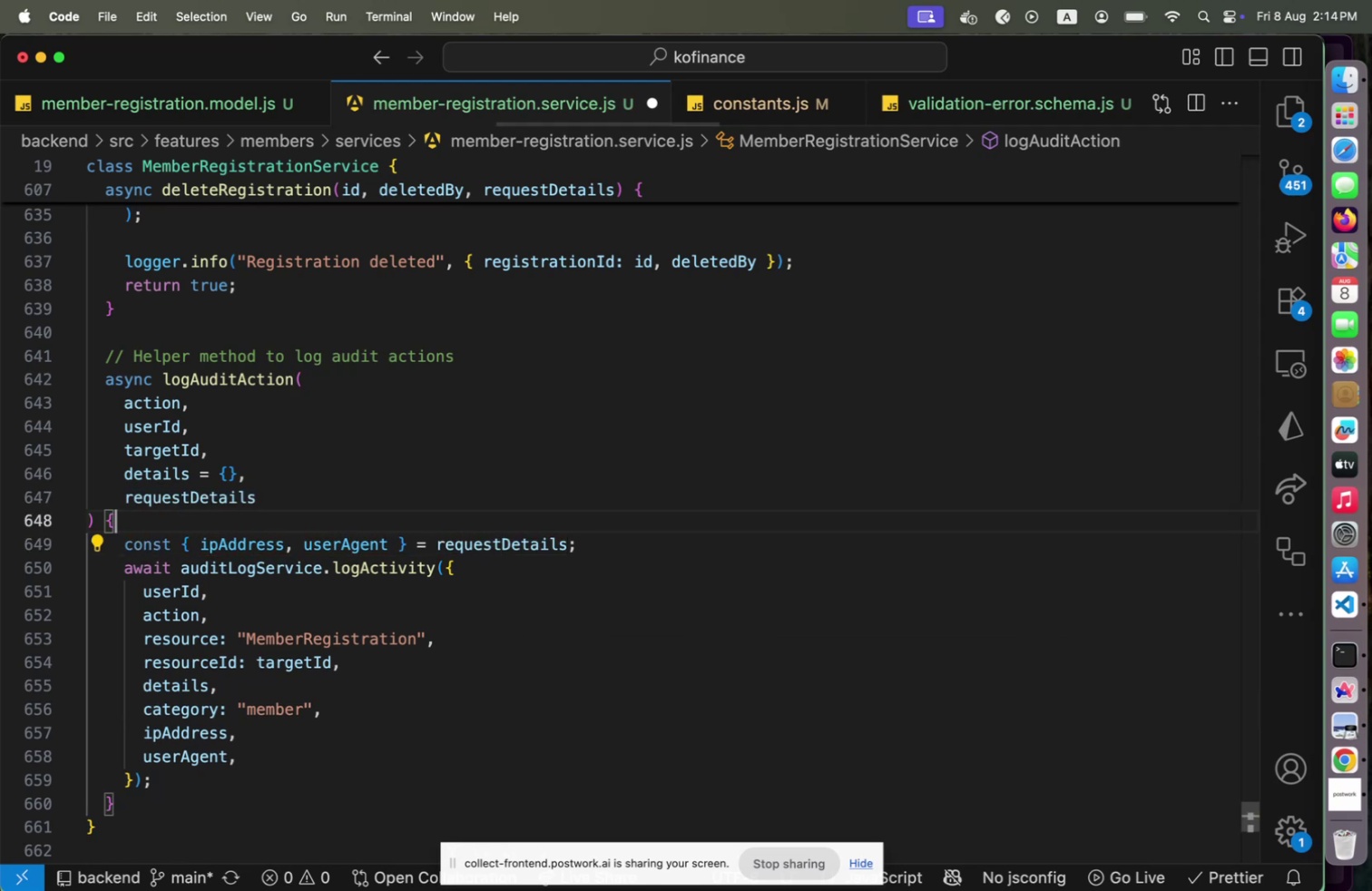 
key(ArrowUp)
 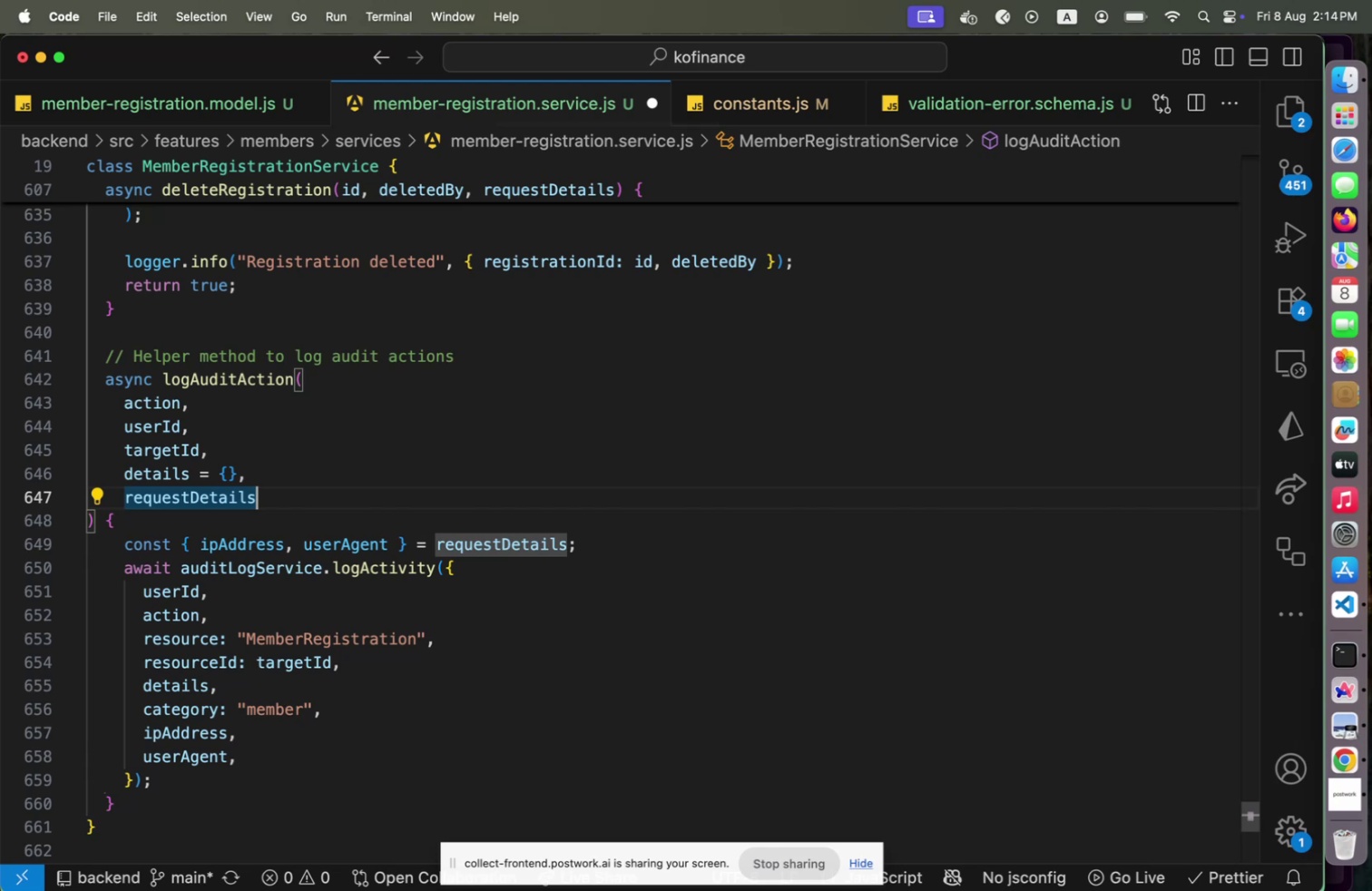 
hold_key(key=ShiftLeft, duration=0.5)
 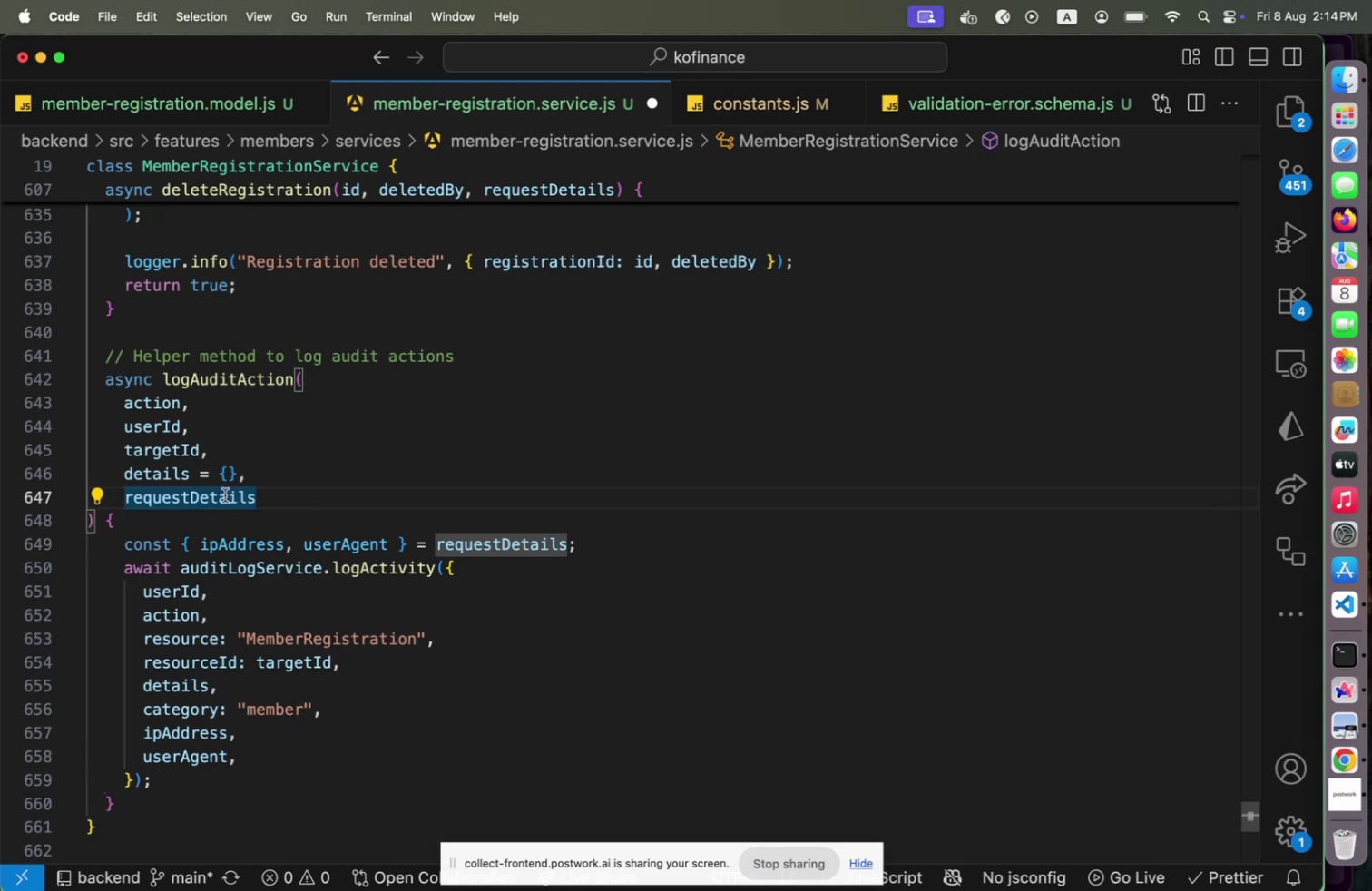 
scroll: coordinate [328, 485], scroll_direction: up, amount: 4.0
 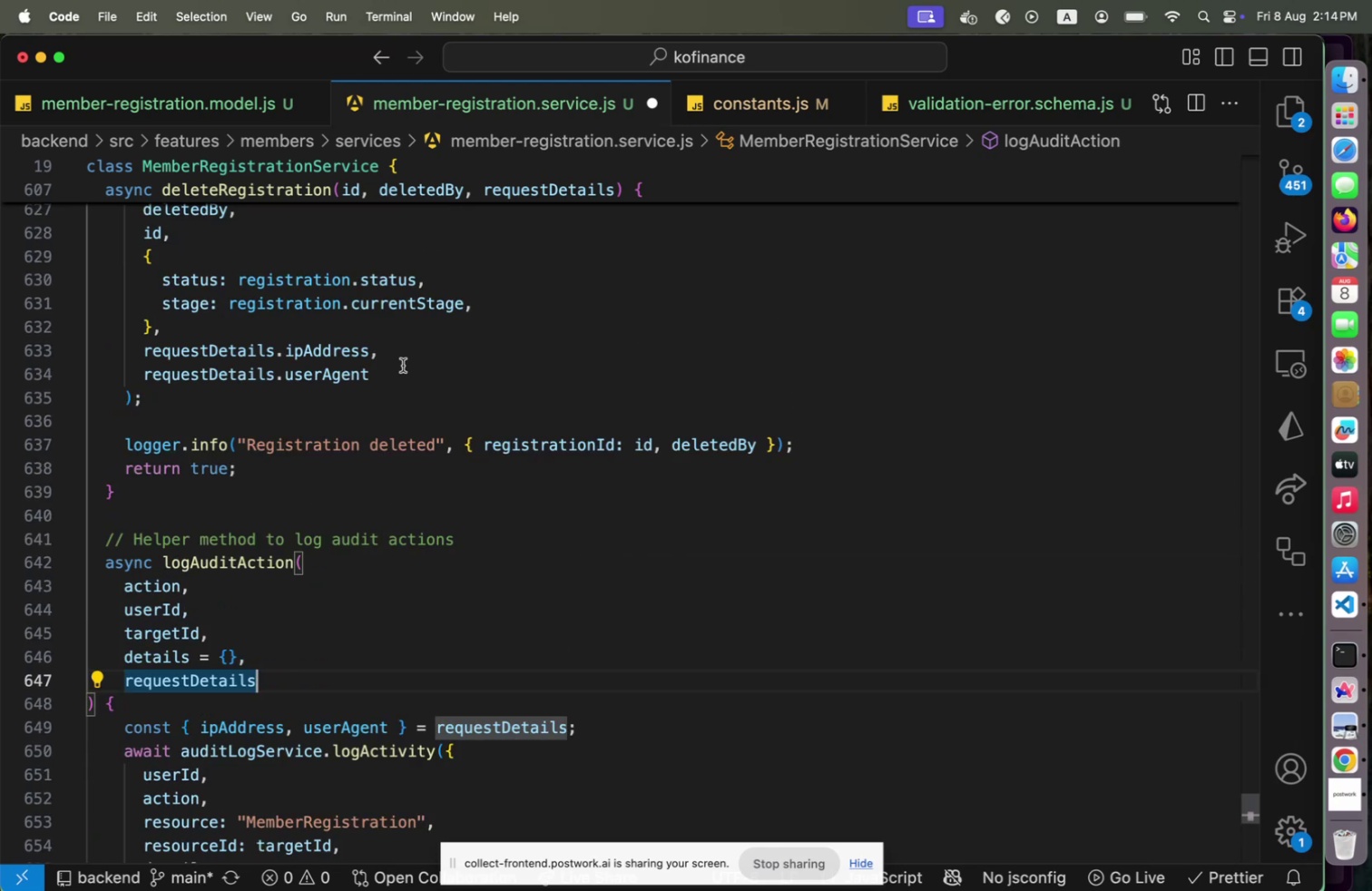 
left_click([403, 365])
 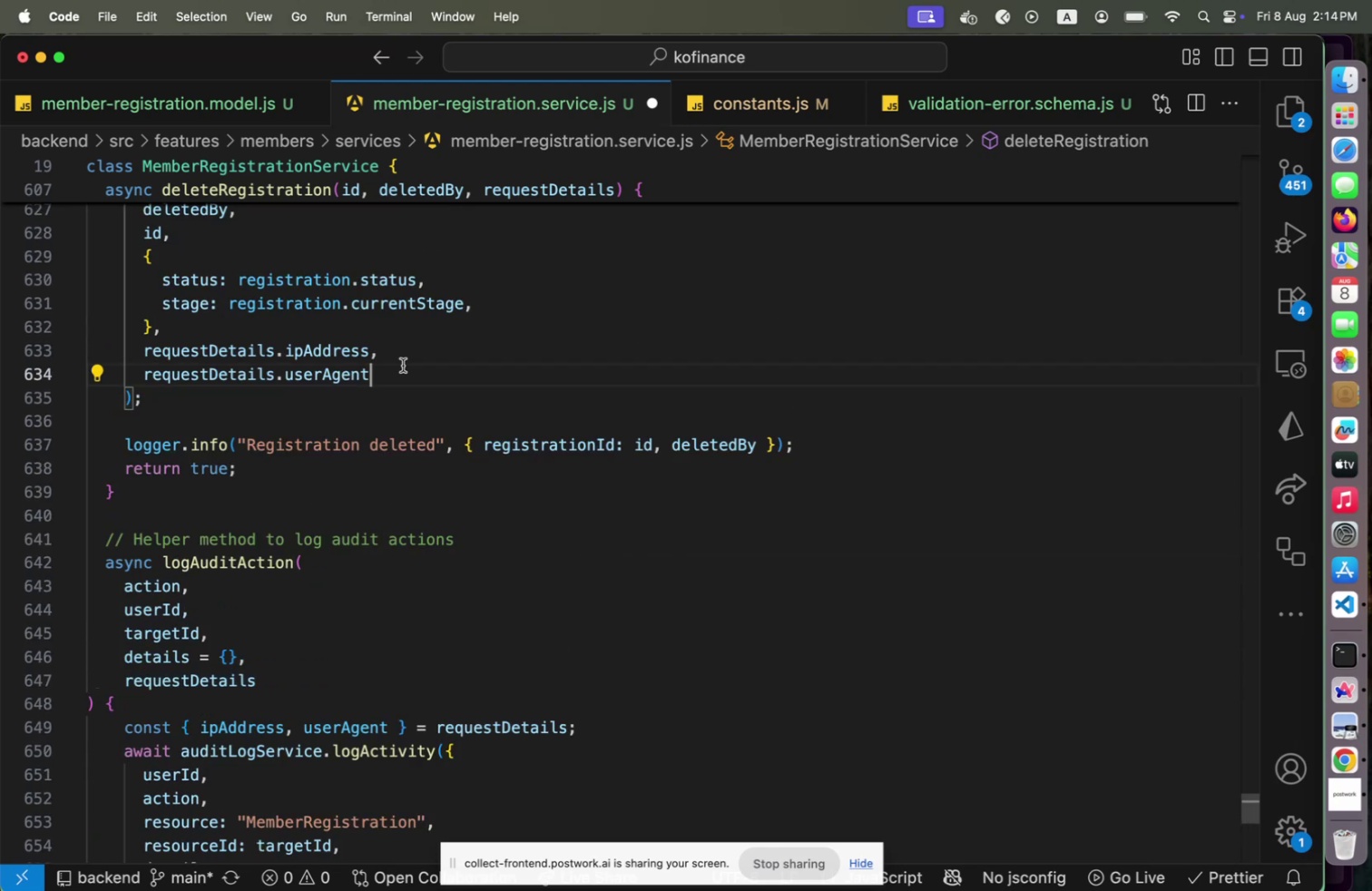 
key(Shift+ArrowUp)
 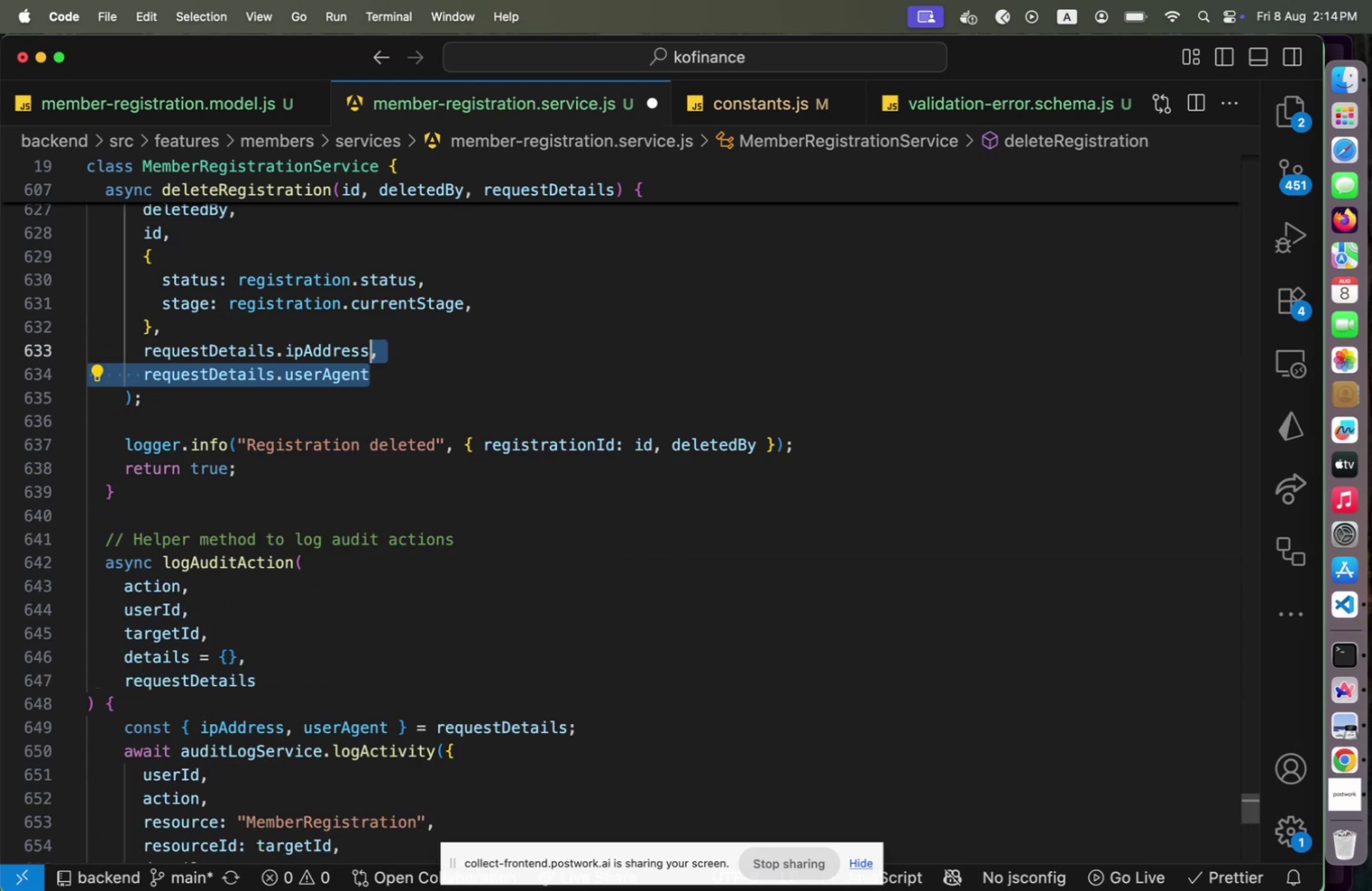 
hold_key(key=ArrowLeft, duration=1.21)
 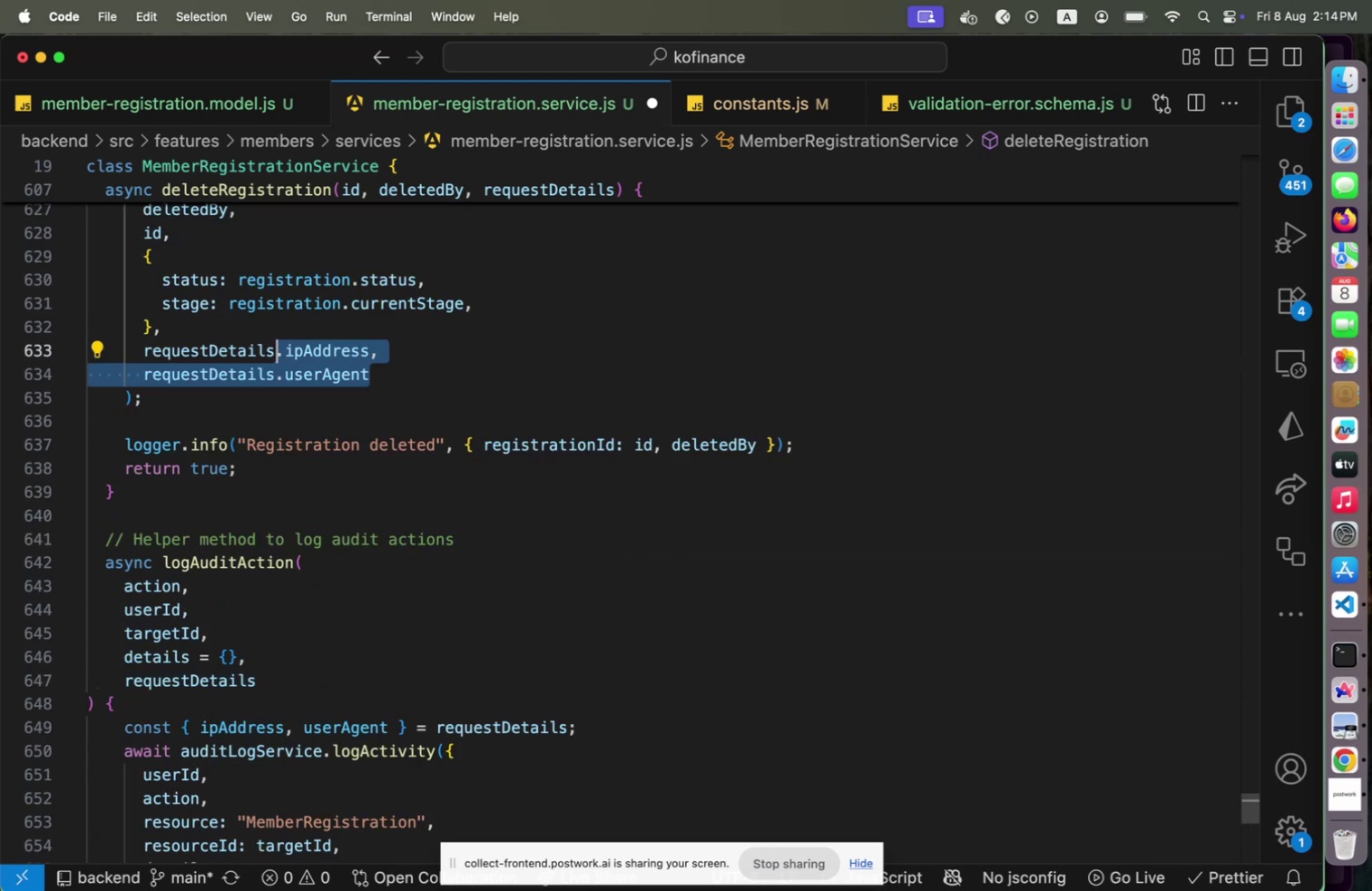 
key(Backspace)
 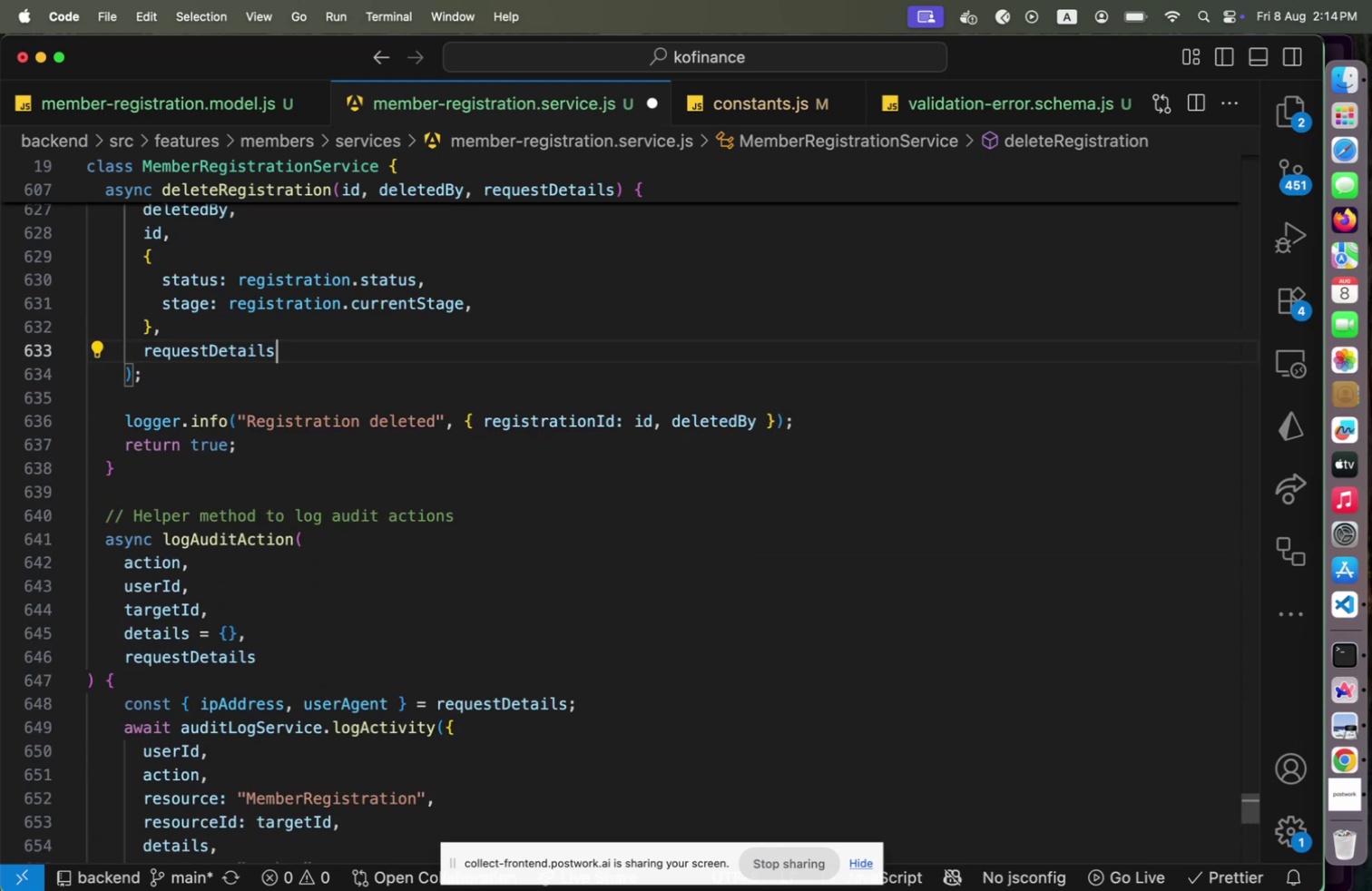 
key(ArrowRight)
 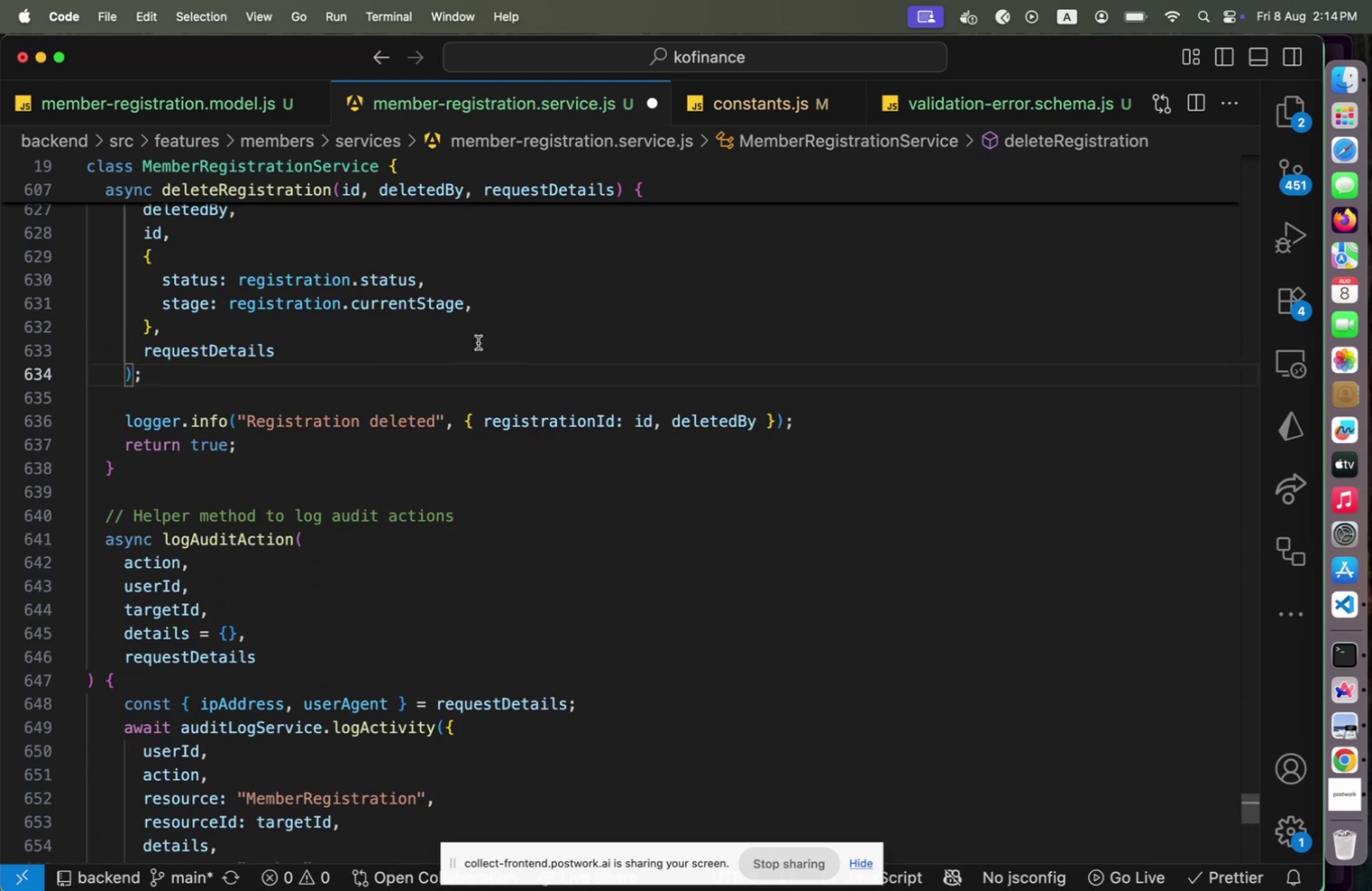 
scroll: coordinate [540, 402], scroll_direction: up, amount: 5.0
 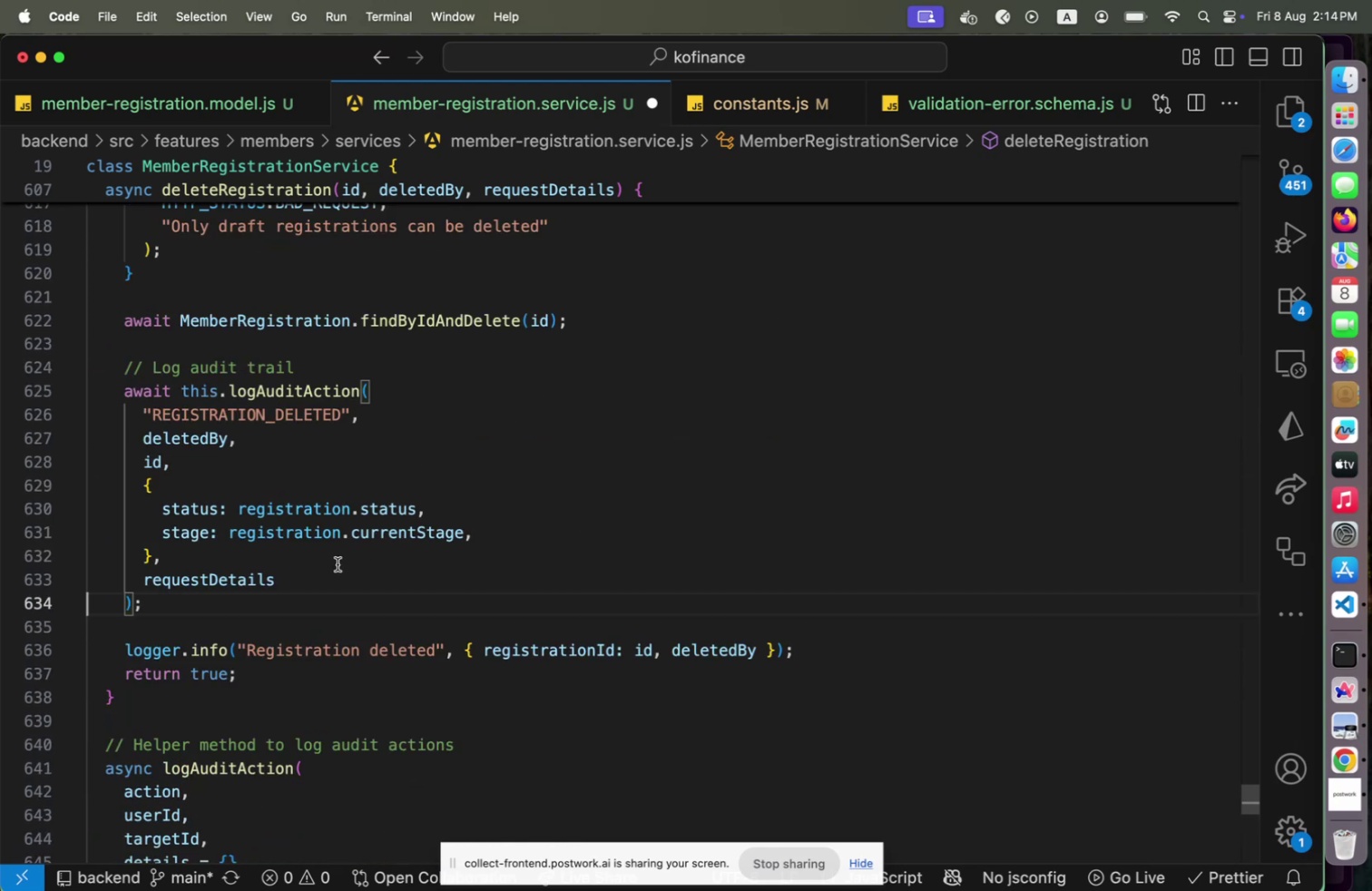 
left_click([326, 570])
 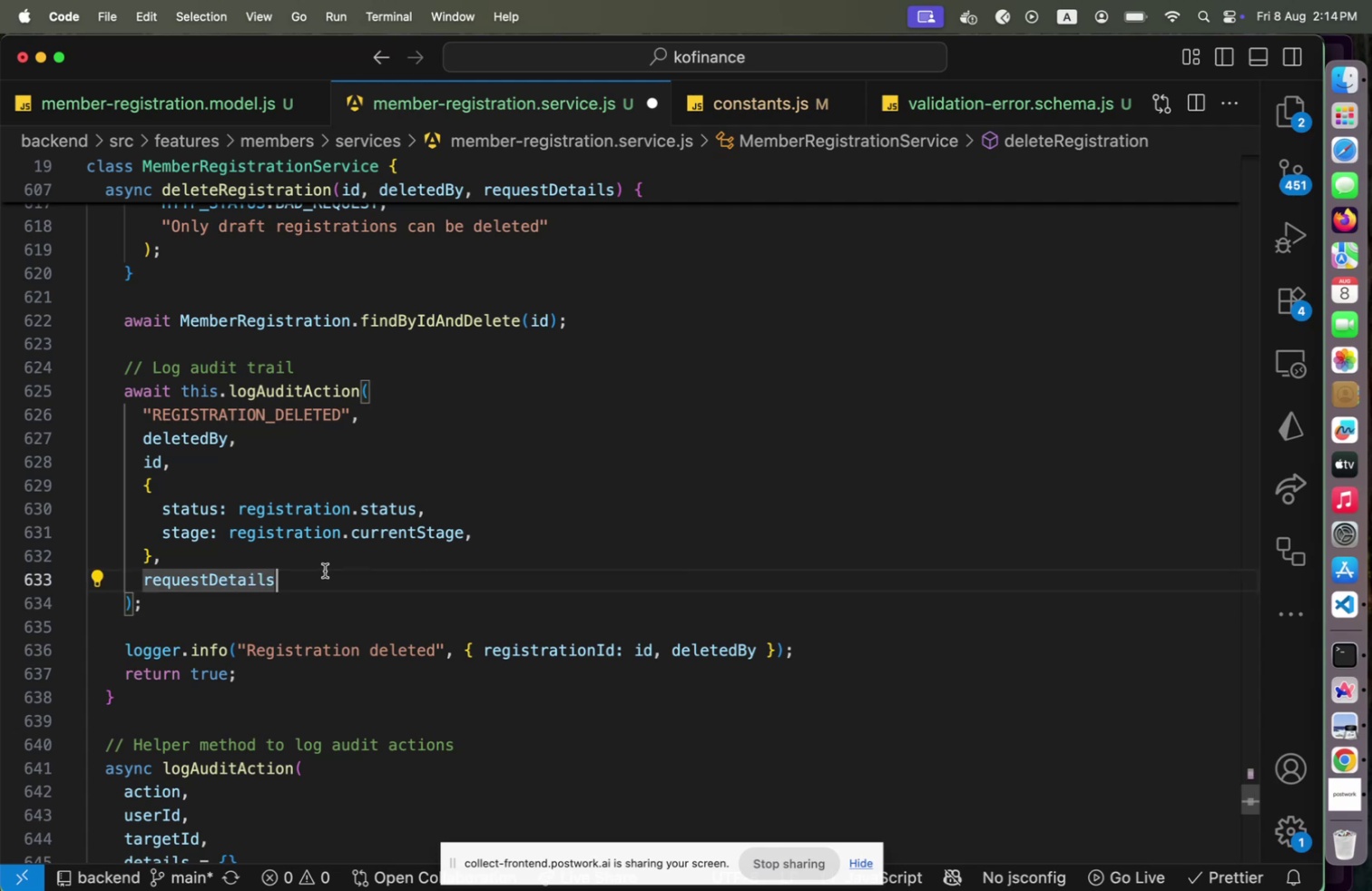 
scroll: coordinate [325, 570], scroll_direction: up, amount: 3.0
 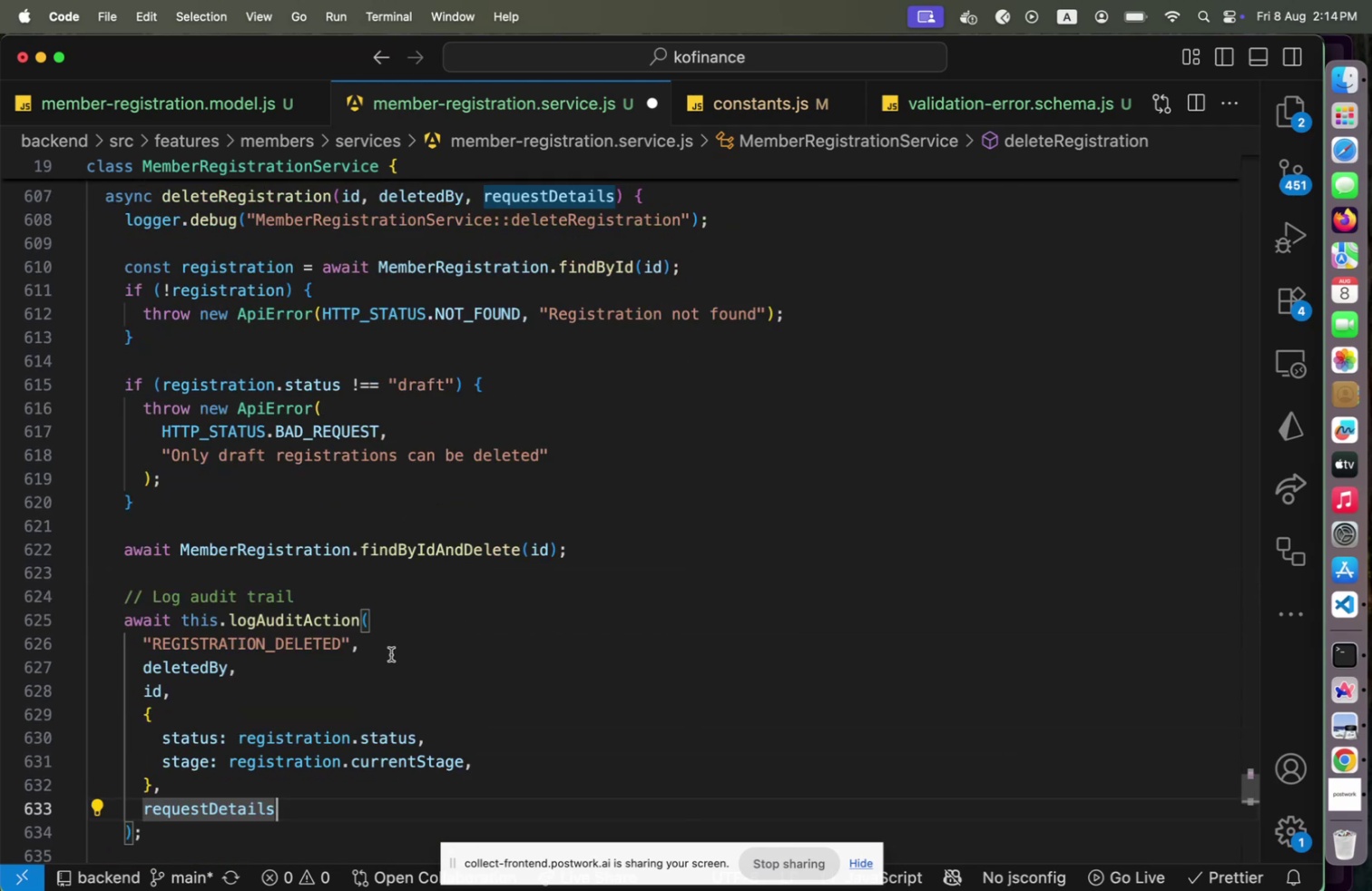 
left_click([396, 643])
 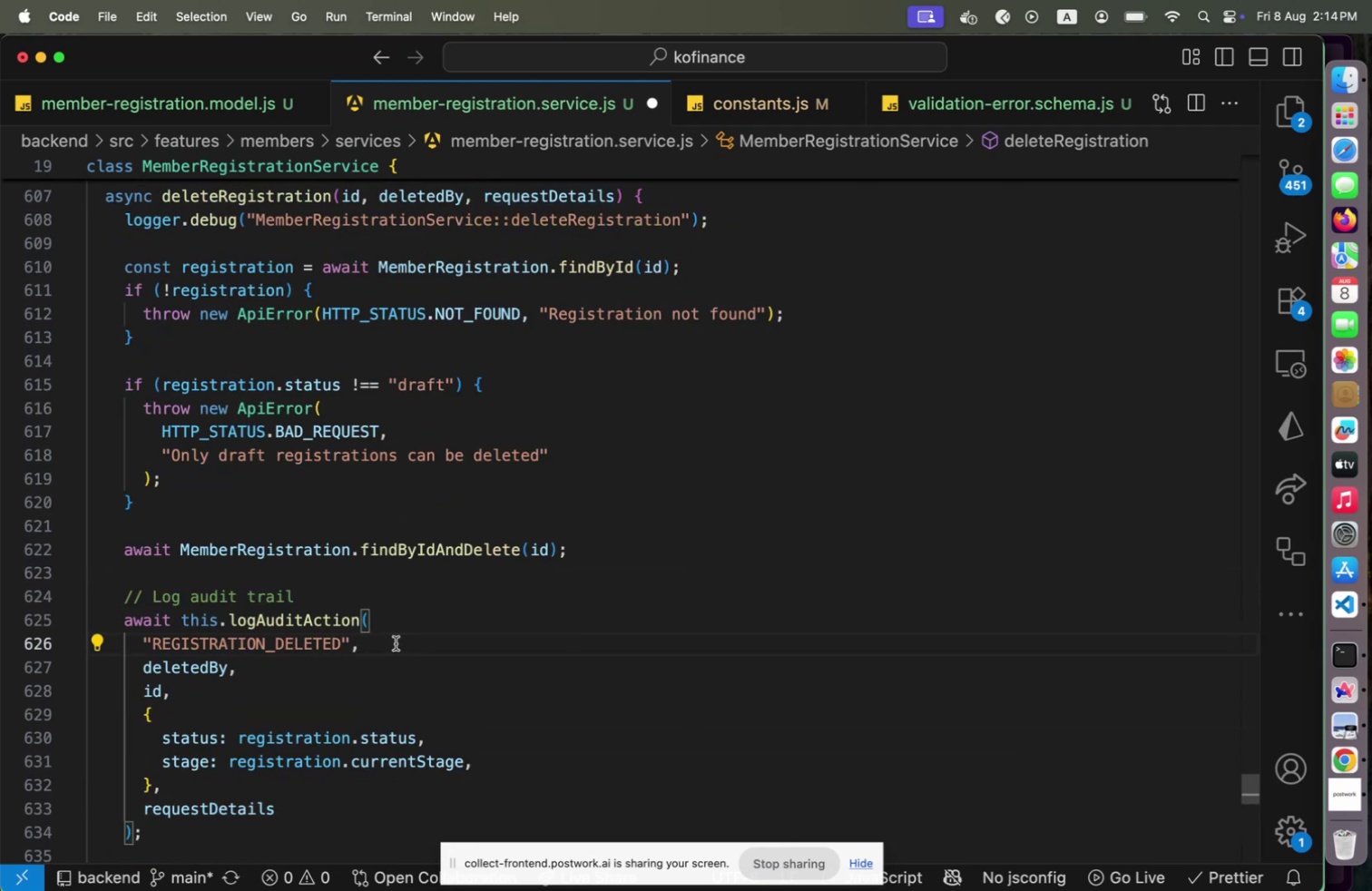 
key(Home)
 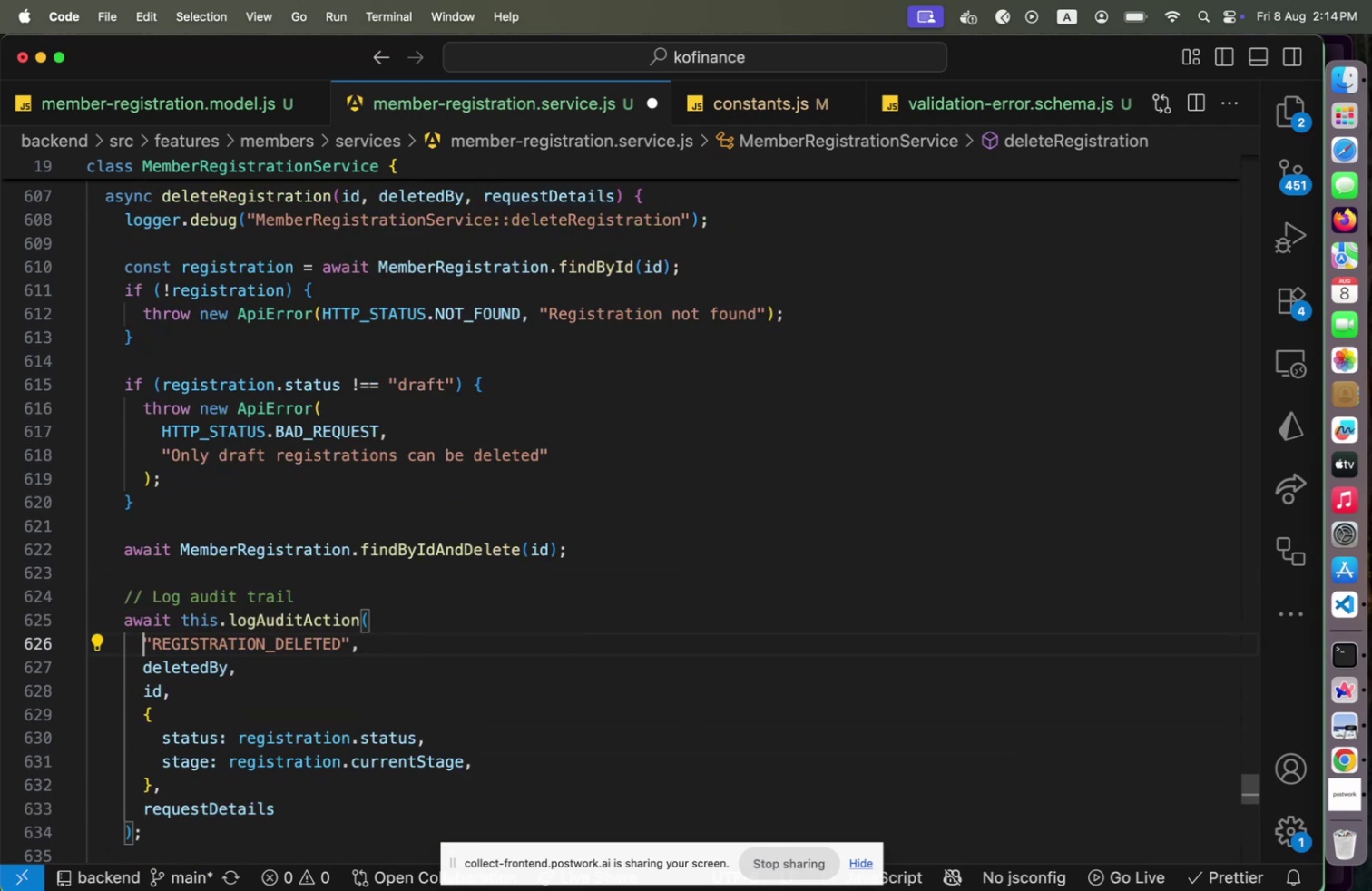 
key(ArrowRight)
 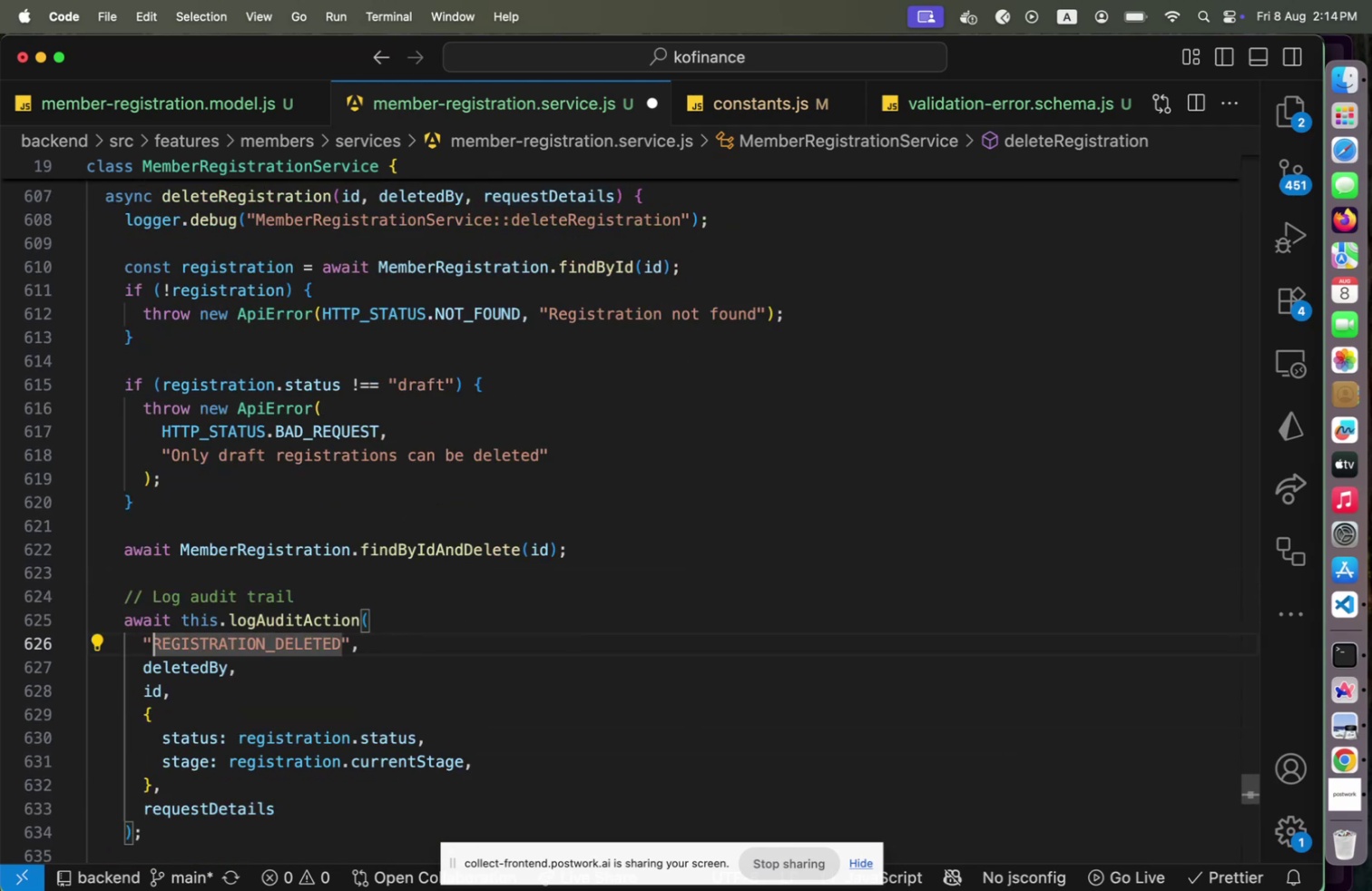 
type(MEMBER_[Home])
 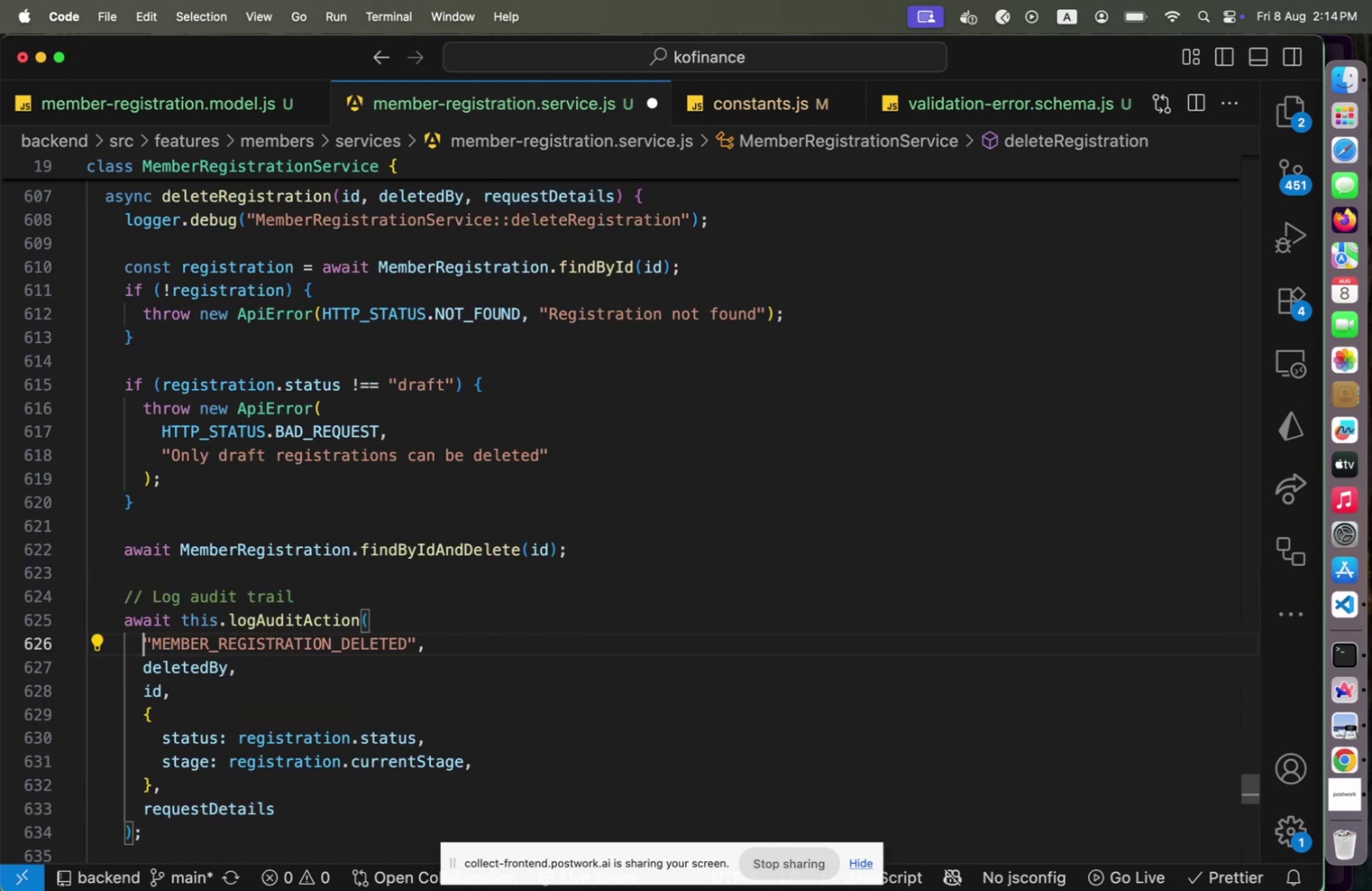 
key(ArrowRight)
 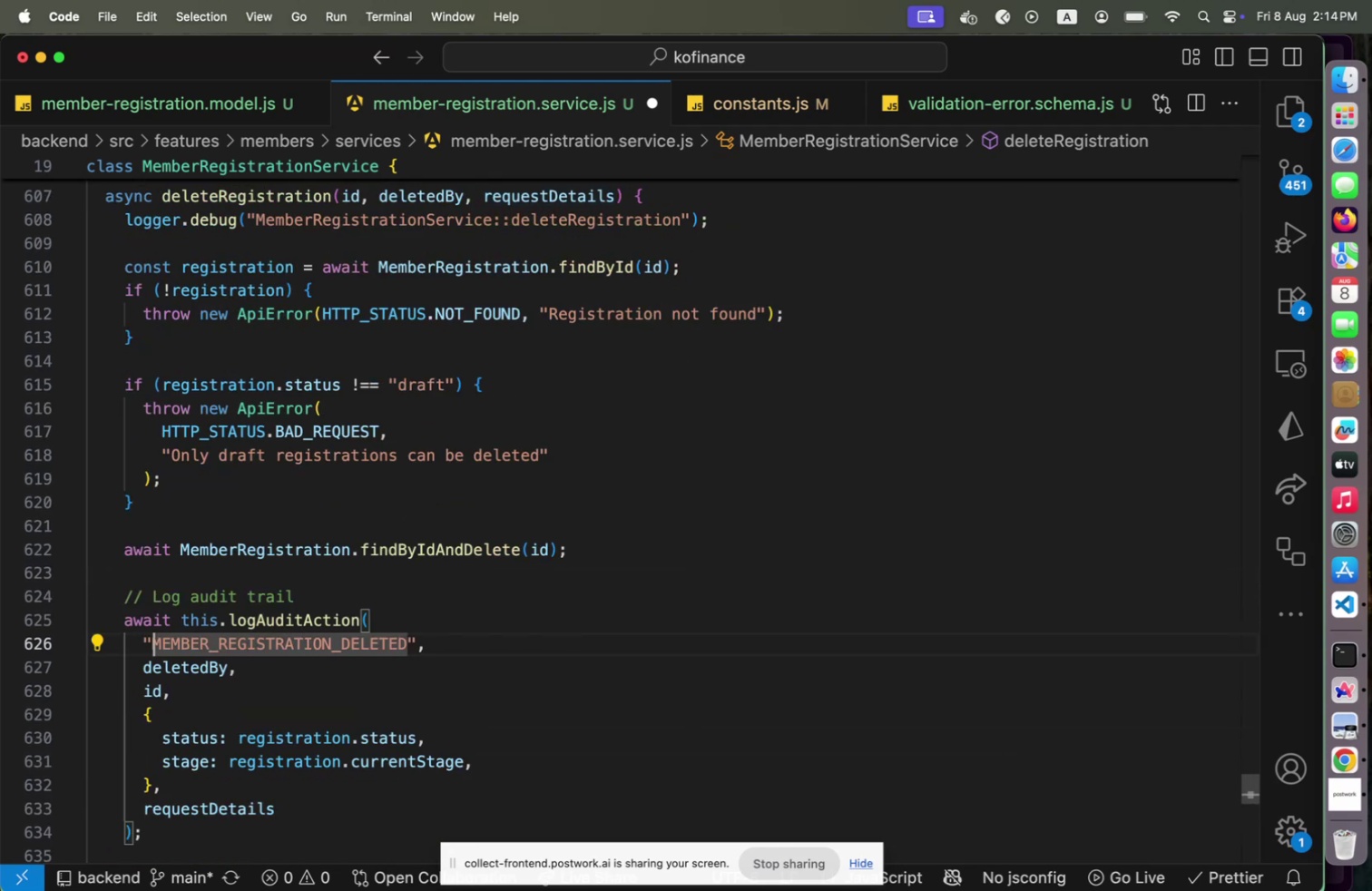 
key(ArrowLeft)
 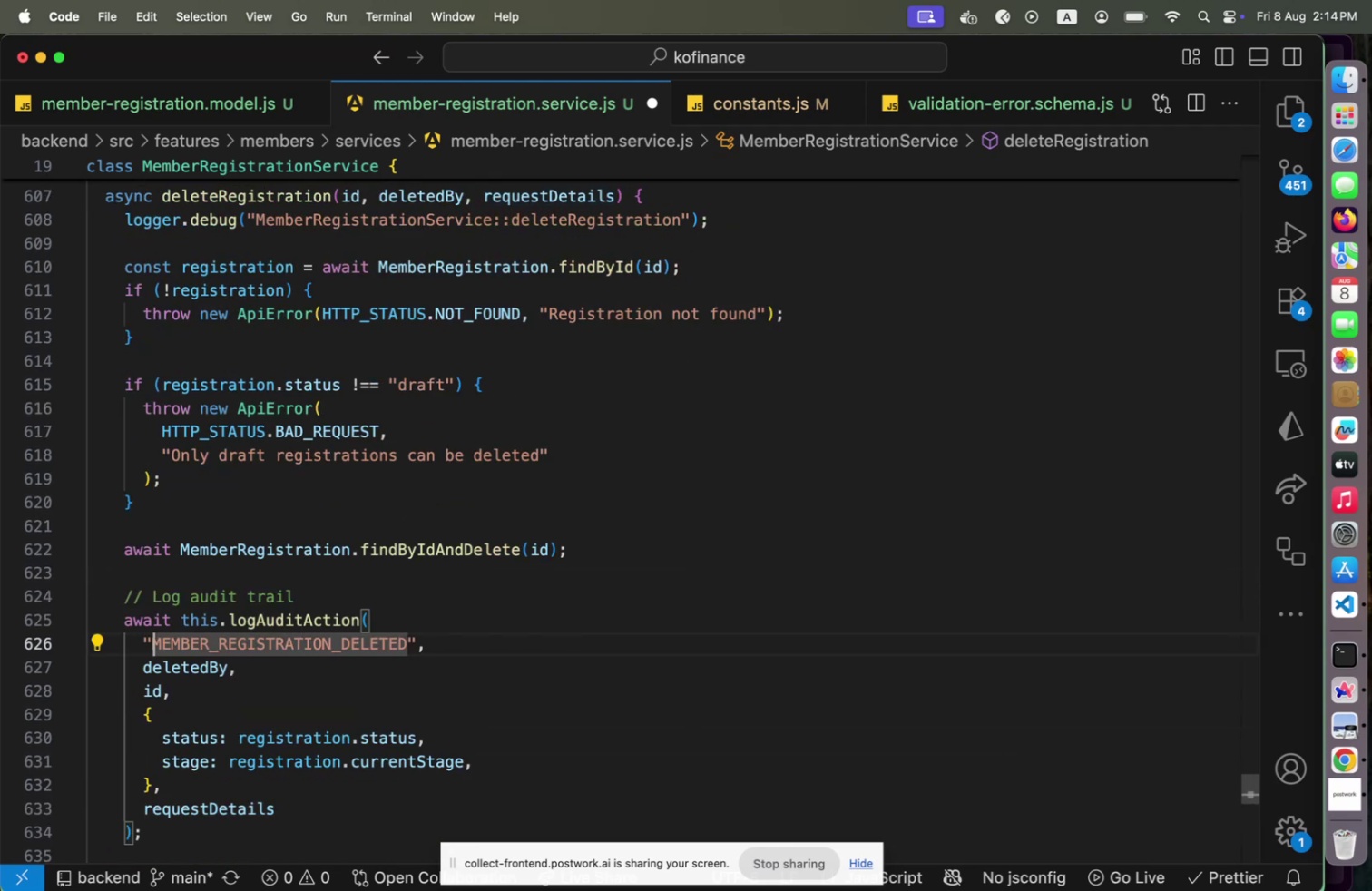 
key(Shift+ShiftLeft)
 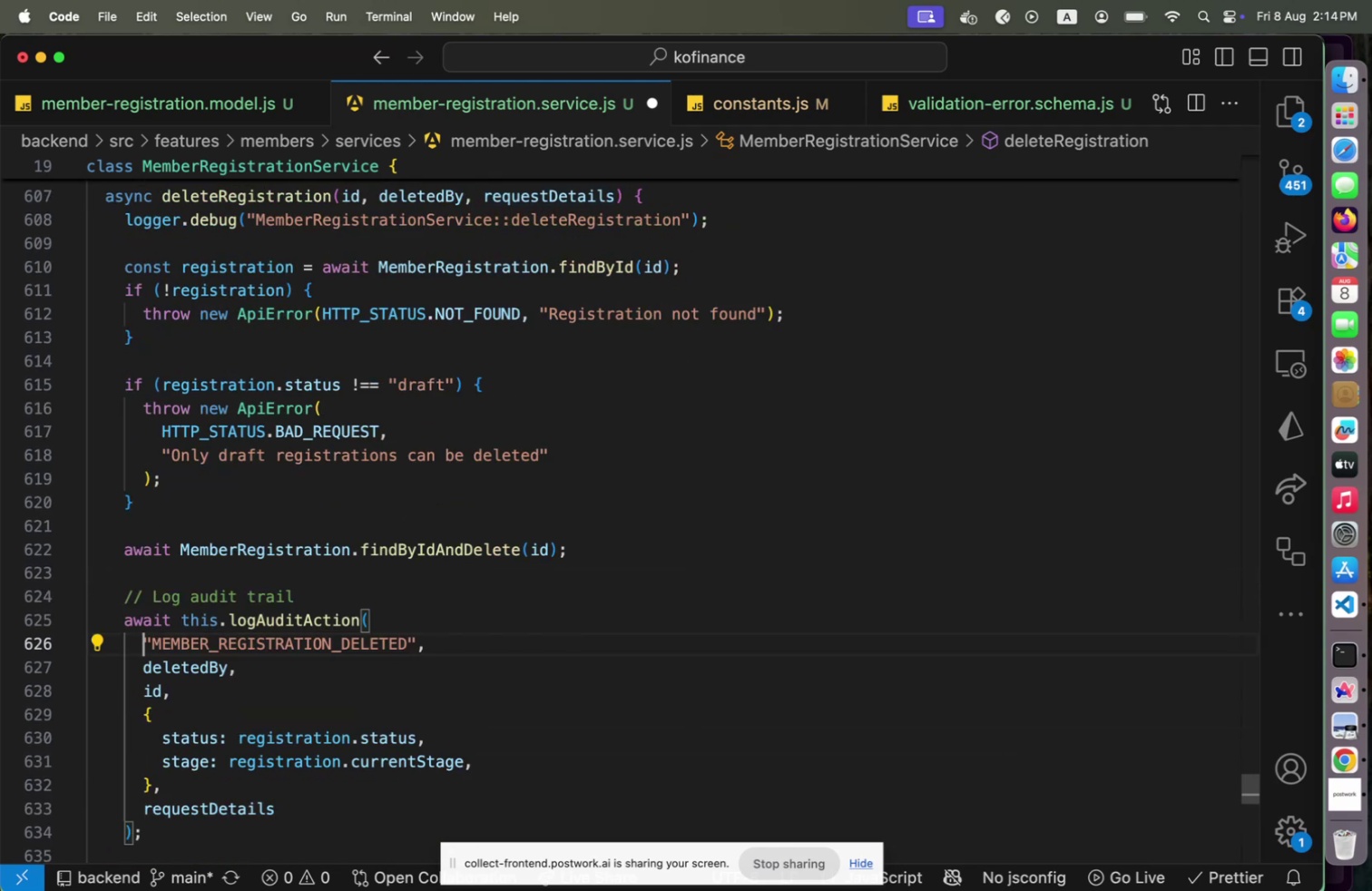 
key(ArrowRight)
 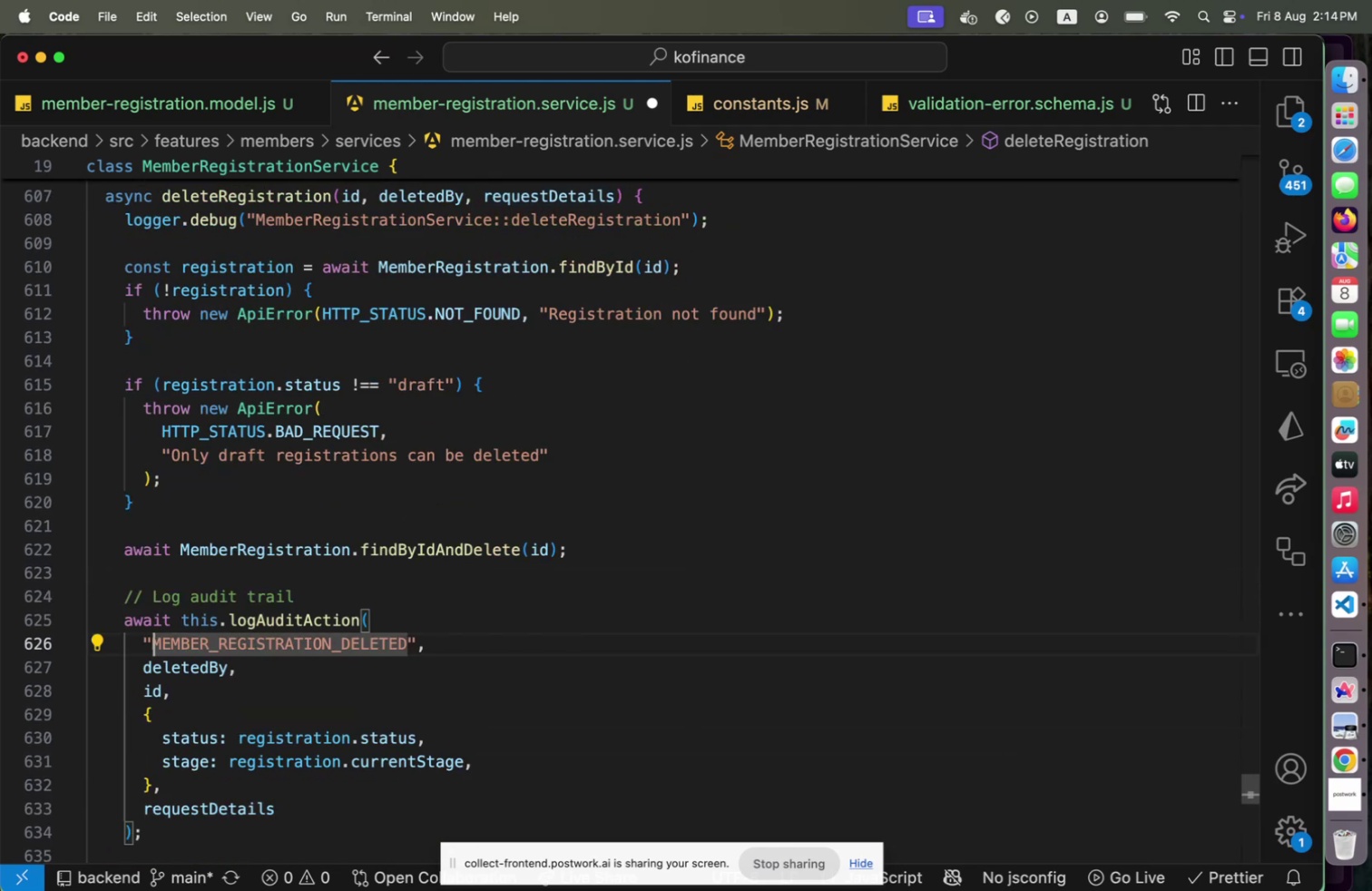 
key(ArrowLeft)
 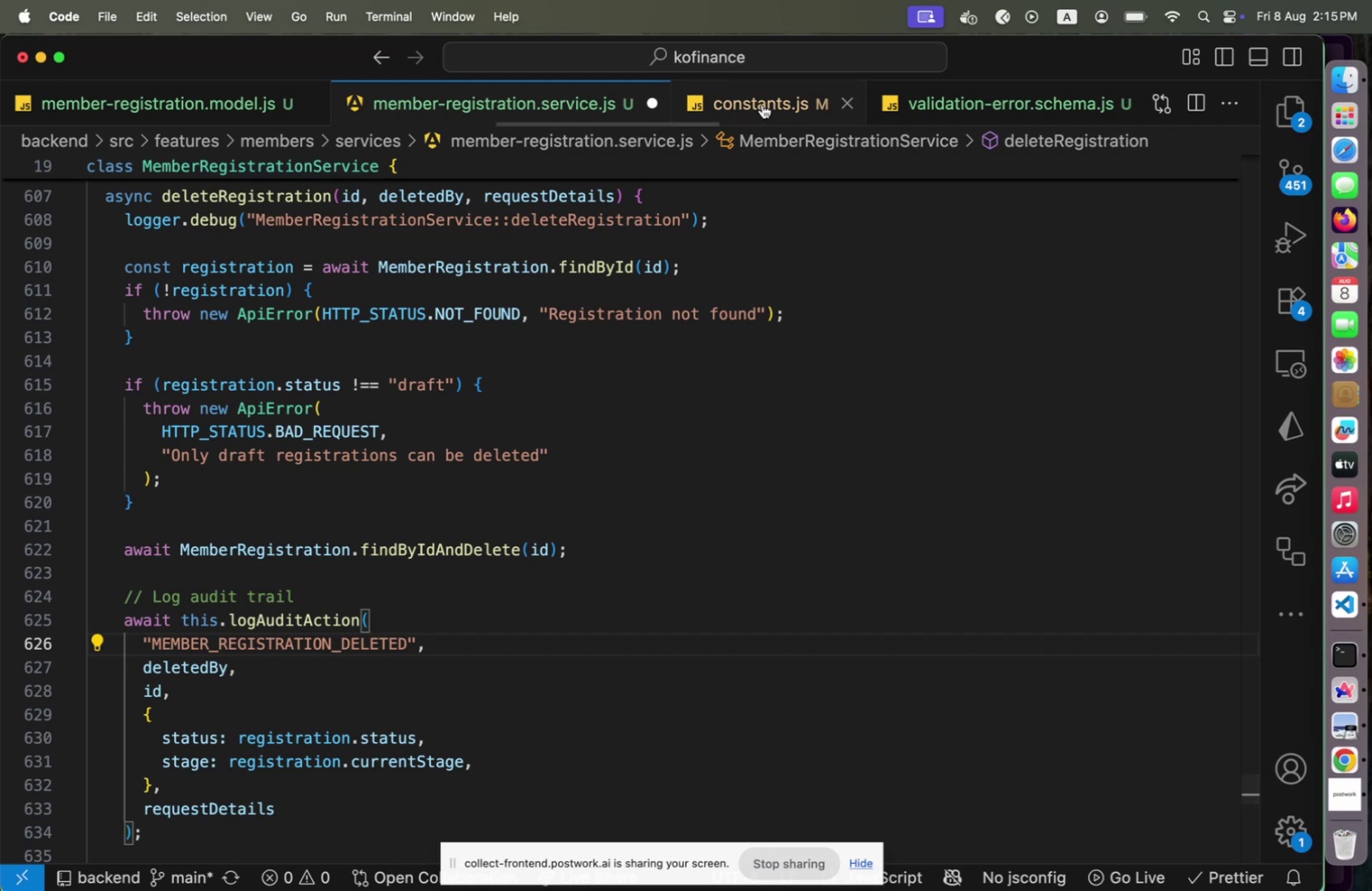 
left_click([795, 94])
 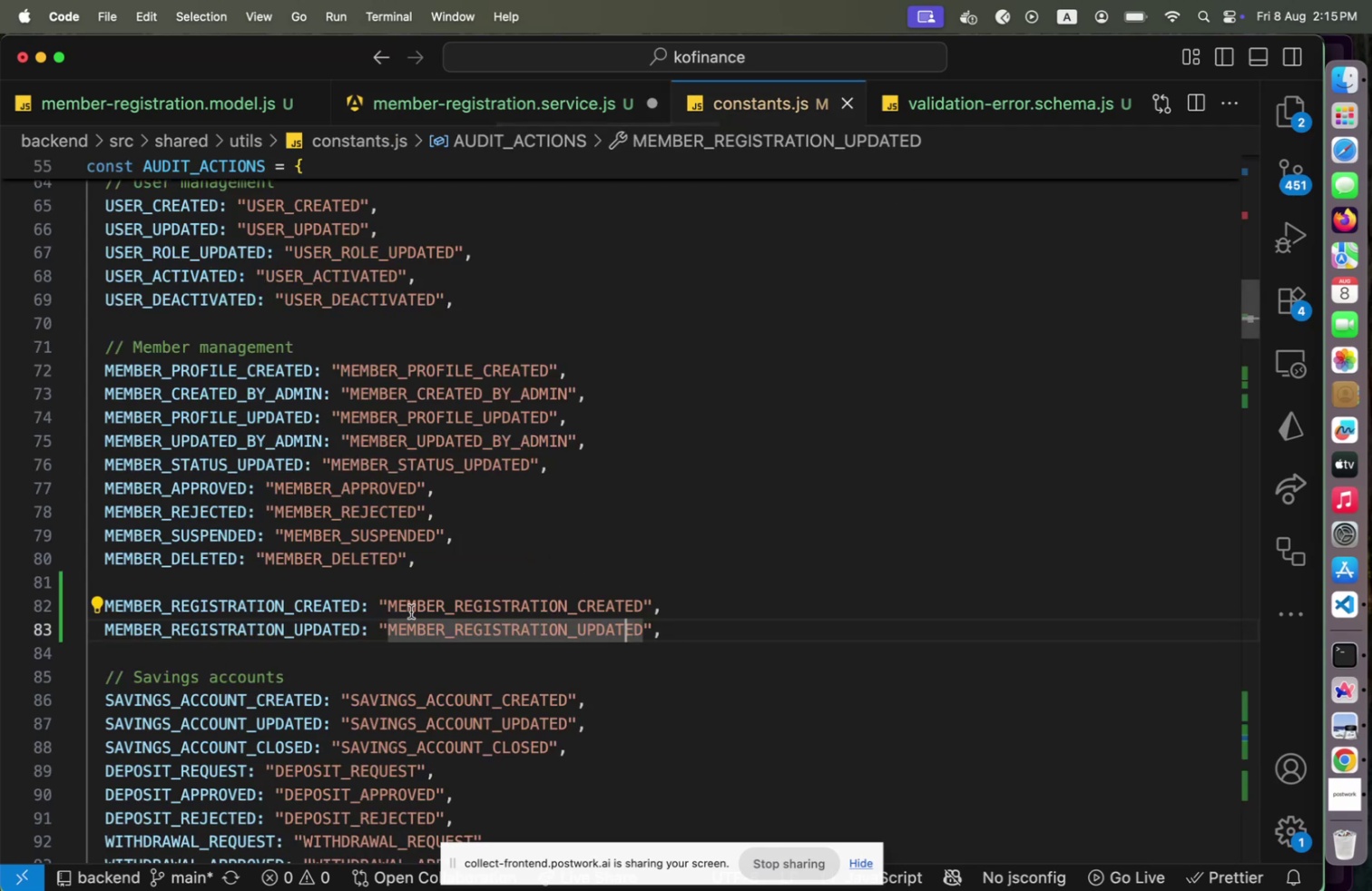 
left_click([349, 611])
 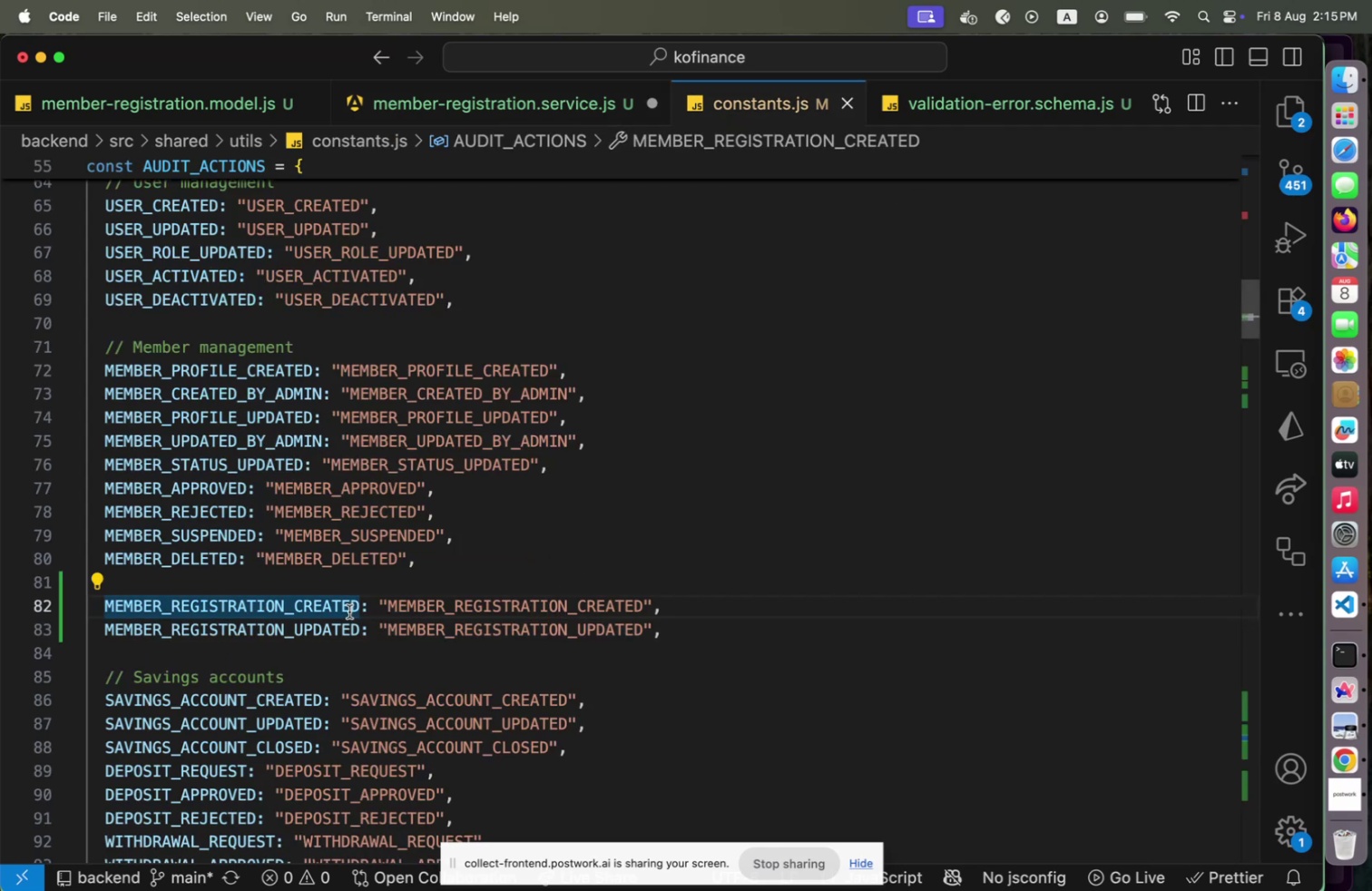 
key(ArrowDown)
 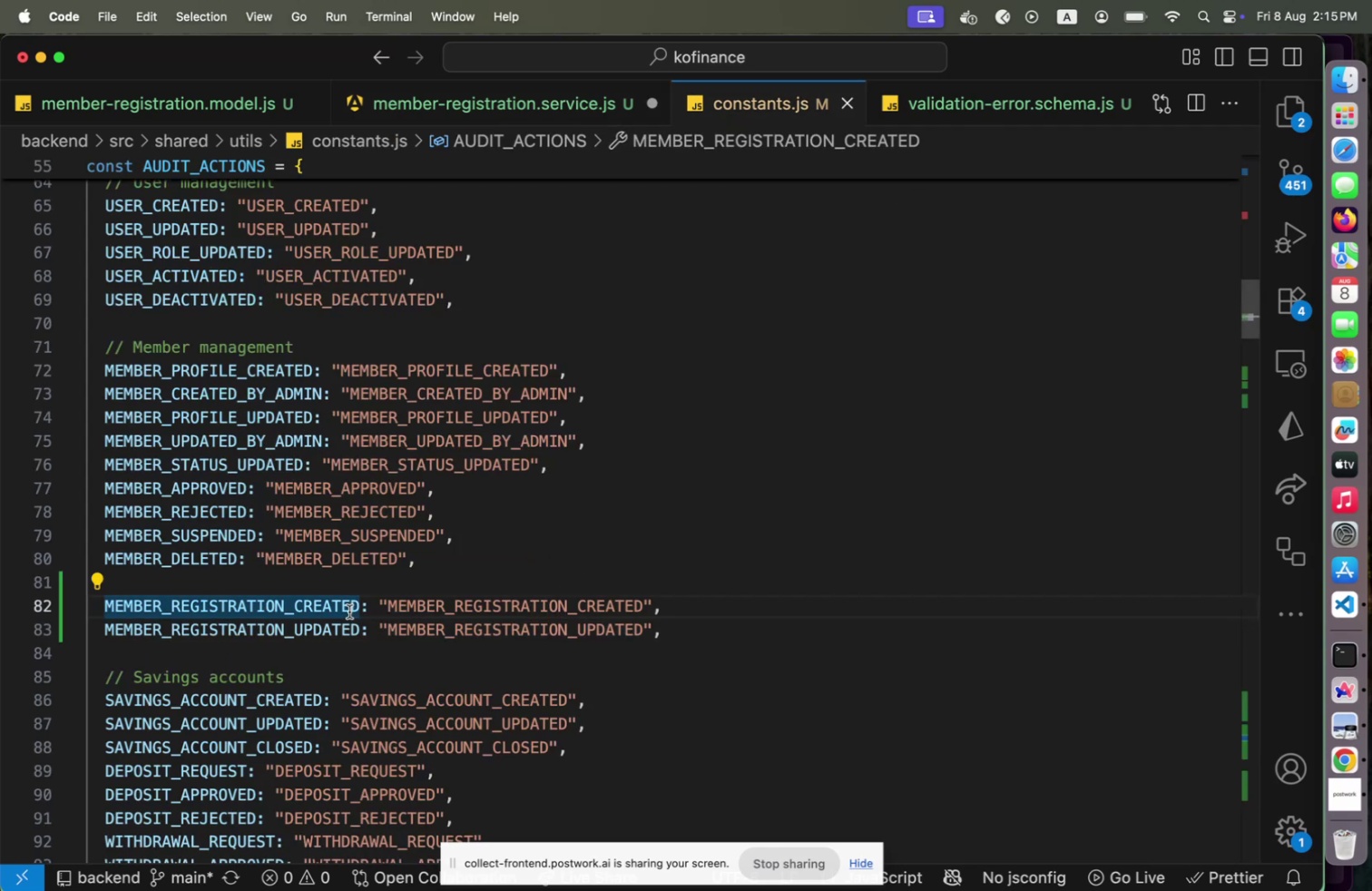 
key(Alt+Shift+OptionLeft)
 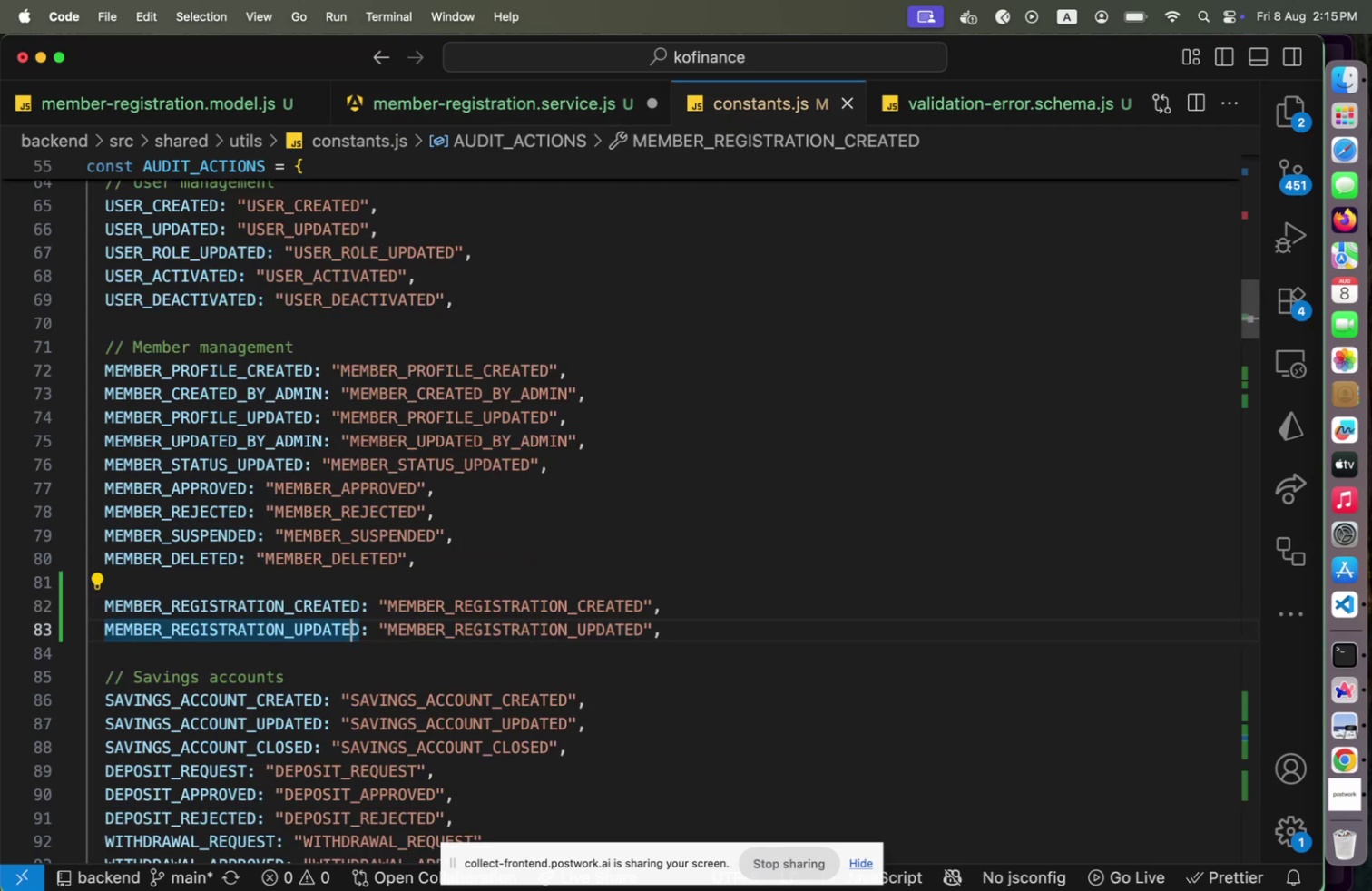 
key(Alt+Shift+ArrowDown)
 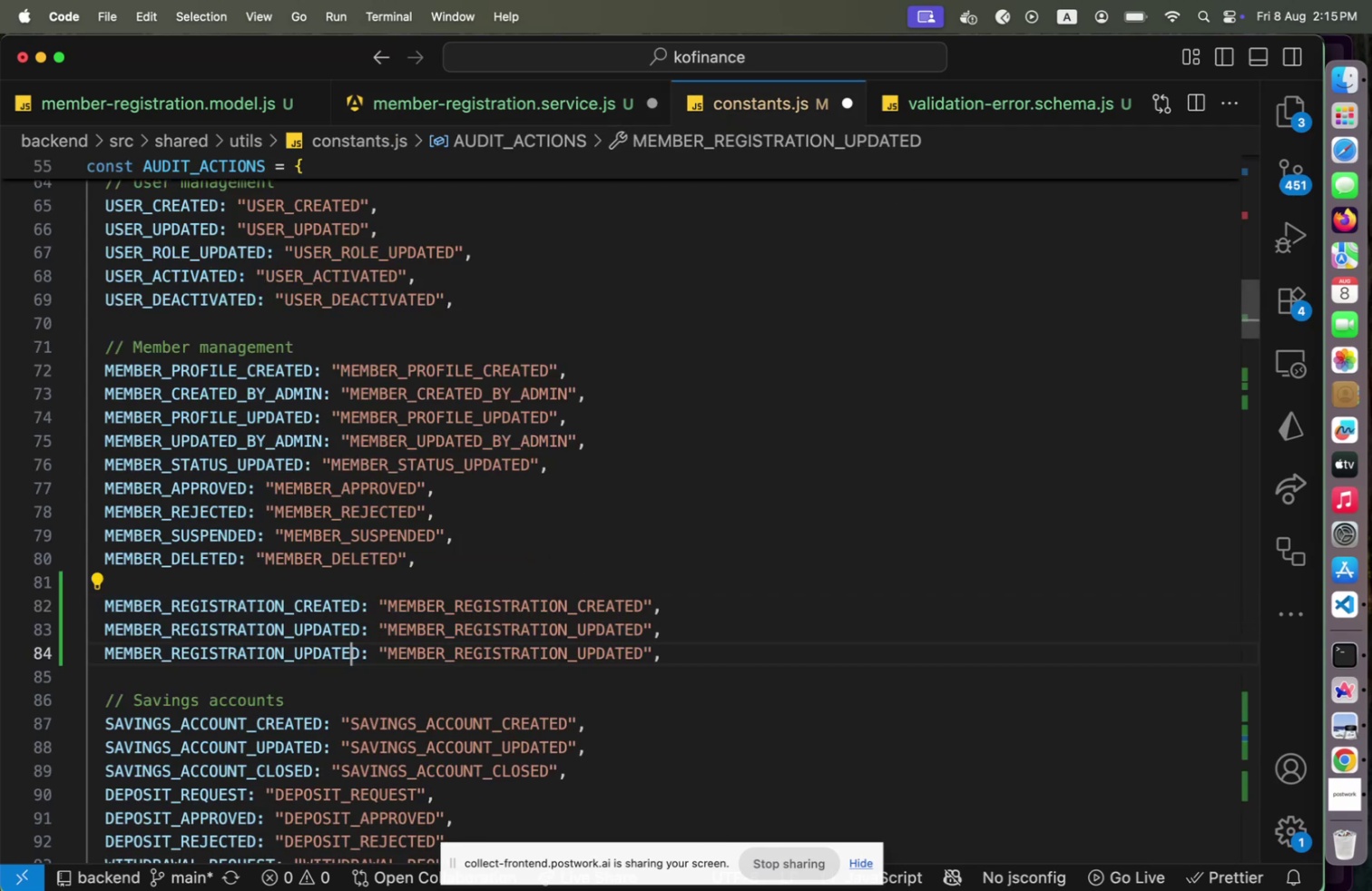 
key(ArrowRight)
 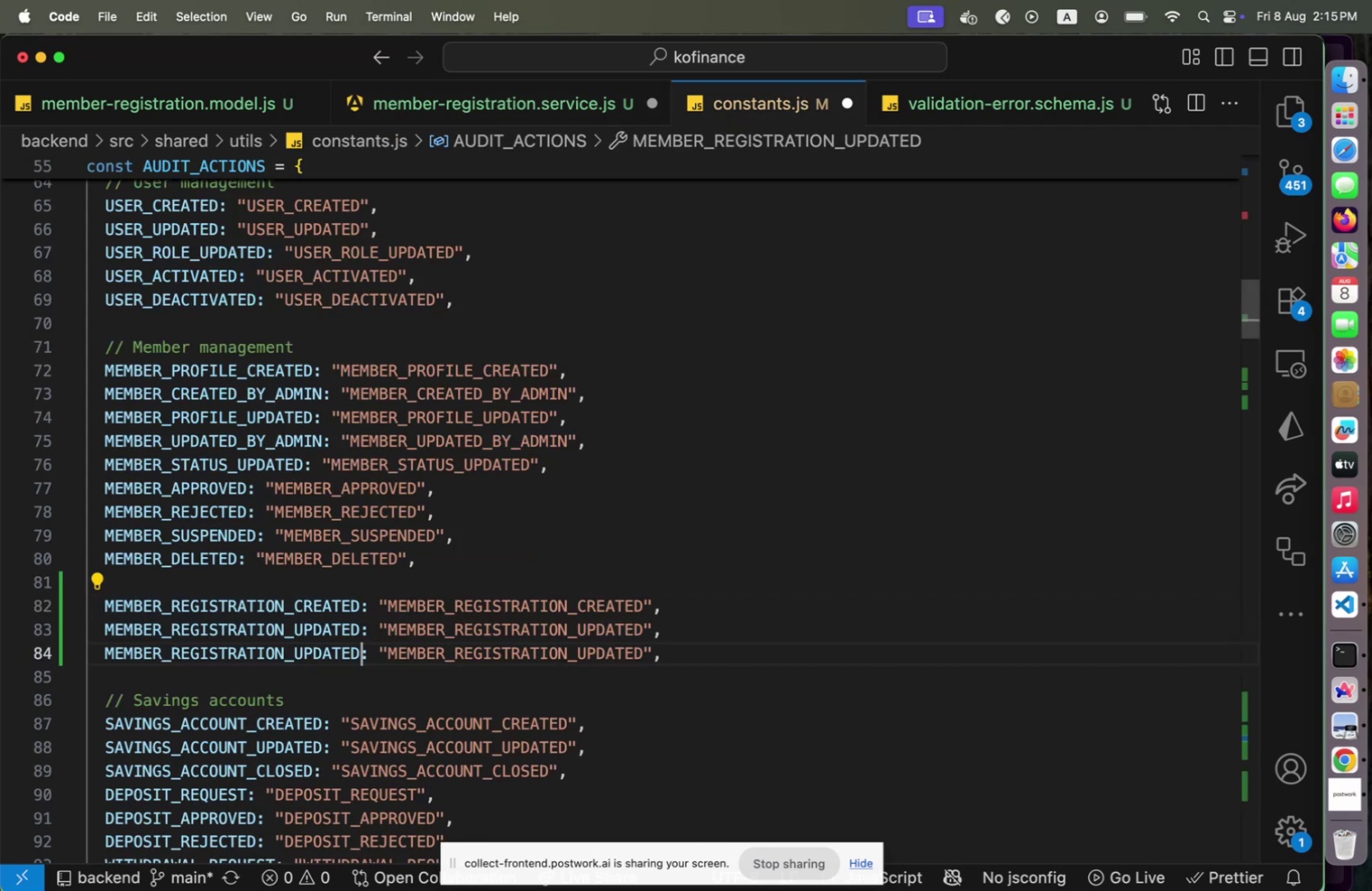 
key(Shift+ArrowLeft)
 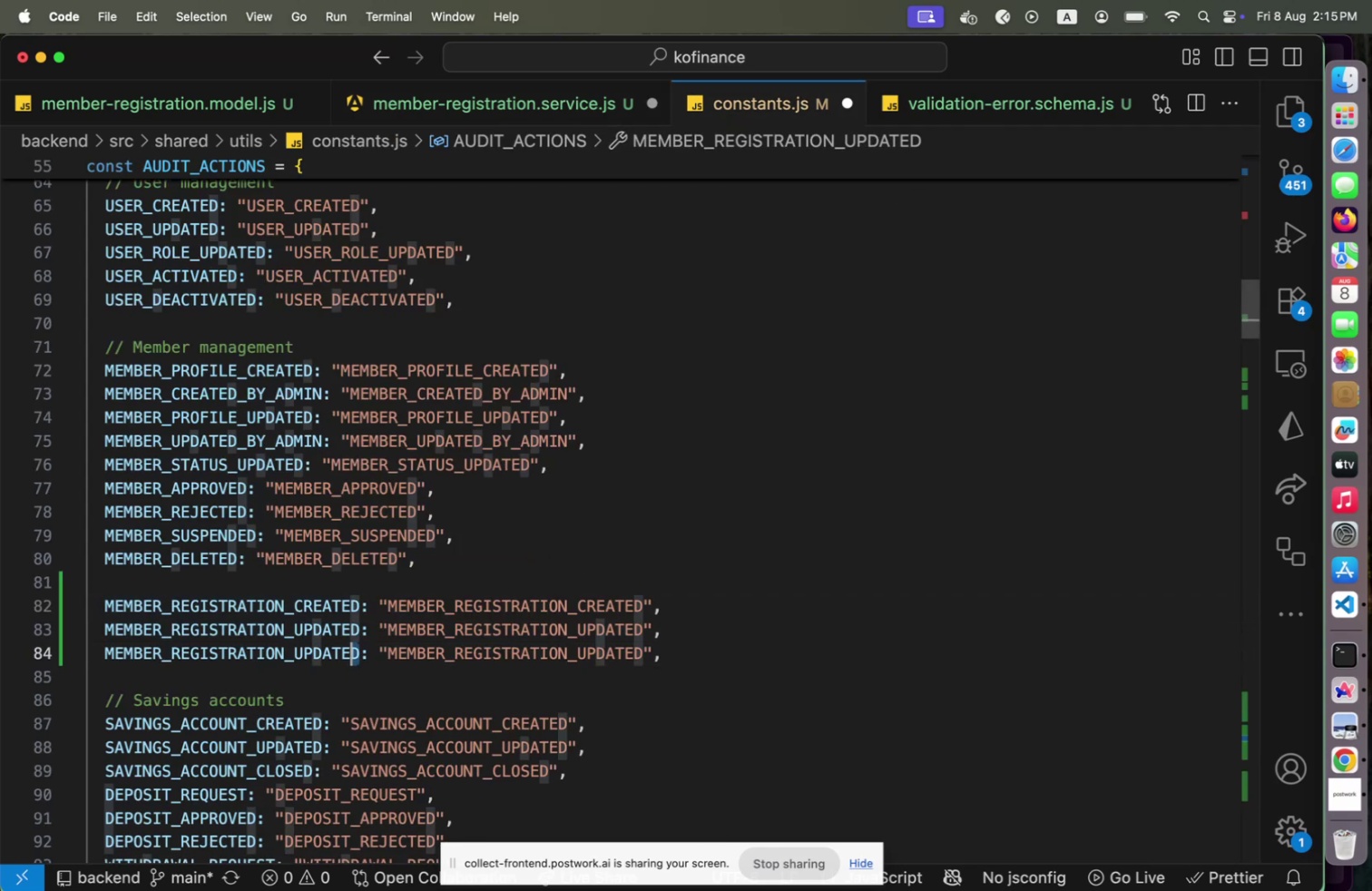 
key(Shift+ArrowLeft)
 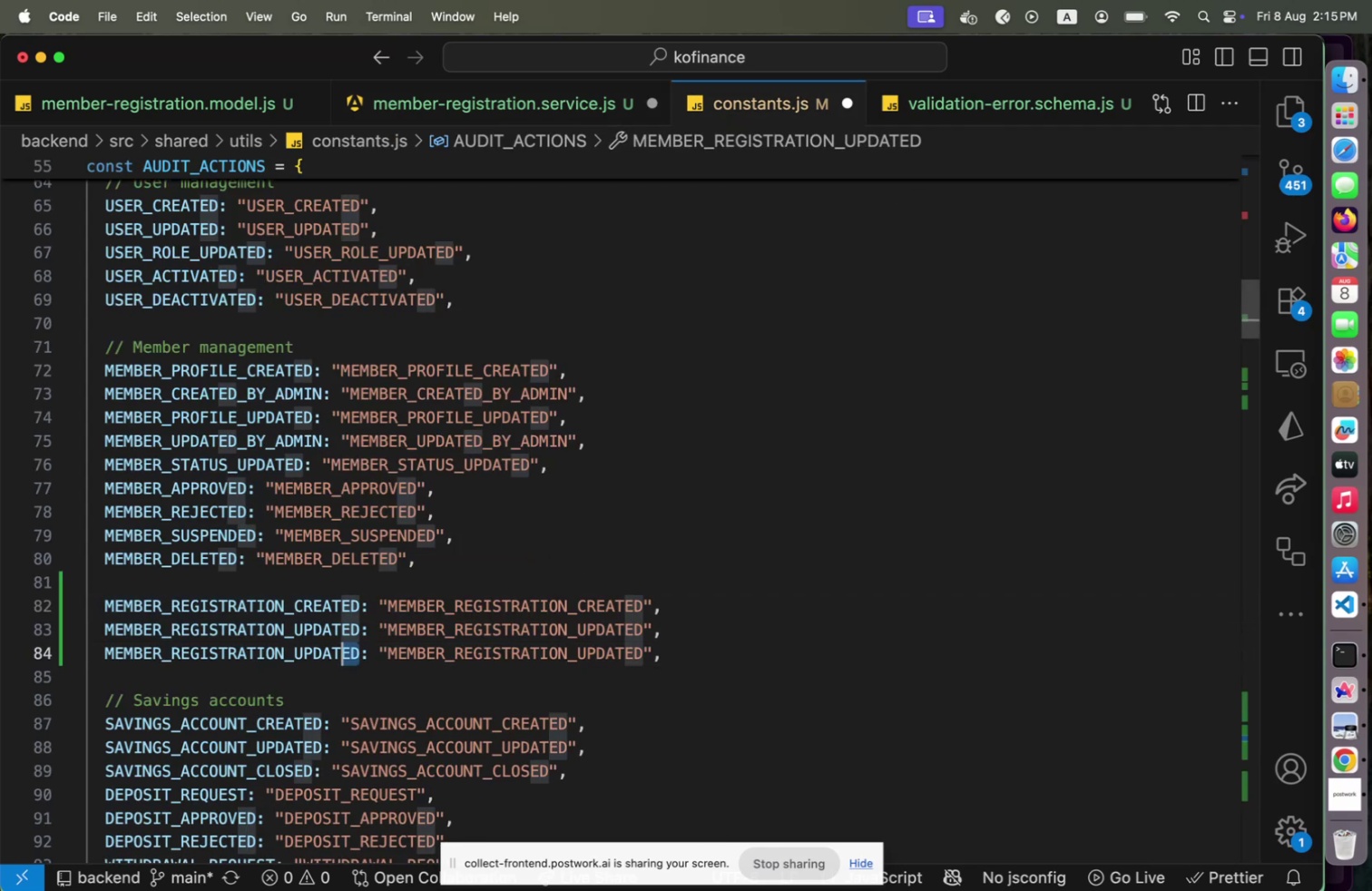 
key(Shift+ArrowLeft)
 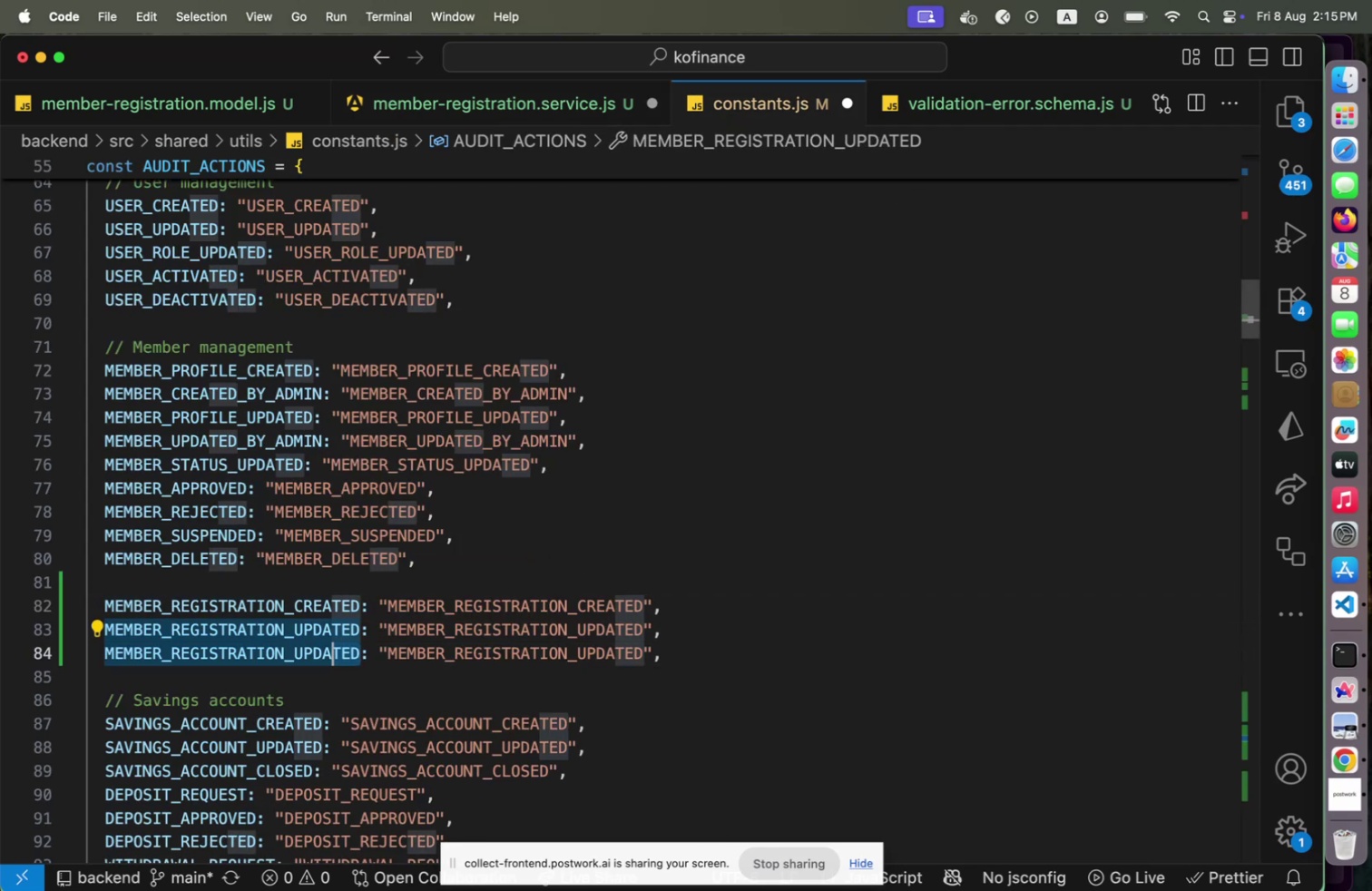 
key(Shift+ArrowLeft)
 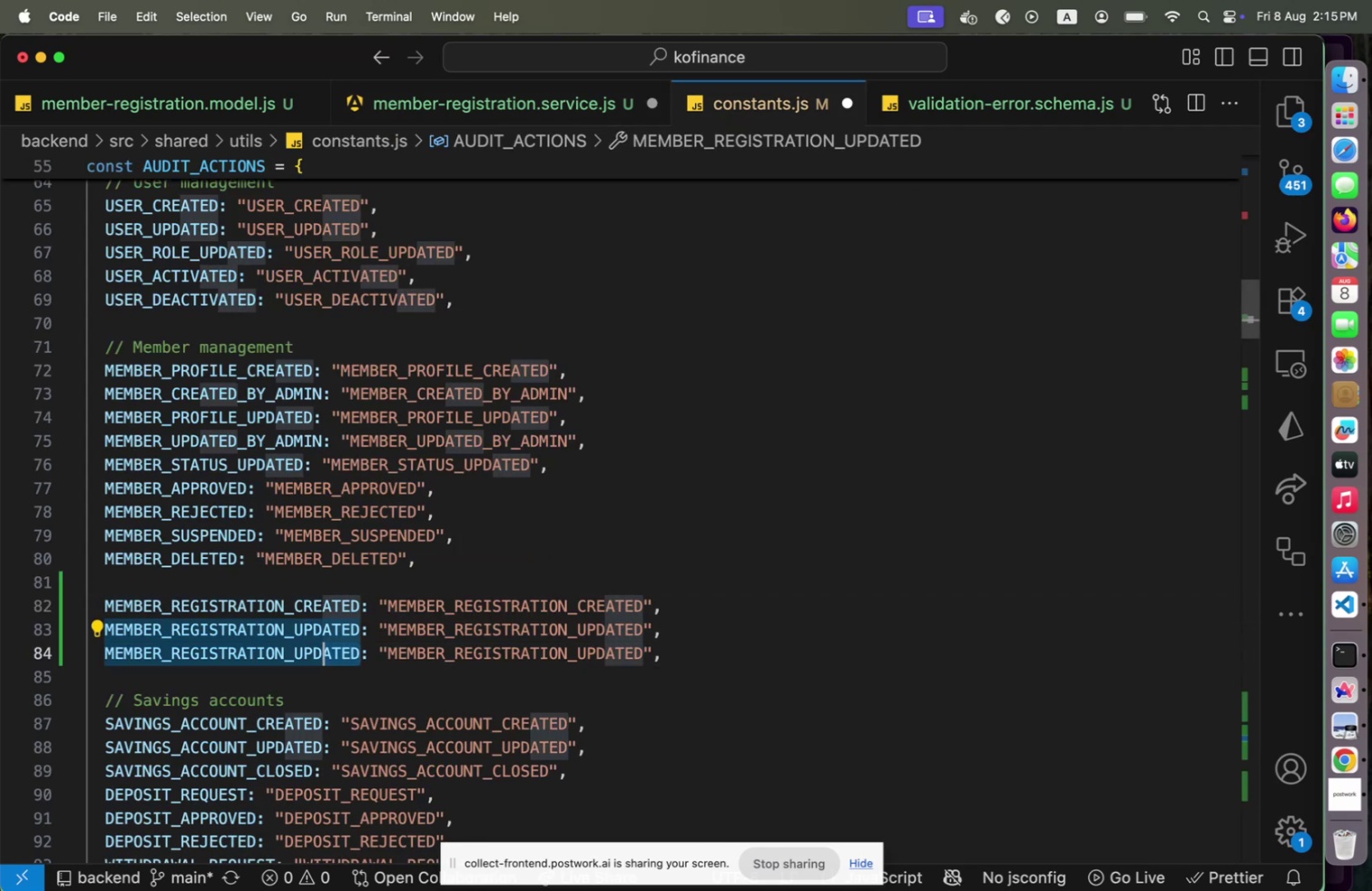 
key(Shift+ArrowLeft)
 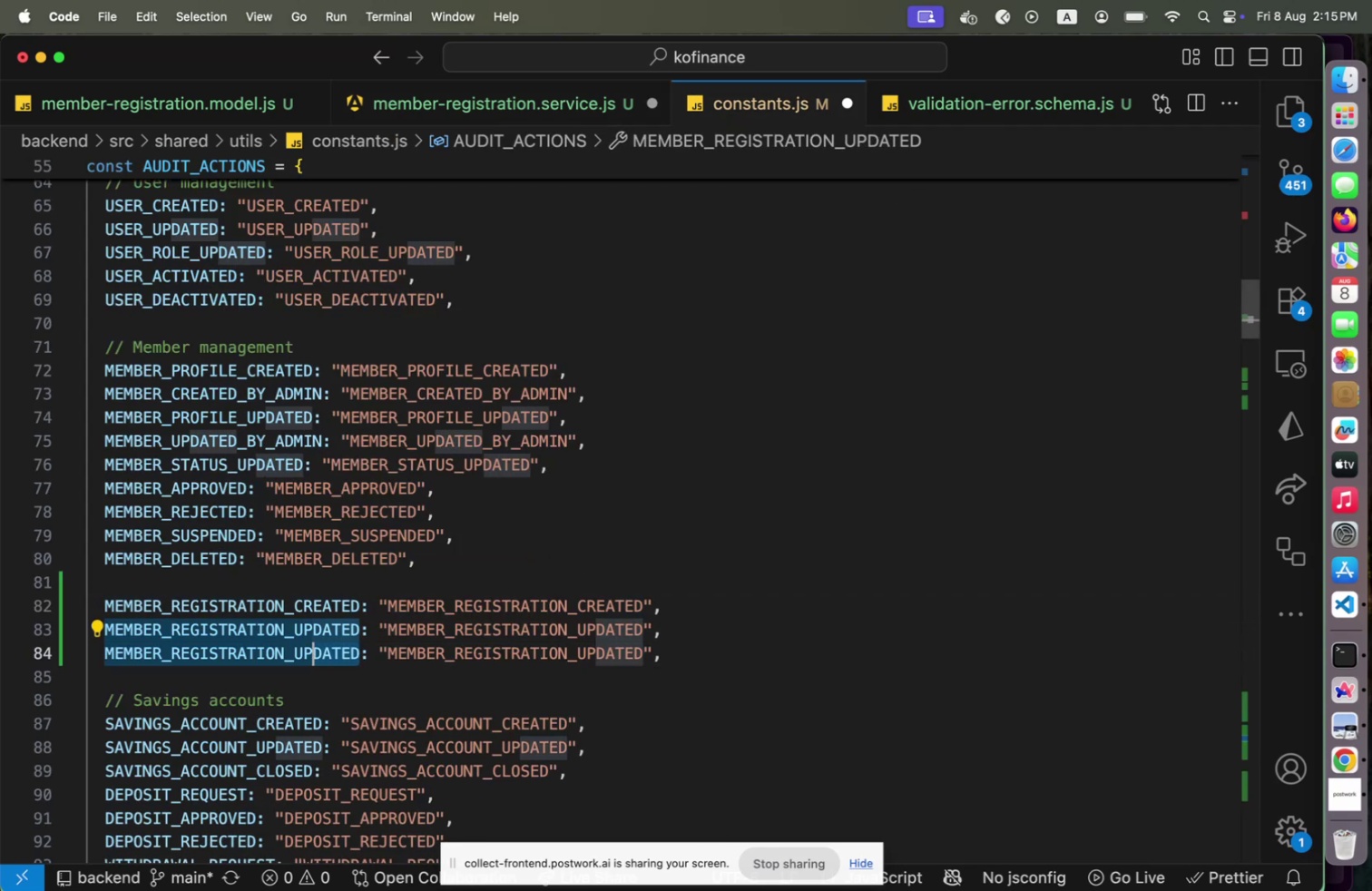 
key(Shift+ArrowLeft)
 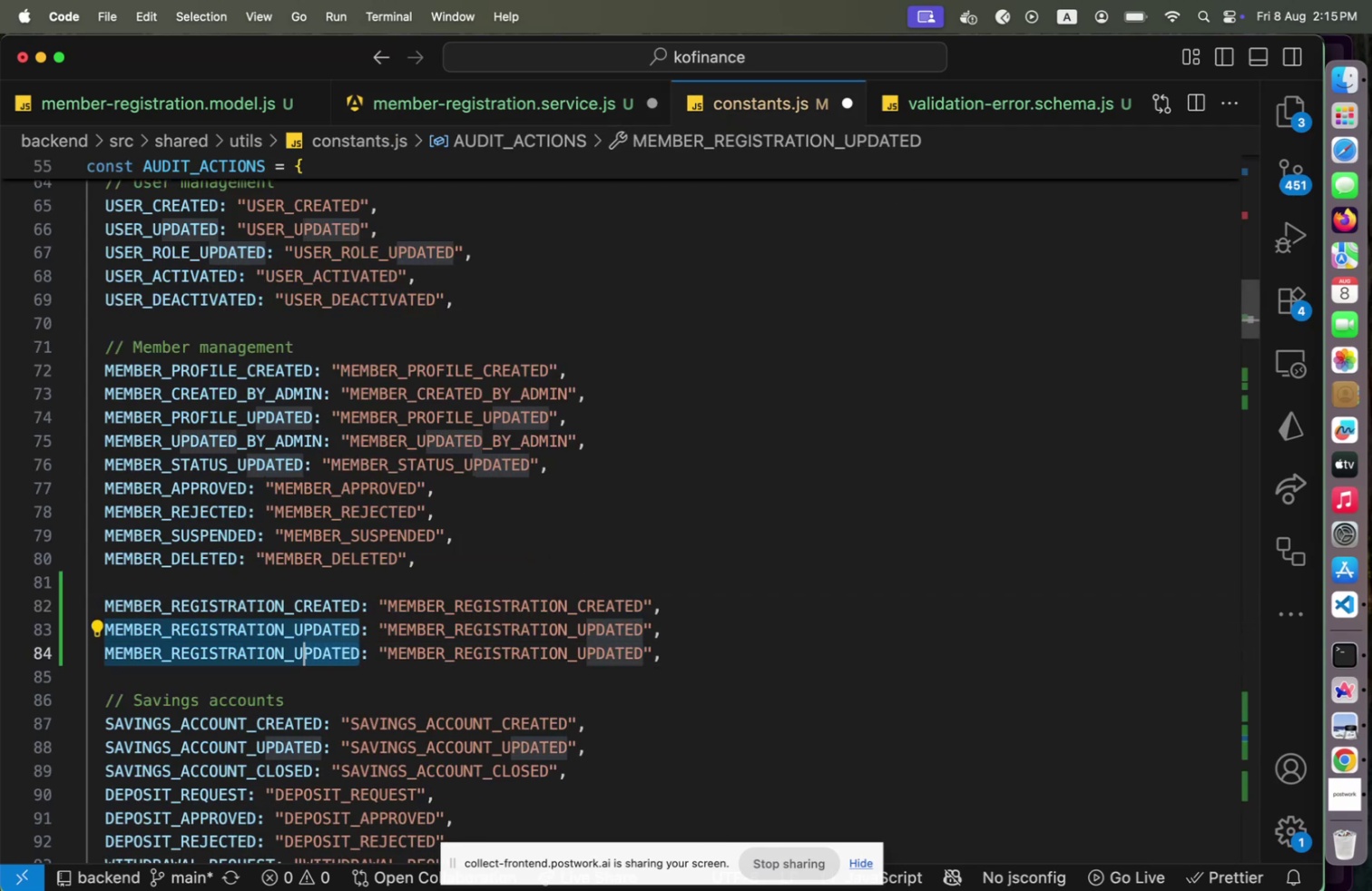 
key(Shift+ArrowLeft)
 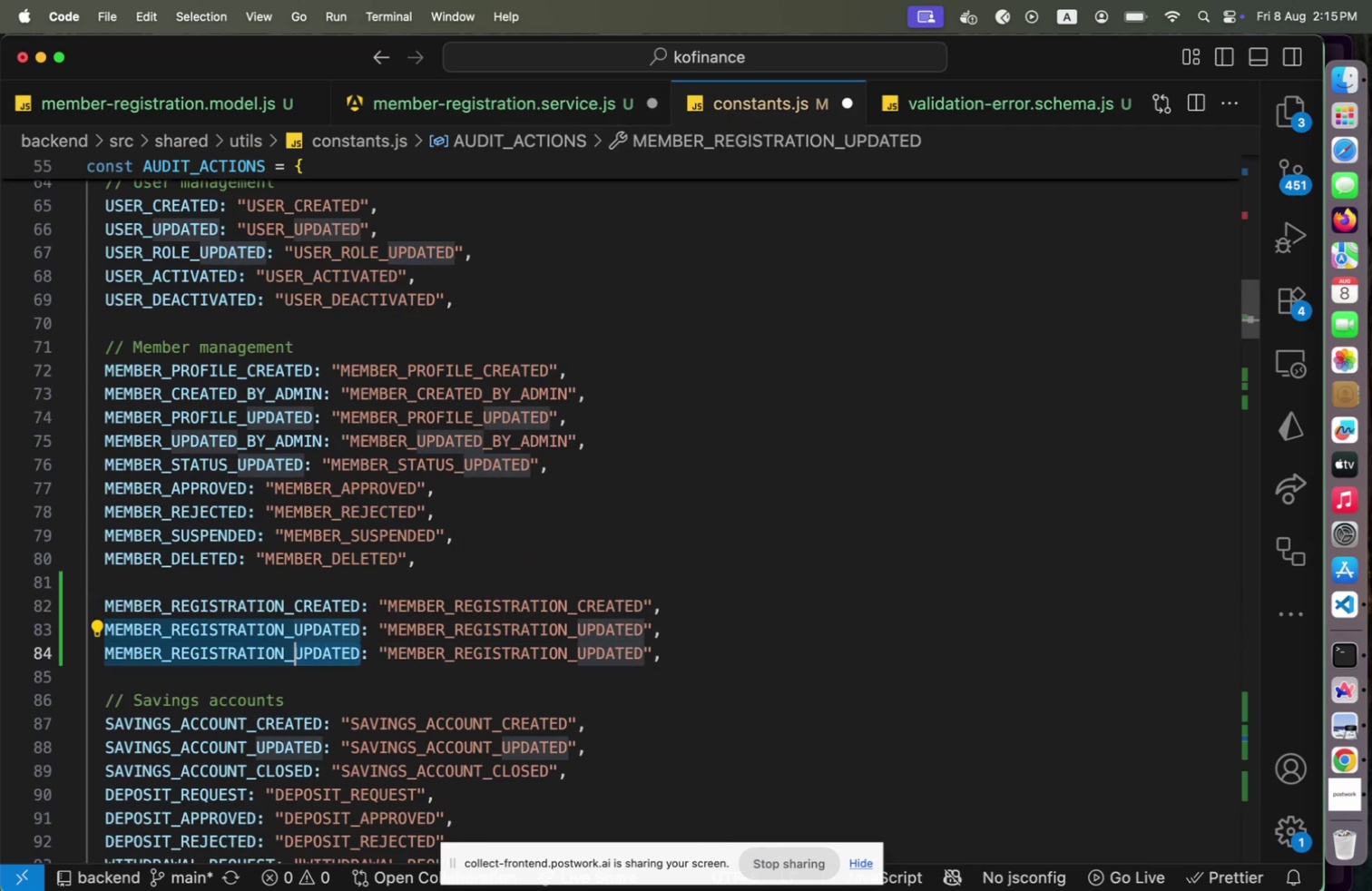 
type(DELETED[End])
 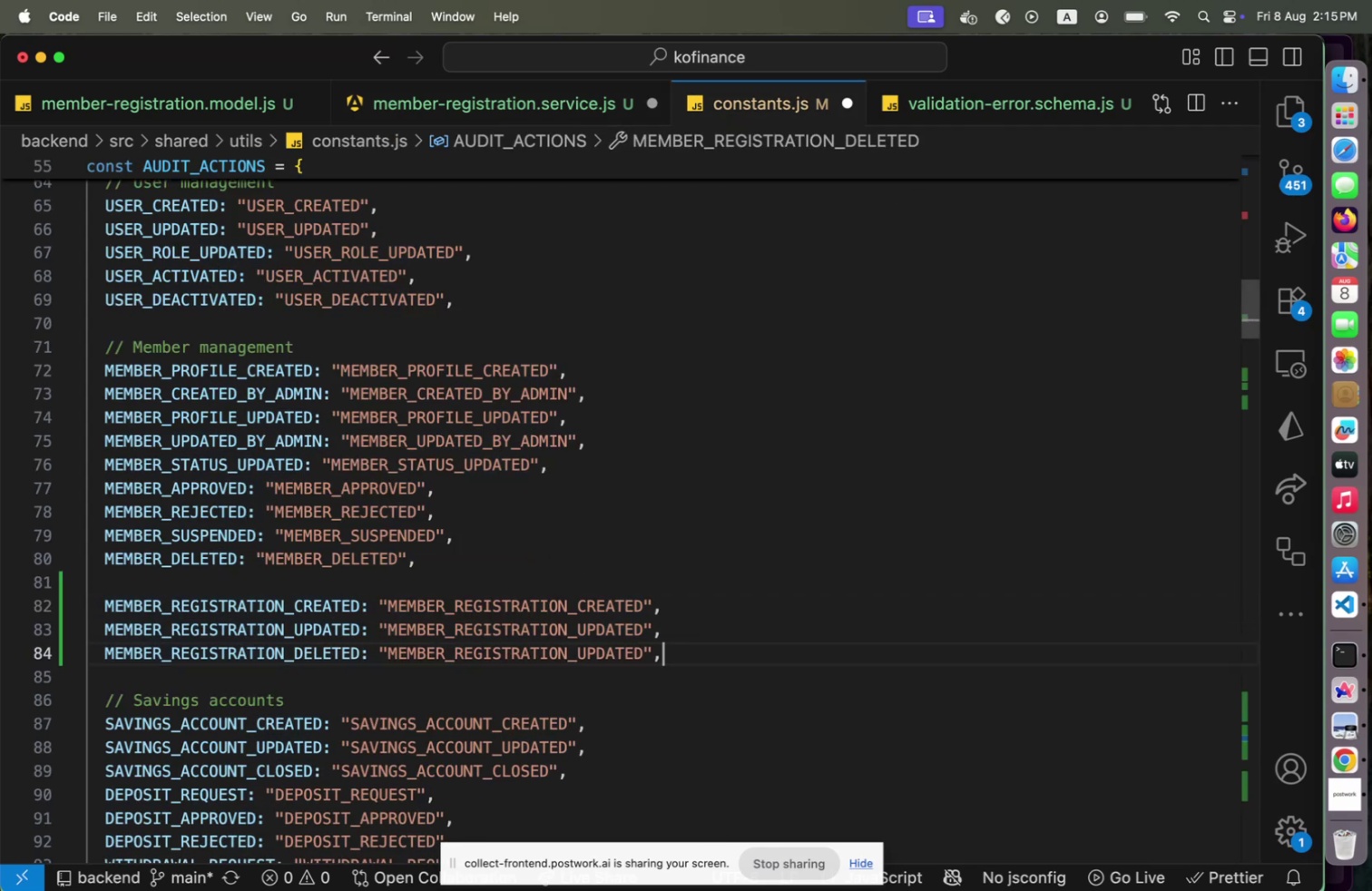 
key(ArrowLeft)
 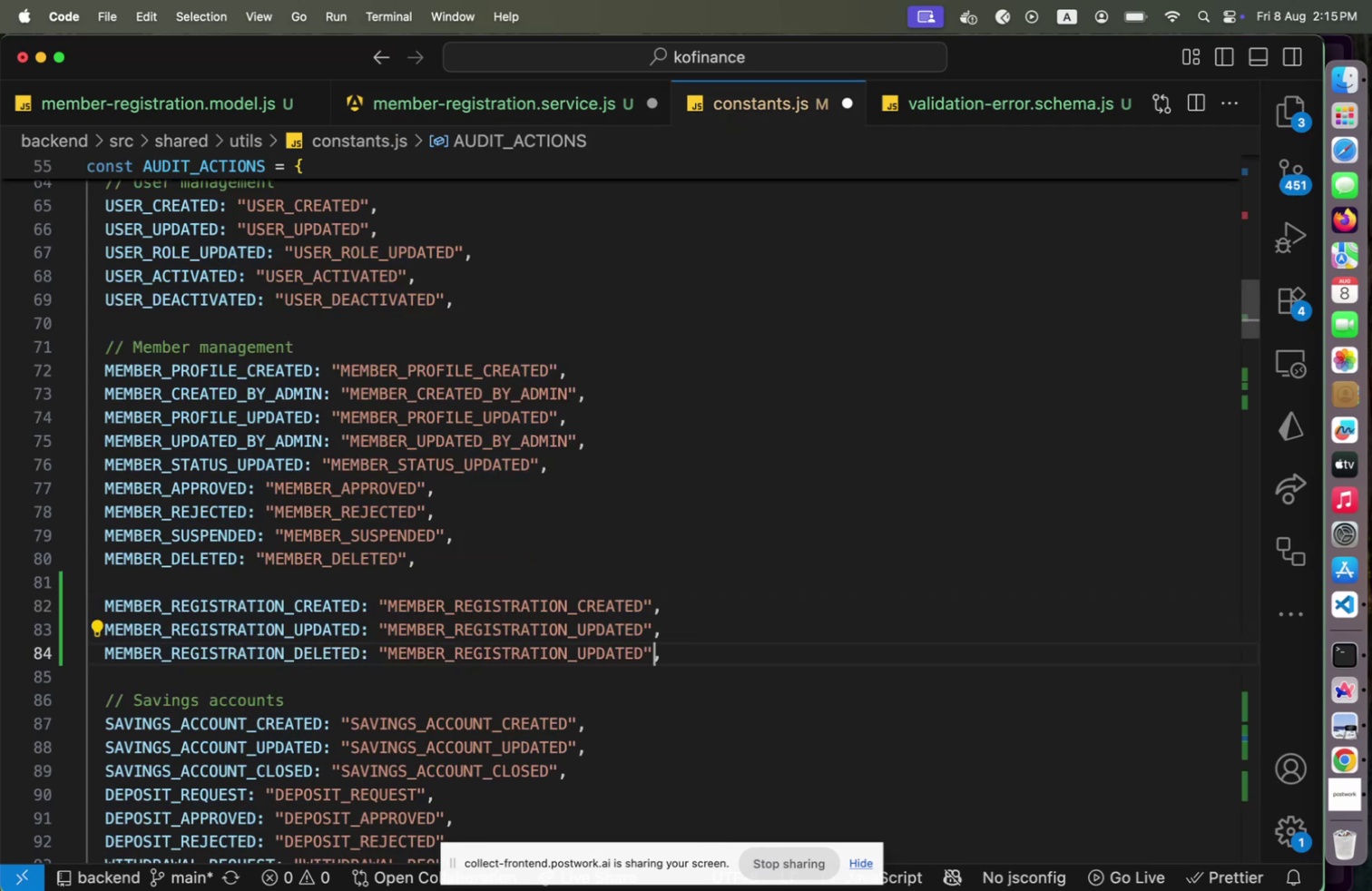 
key(ArrowLeft)
 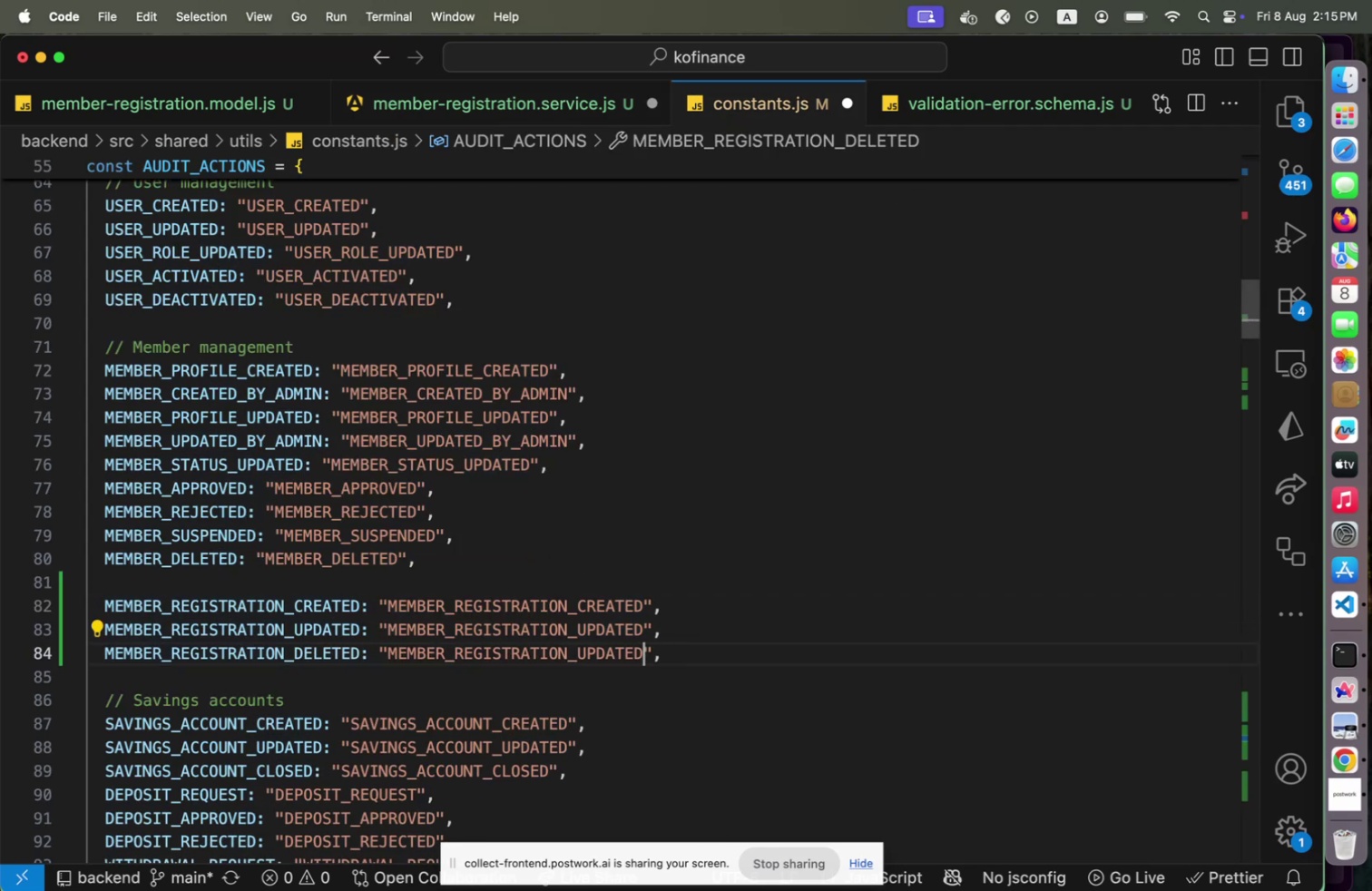 
key(ArrowLeft)
 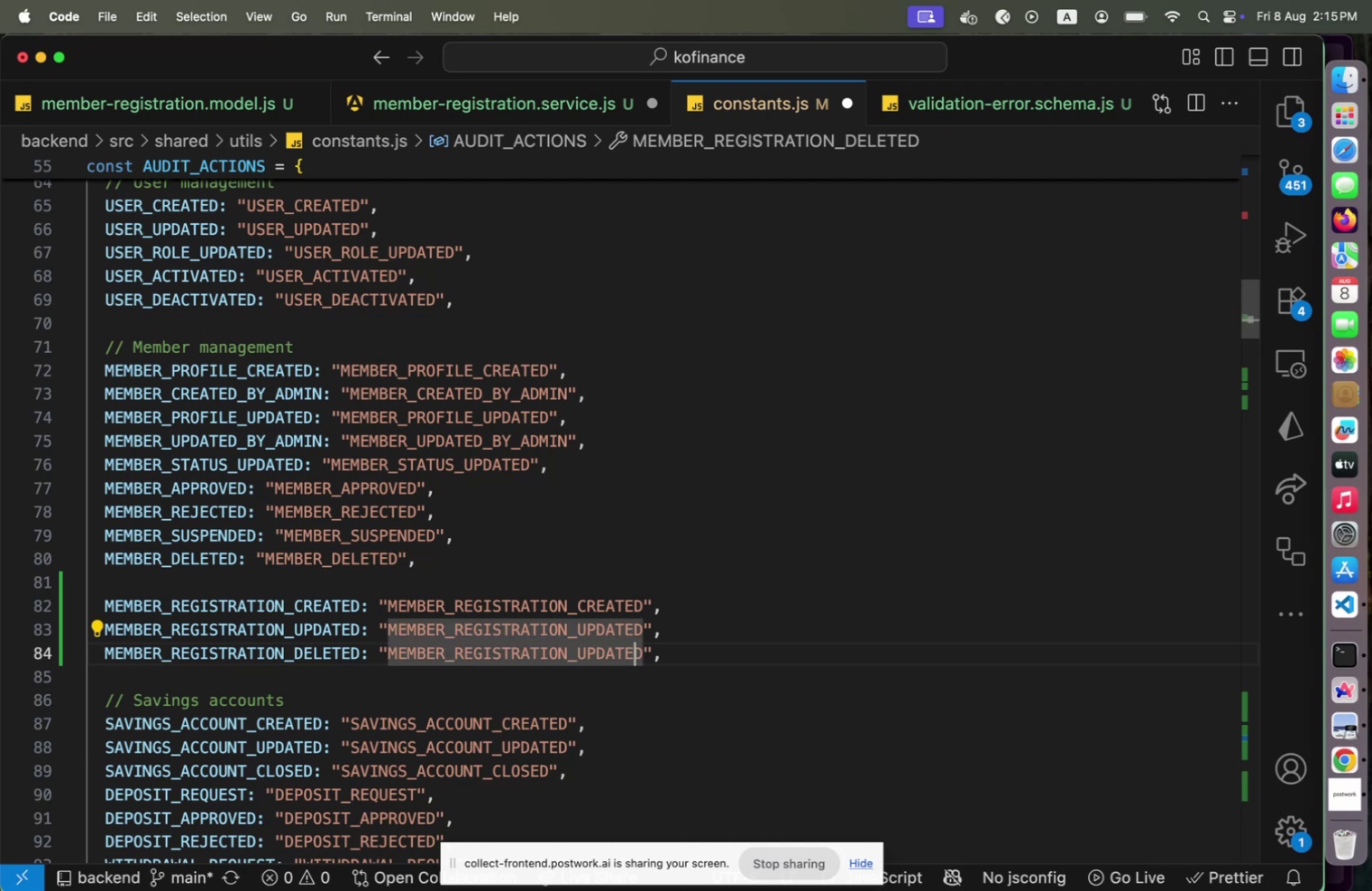 
key(ArrowLeft)
 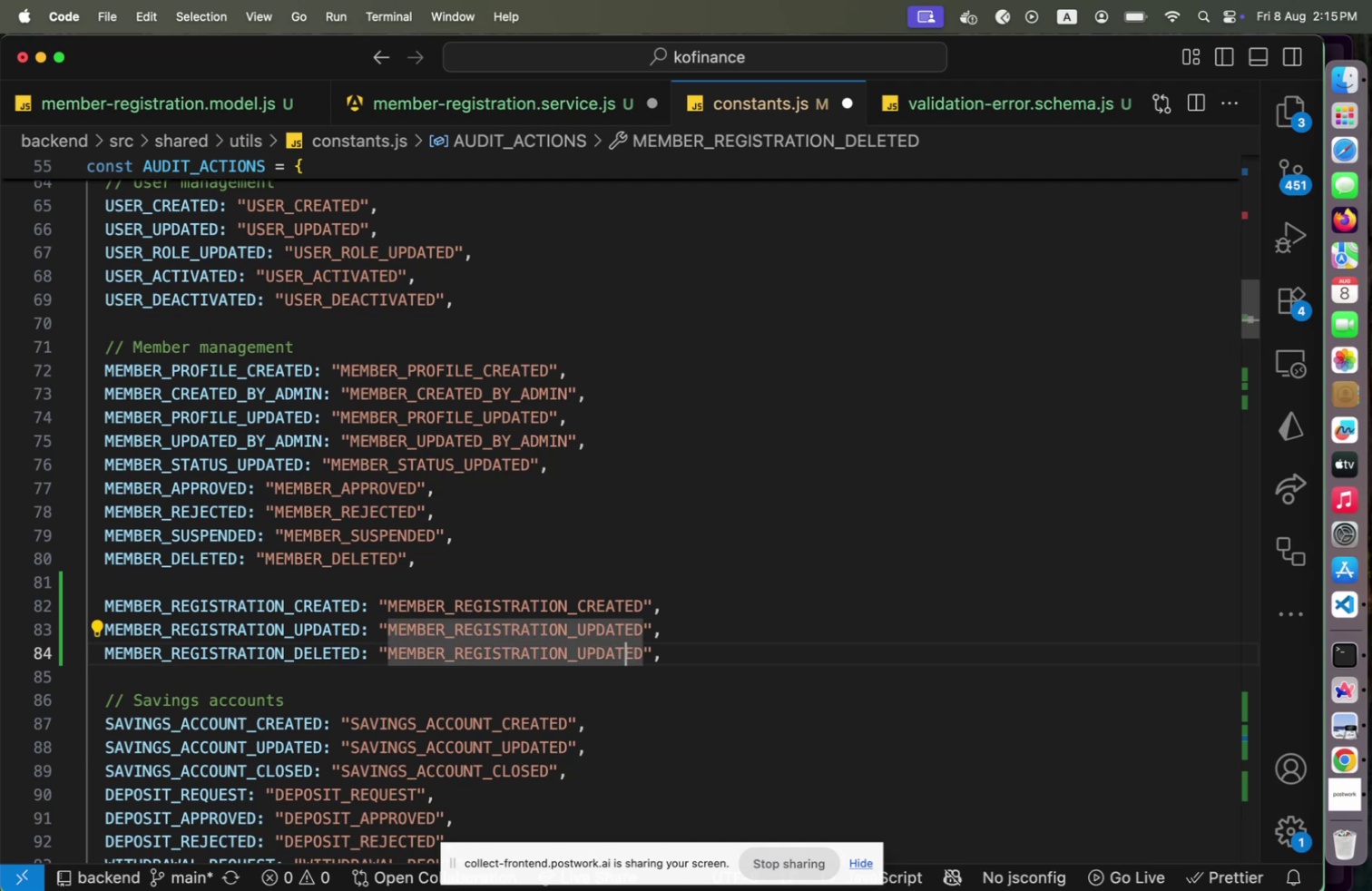 
key(ArrowLeft)
 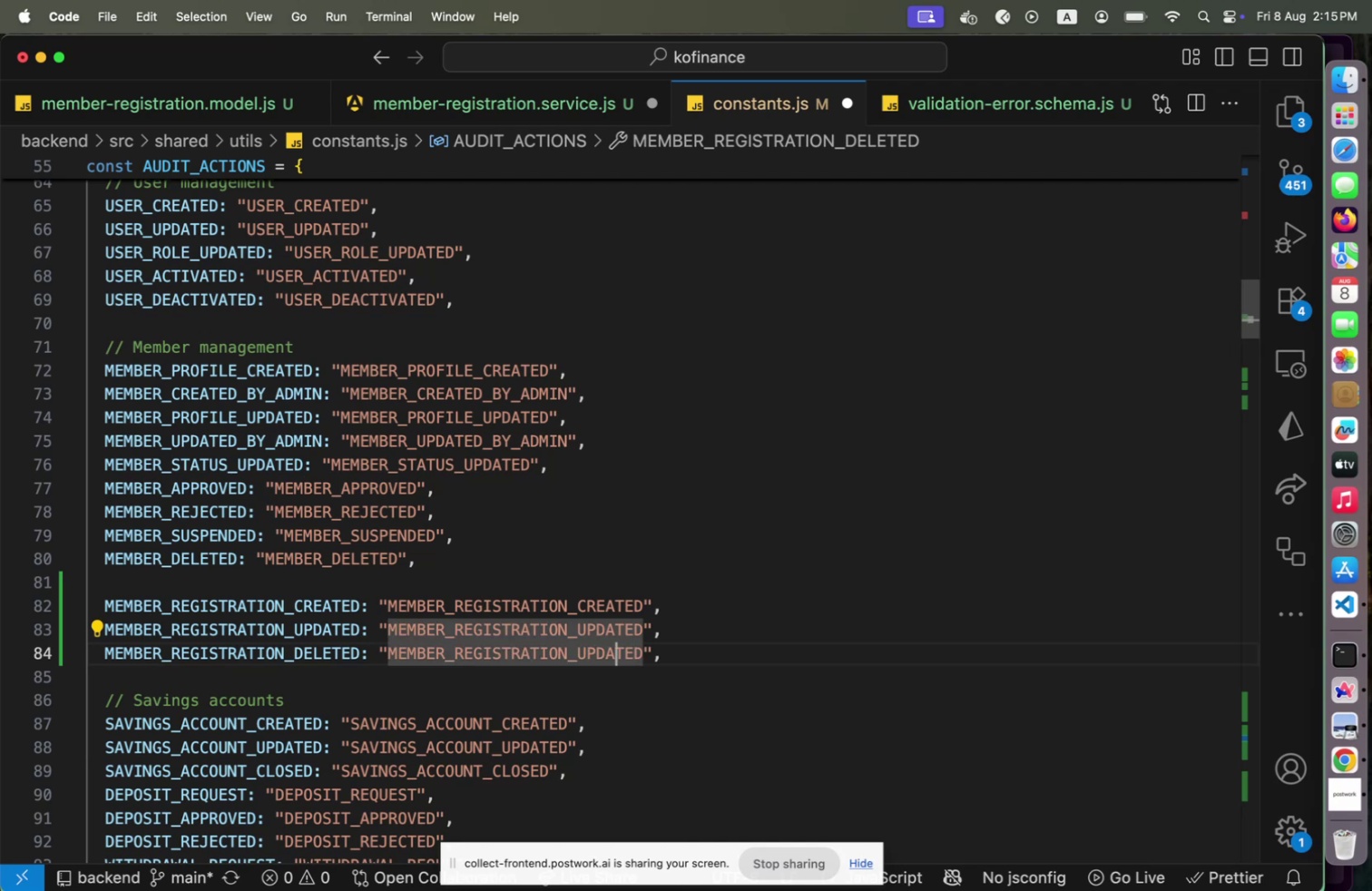 
key(Shift+ArrowLeft)
 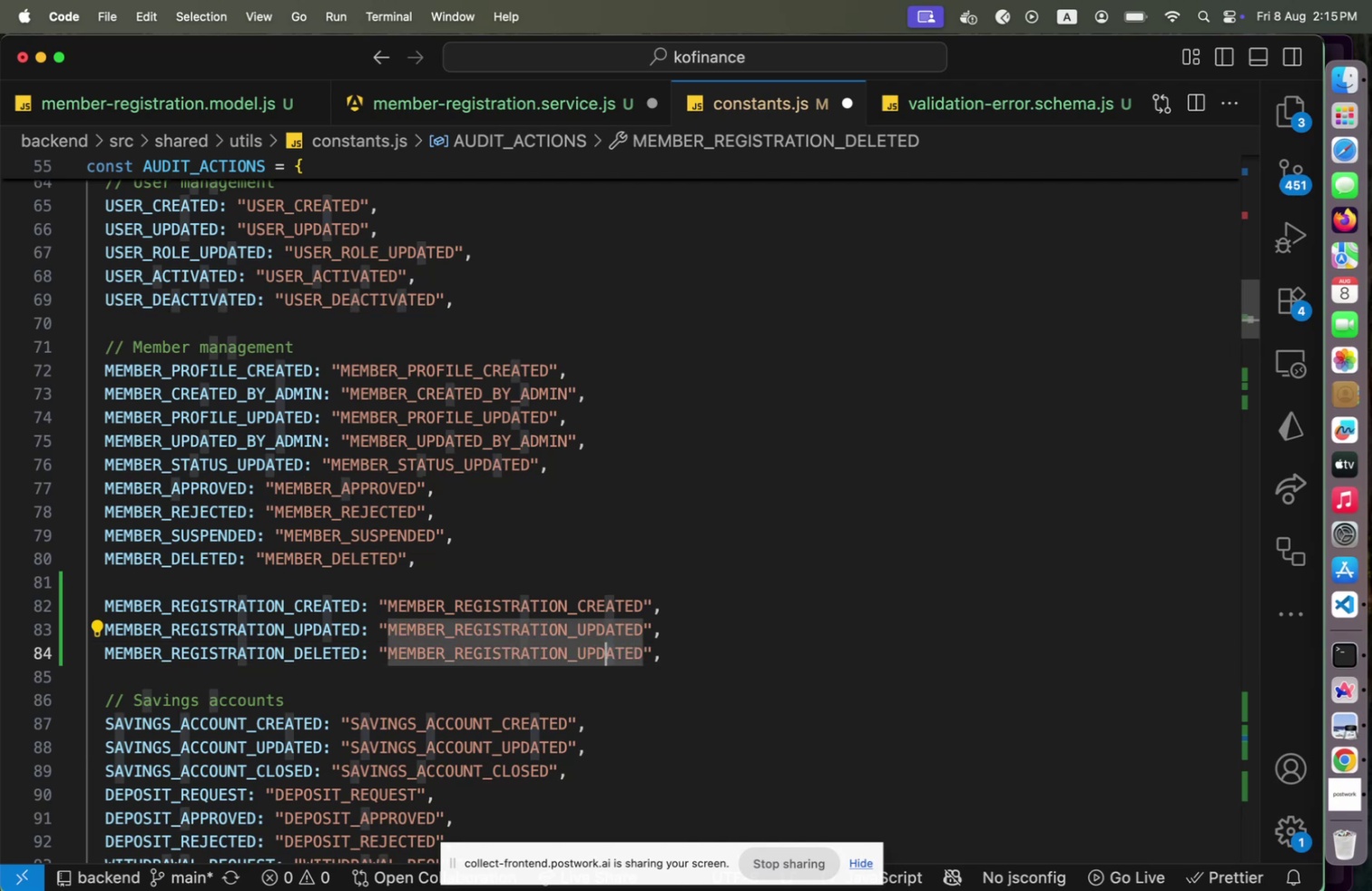 
key(Shift+ArrowLeft)
 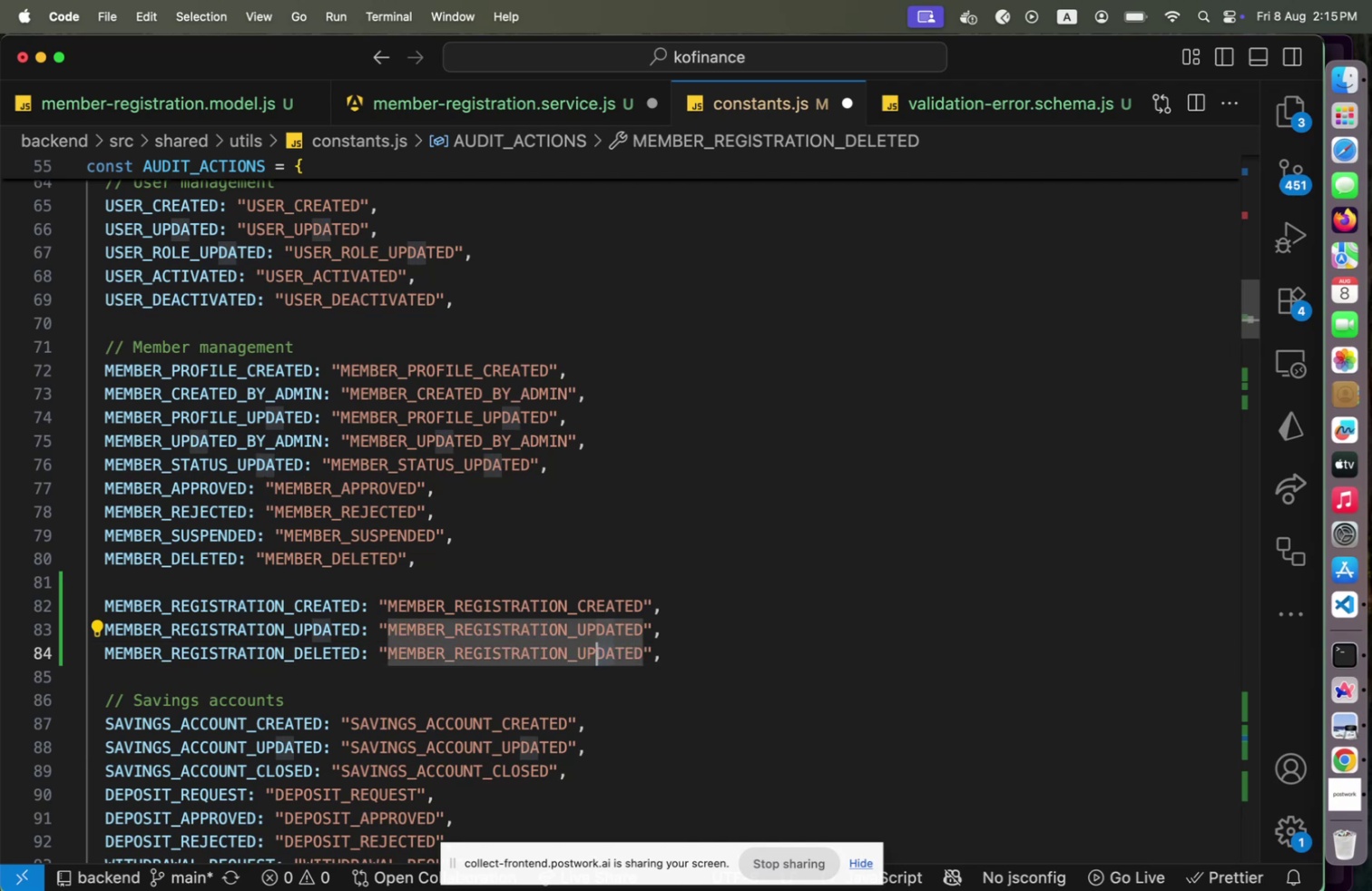 
key(Shift+ArrowLeft)
 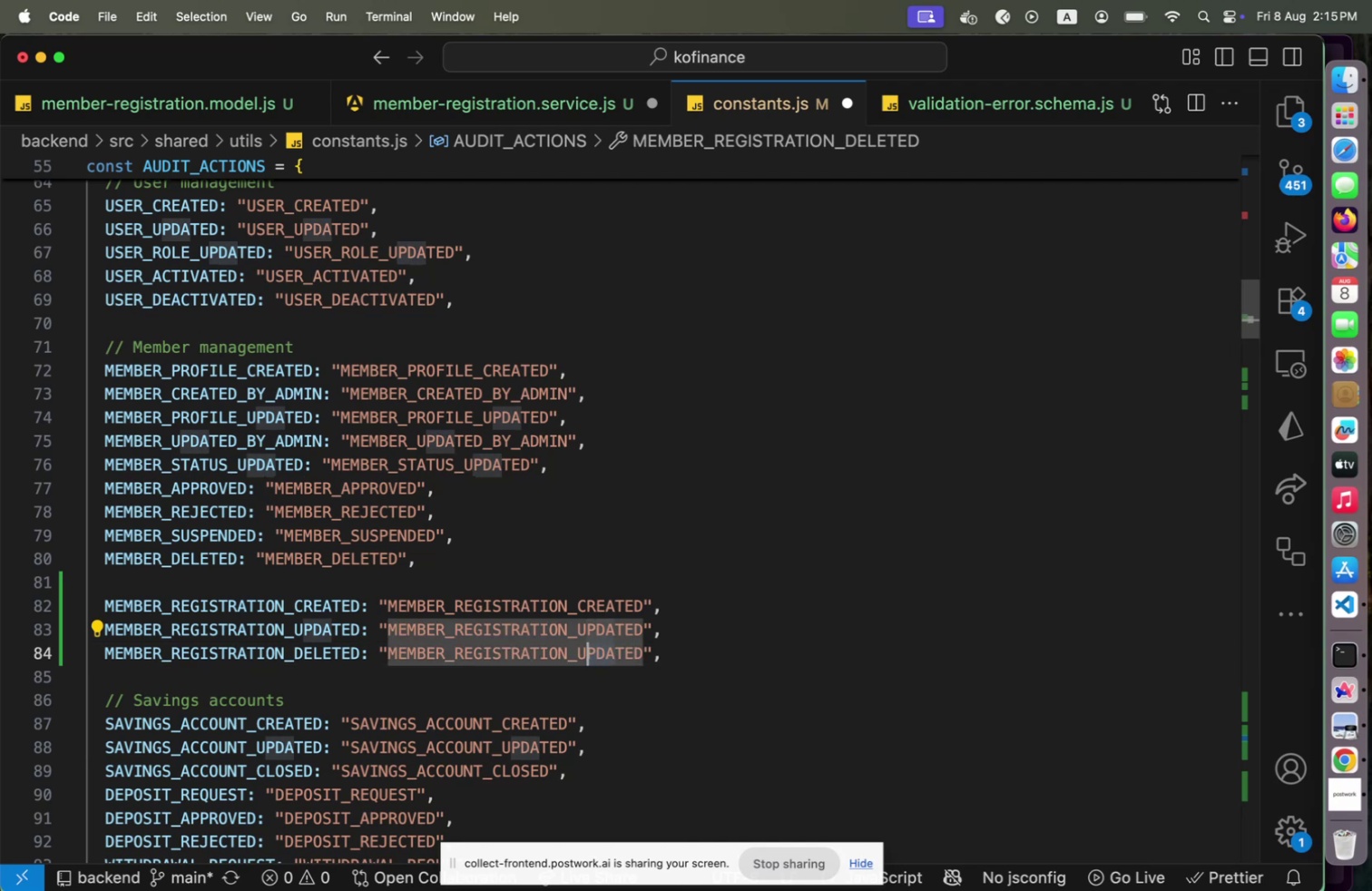 
key(Shift+ArrowLeft)
 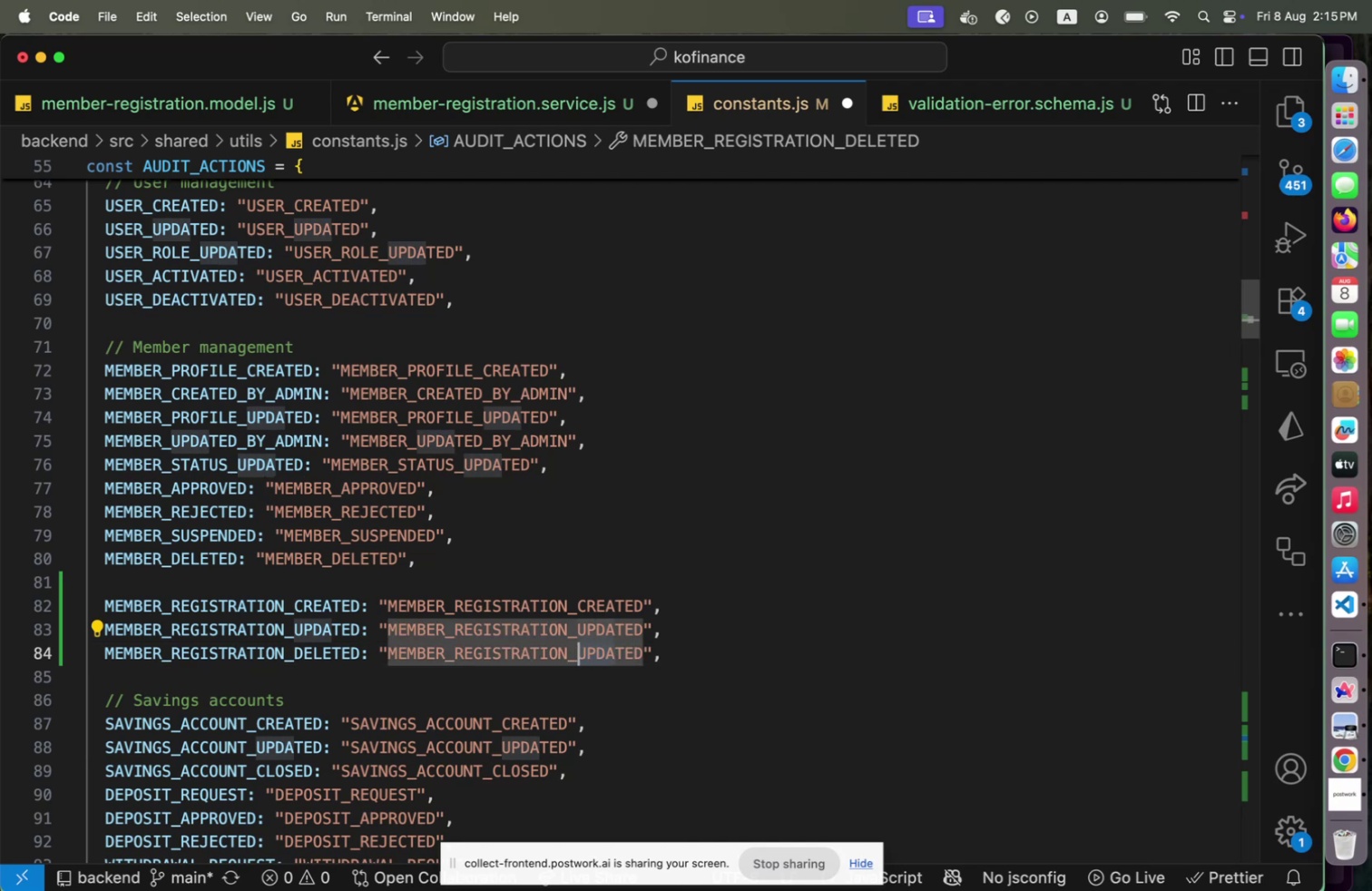 
type(DELE)
 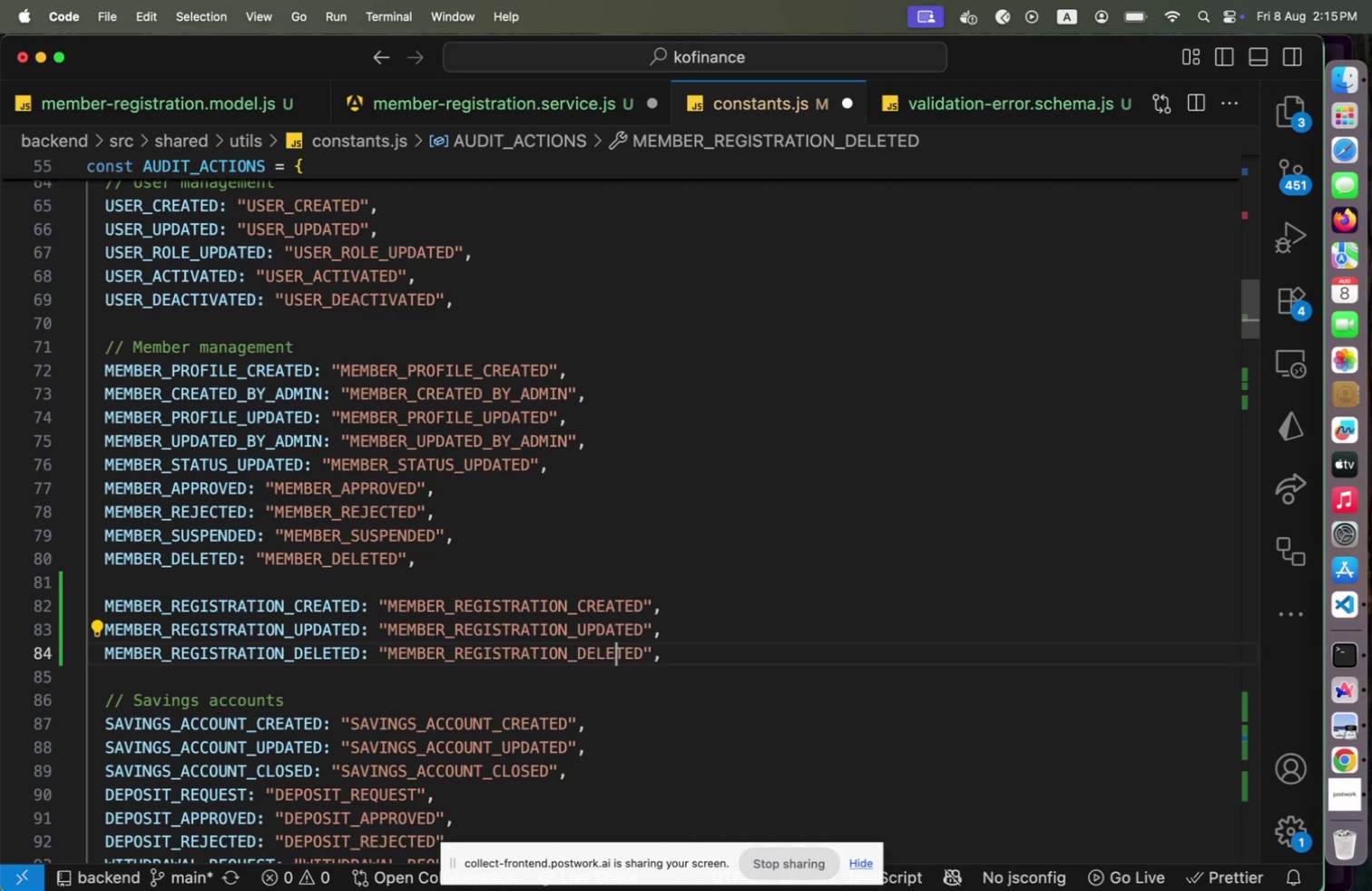 
key(ArrowRight)
 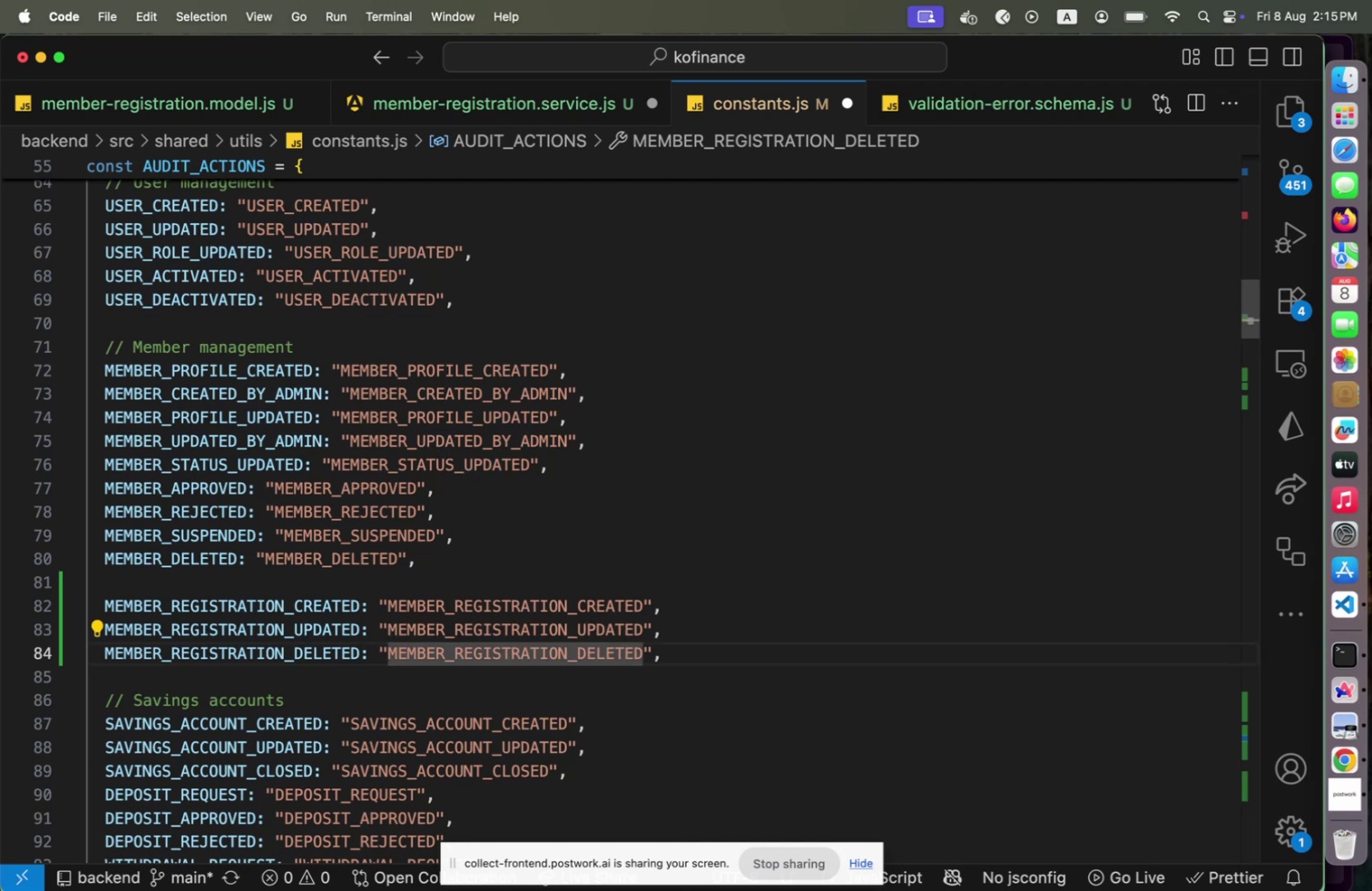 
key(Meta+S)
 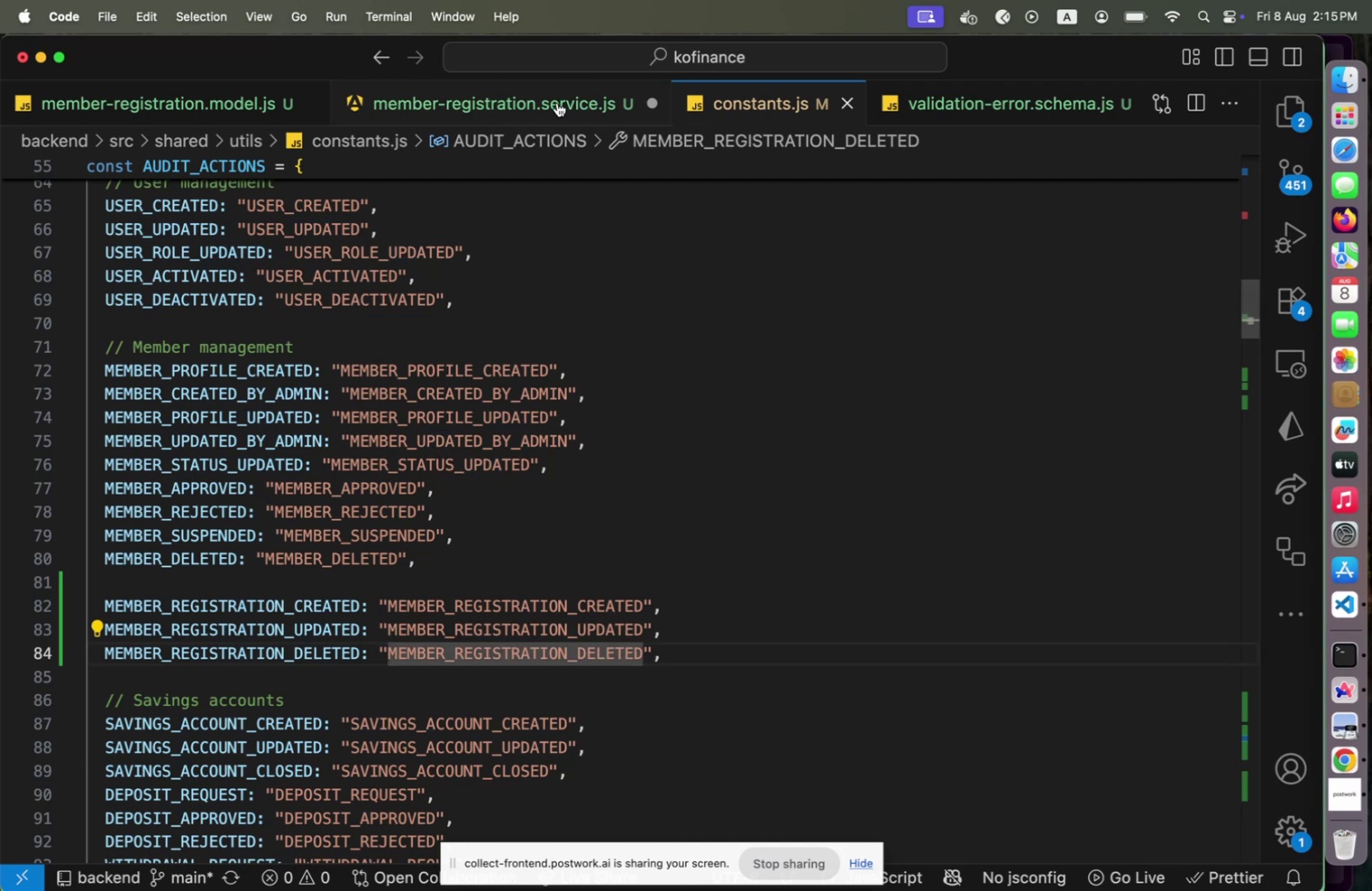 
left_click([546, 89])
 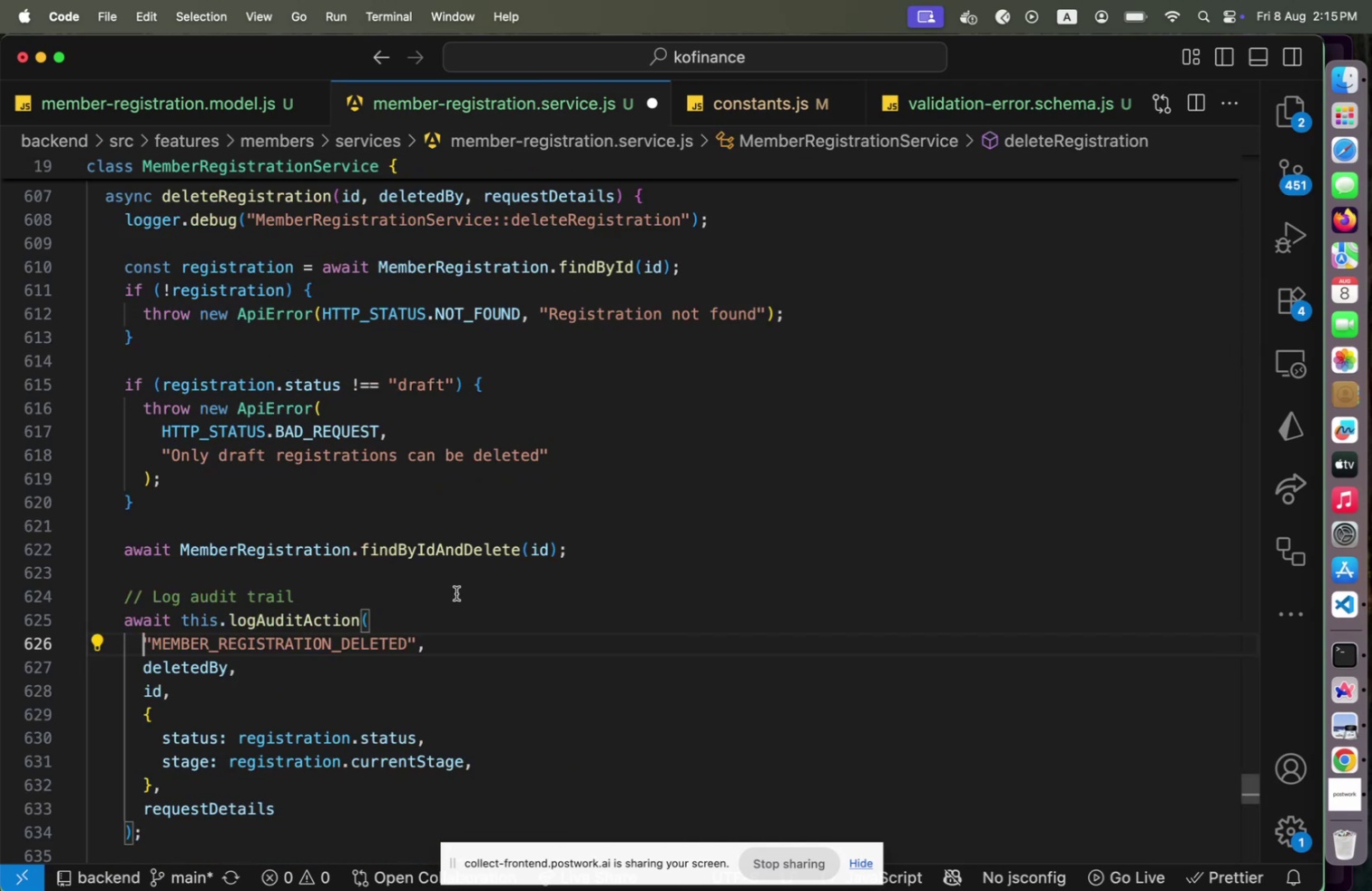 
key(Shift+ArrowRight)
 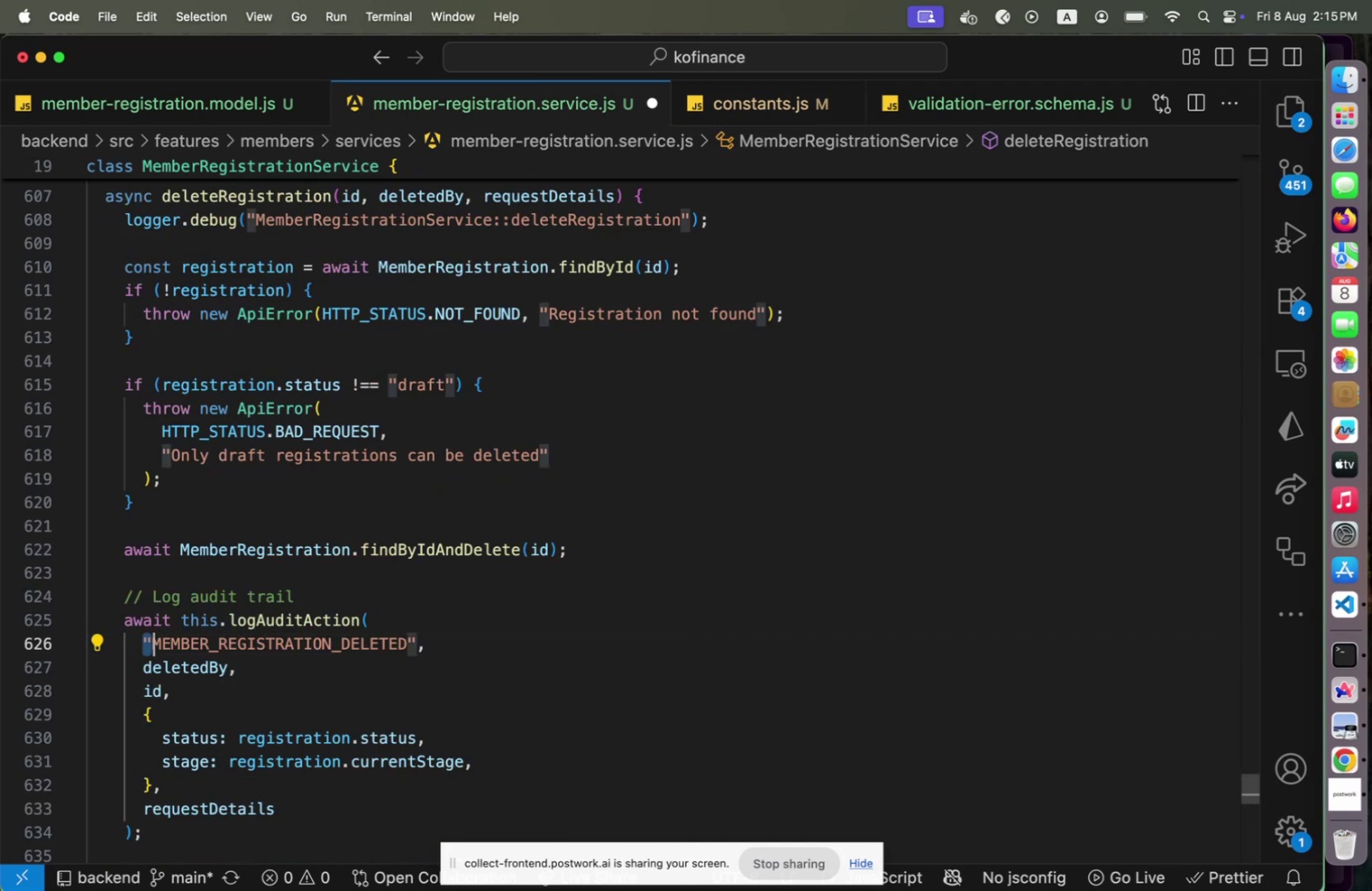 
type(AUDI)
 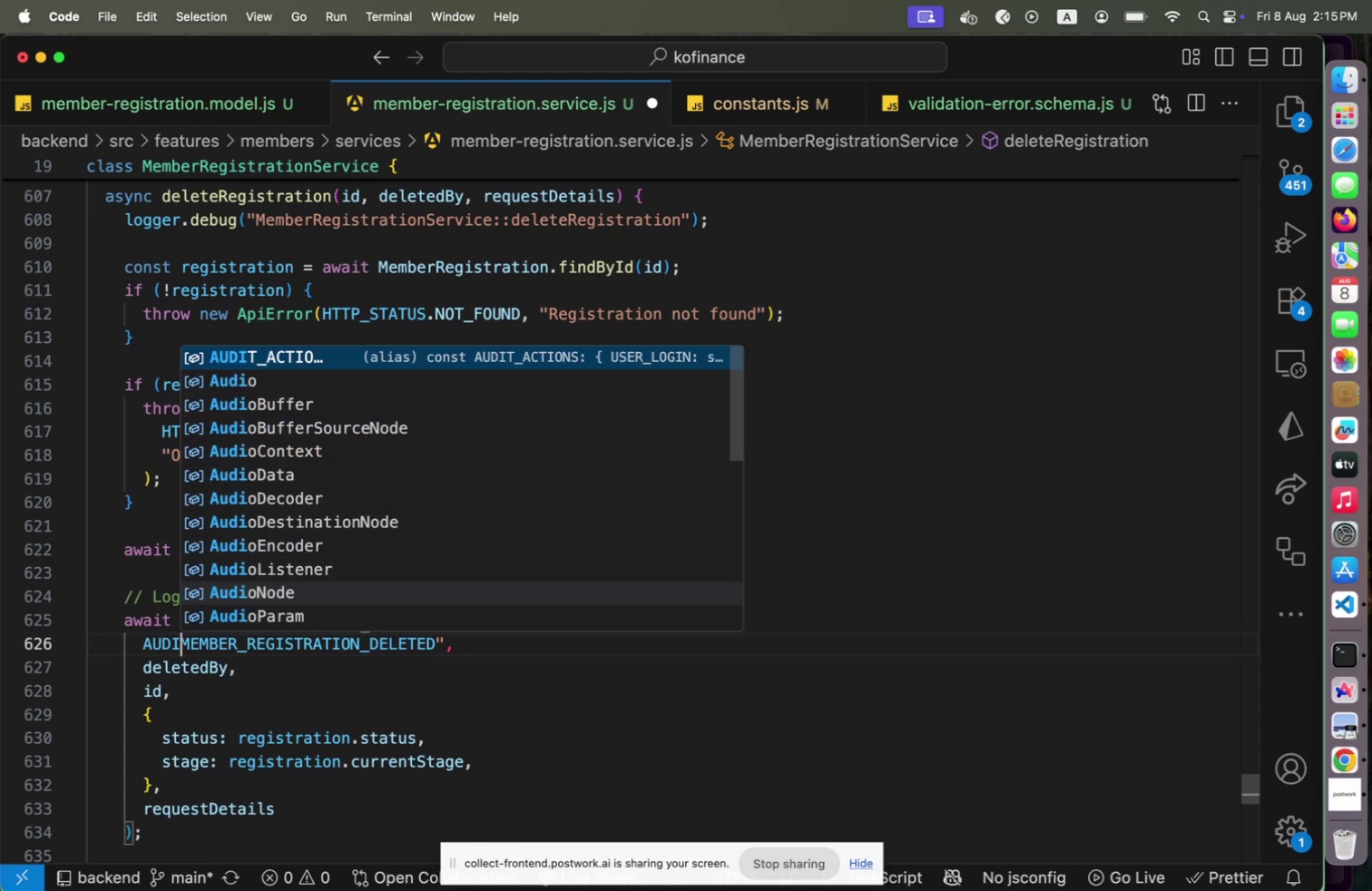 
key(Enter)
 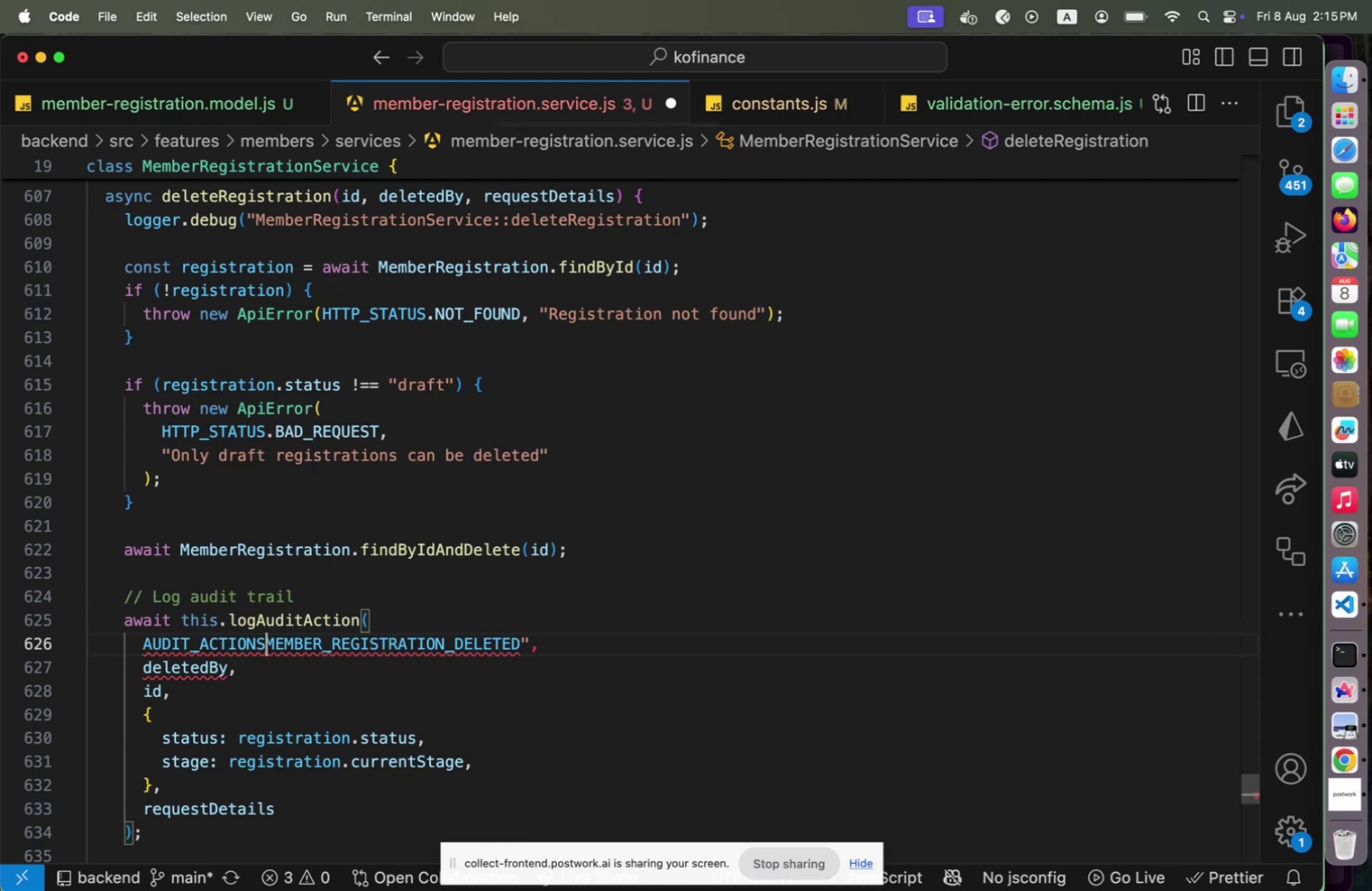 
key(Period)
 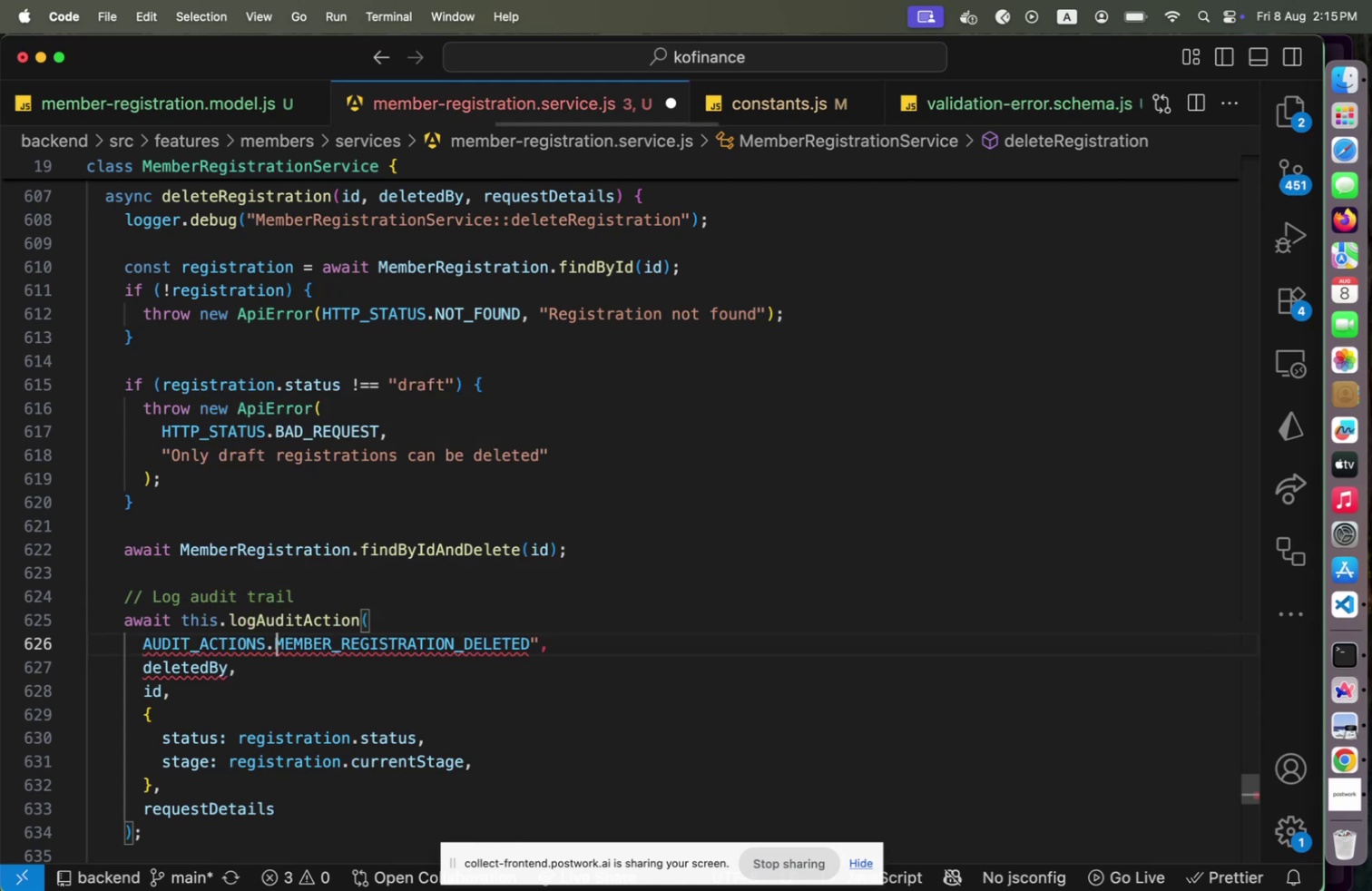 
key(End)
 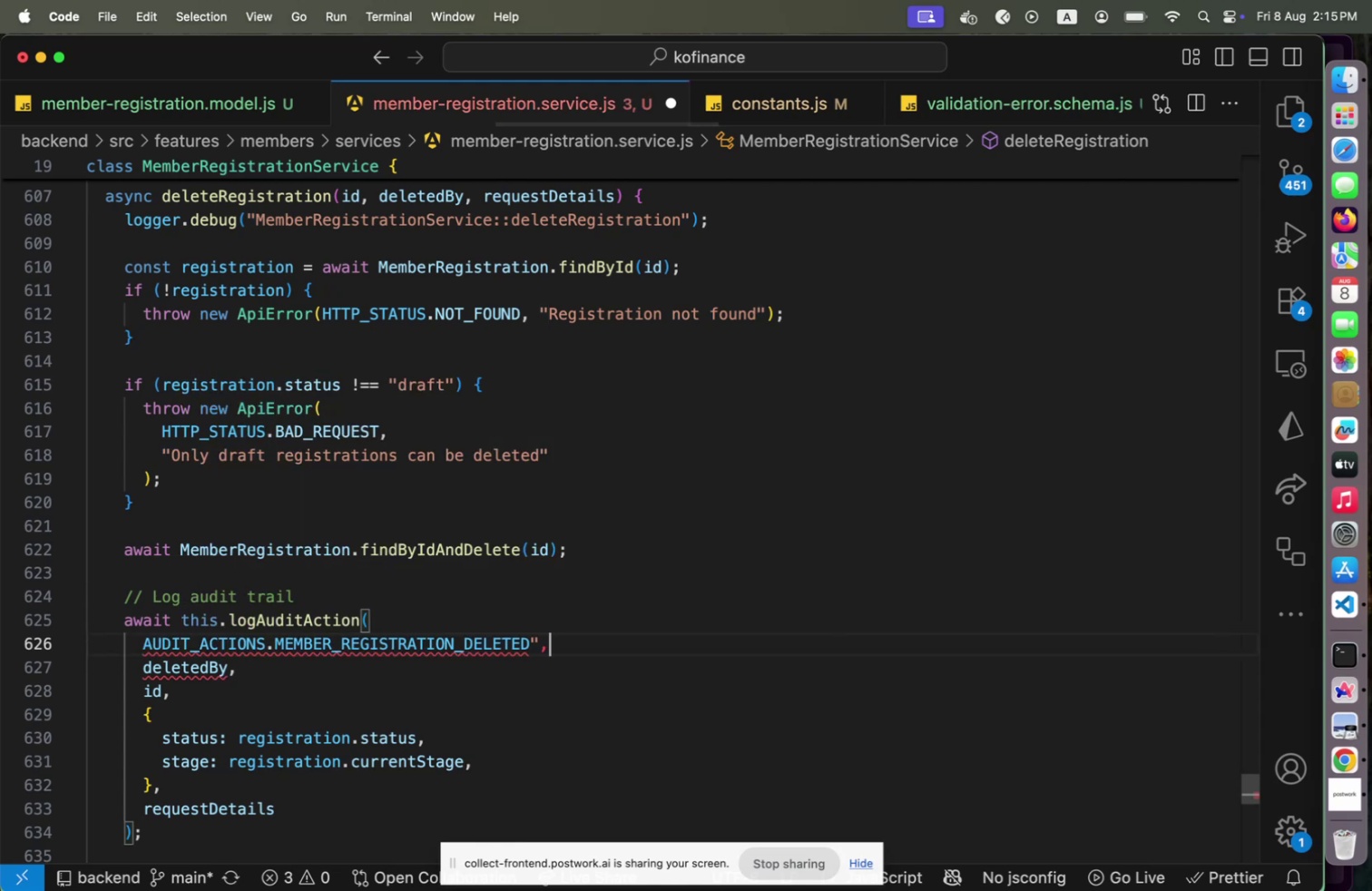 
key(ArrowLeft)
 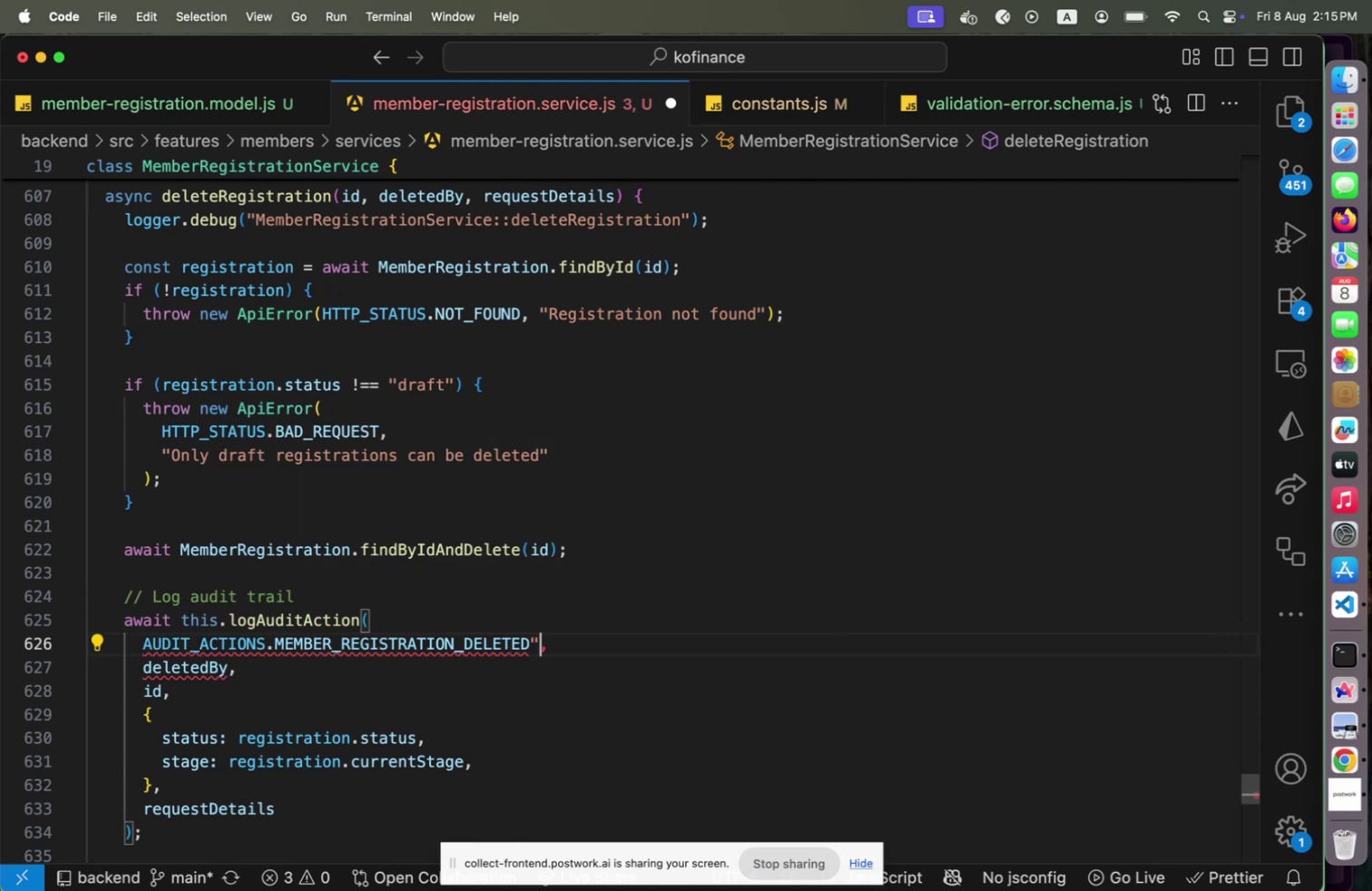 
key(Backspace)
 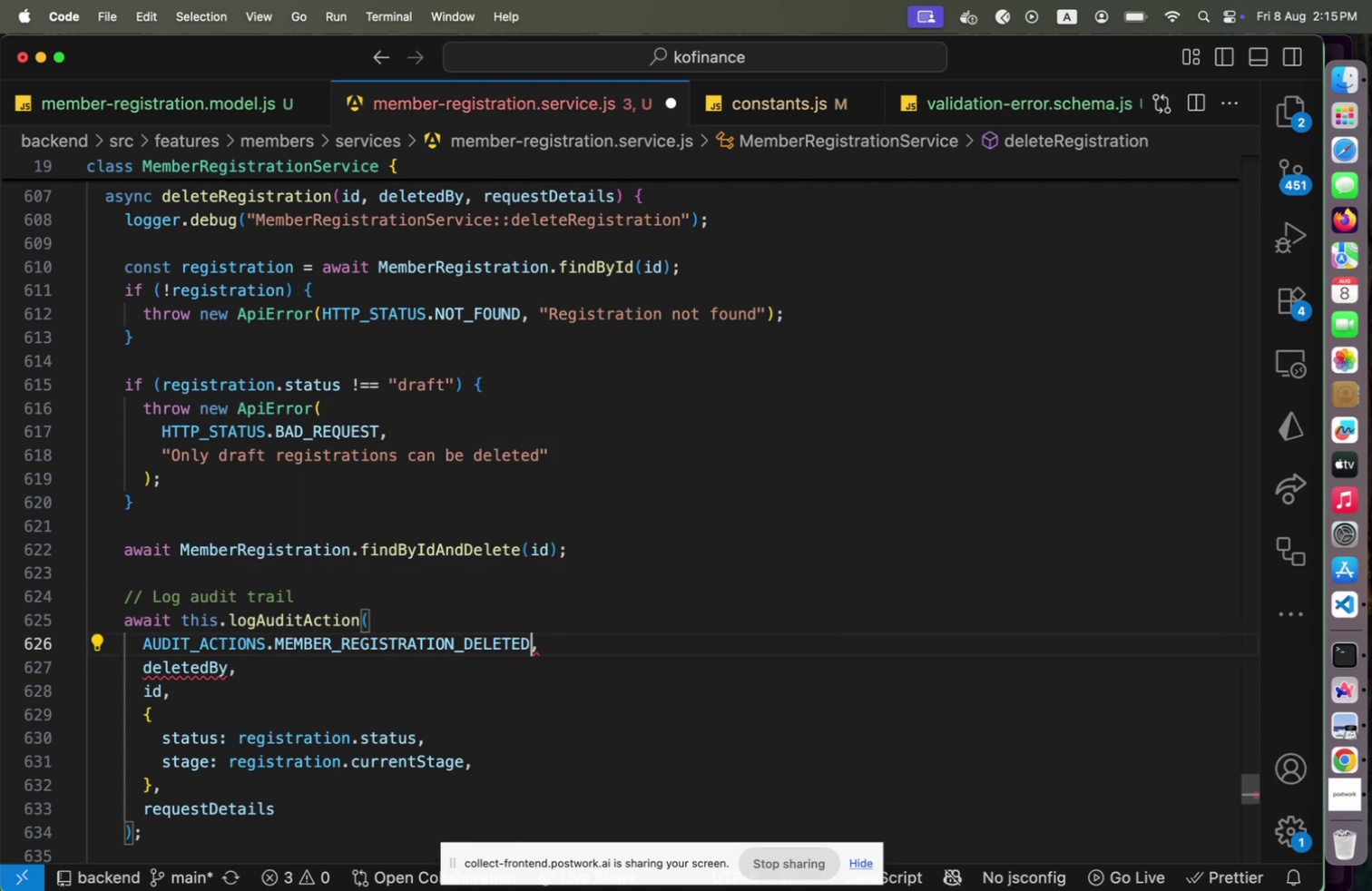 
key(ArrowRight)
 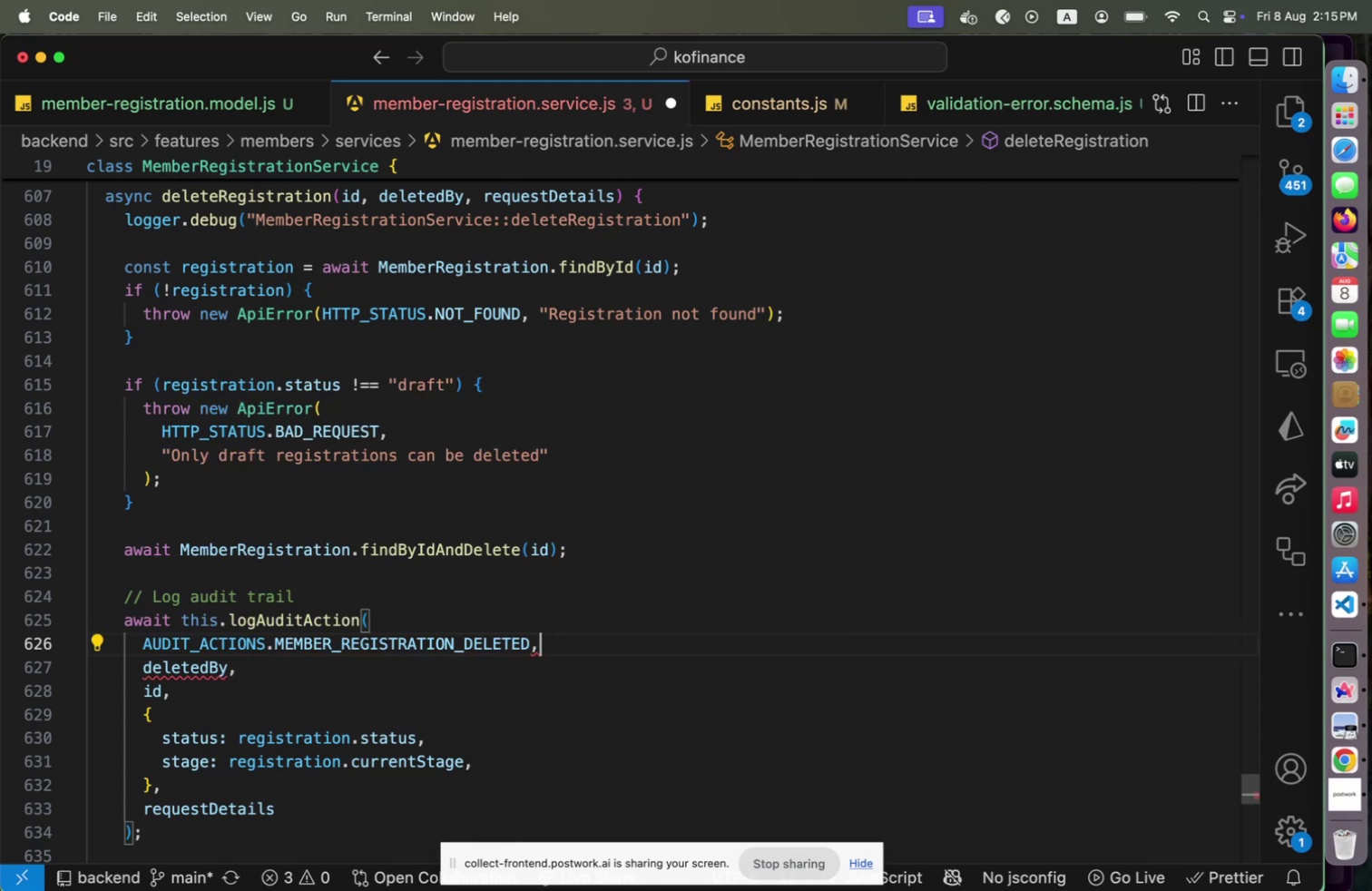 
key(ArrowDown)
 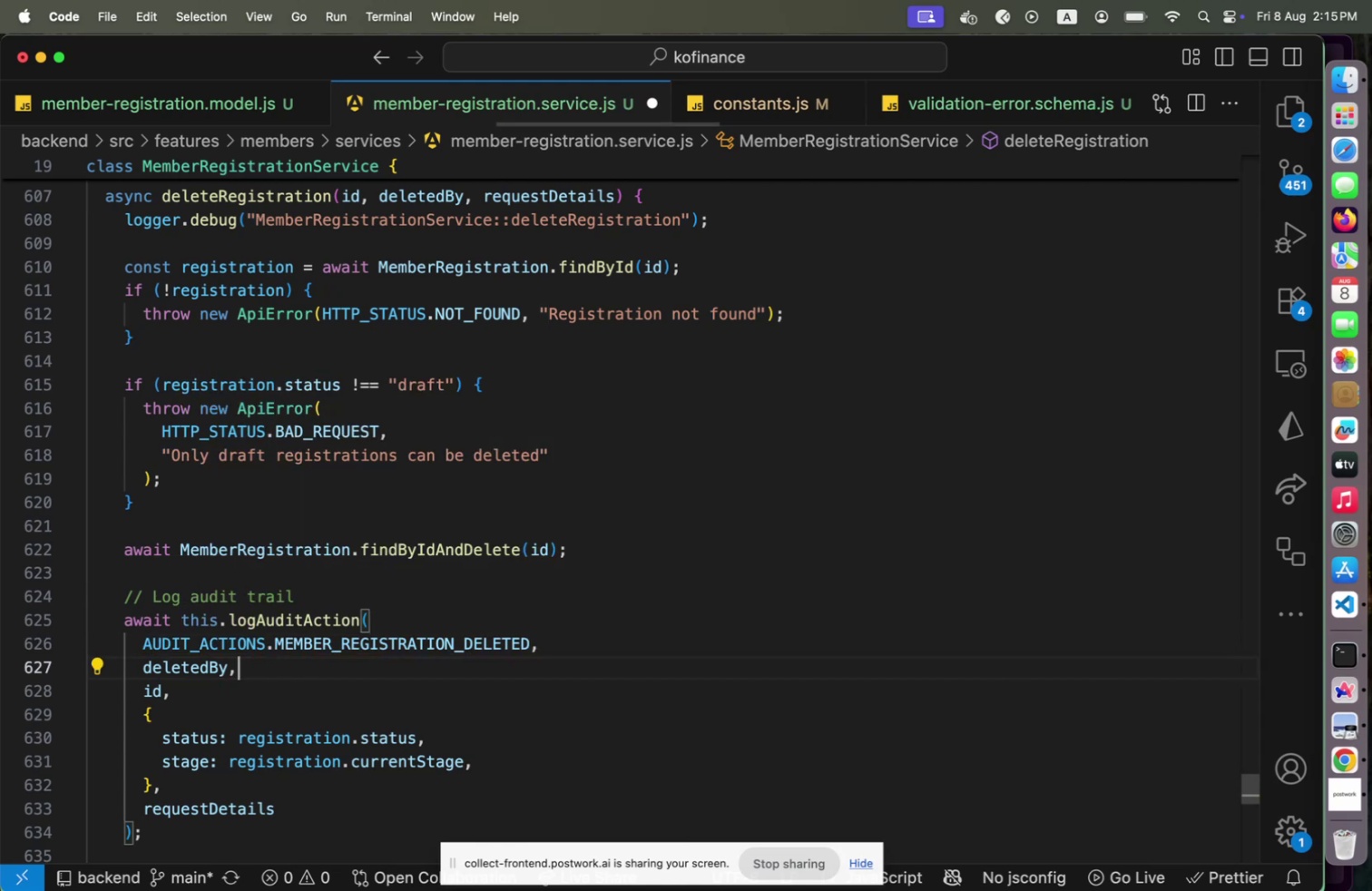 
key(ArrowUp)
 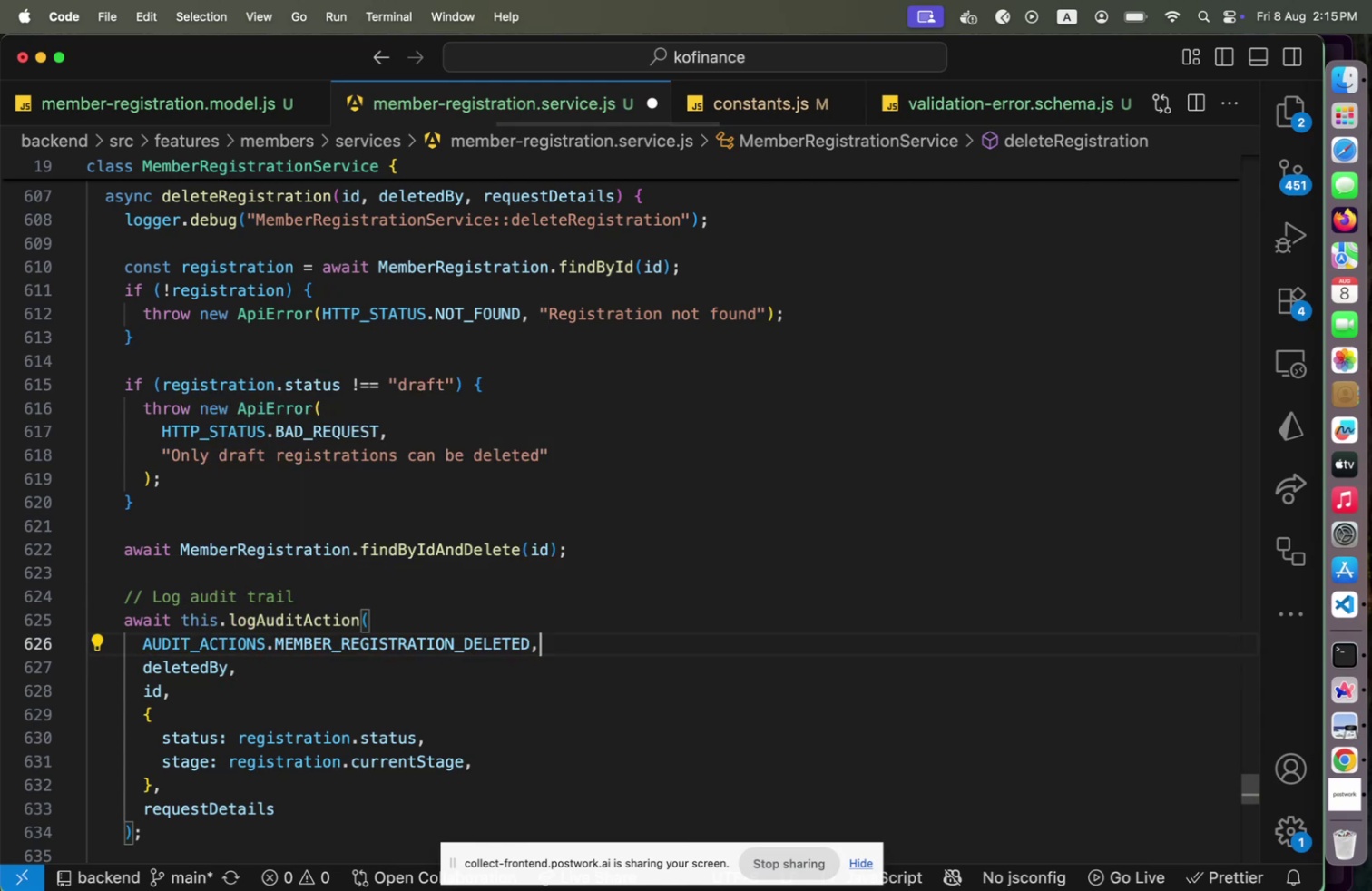 
key(ArrowLeft)
 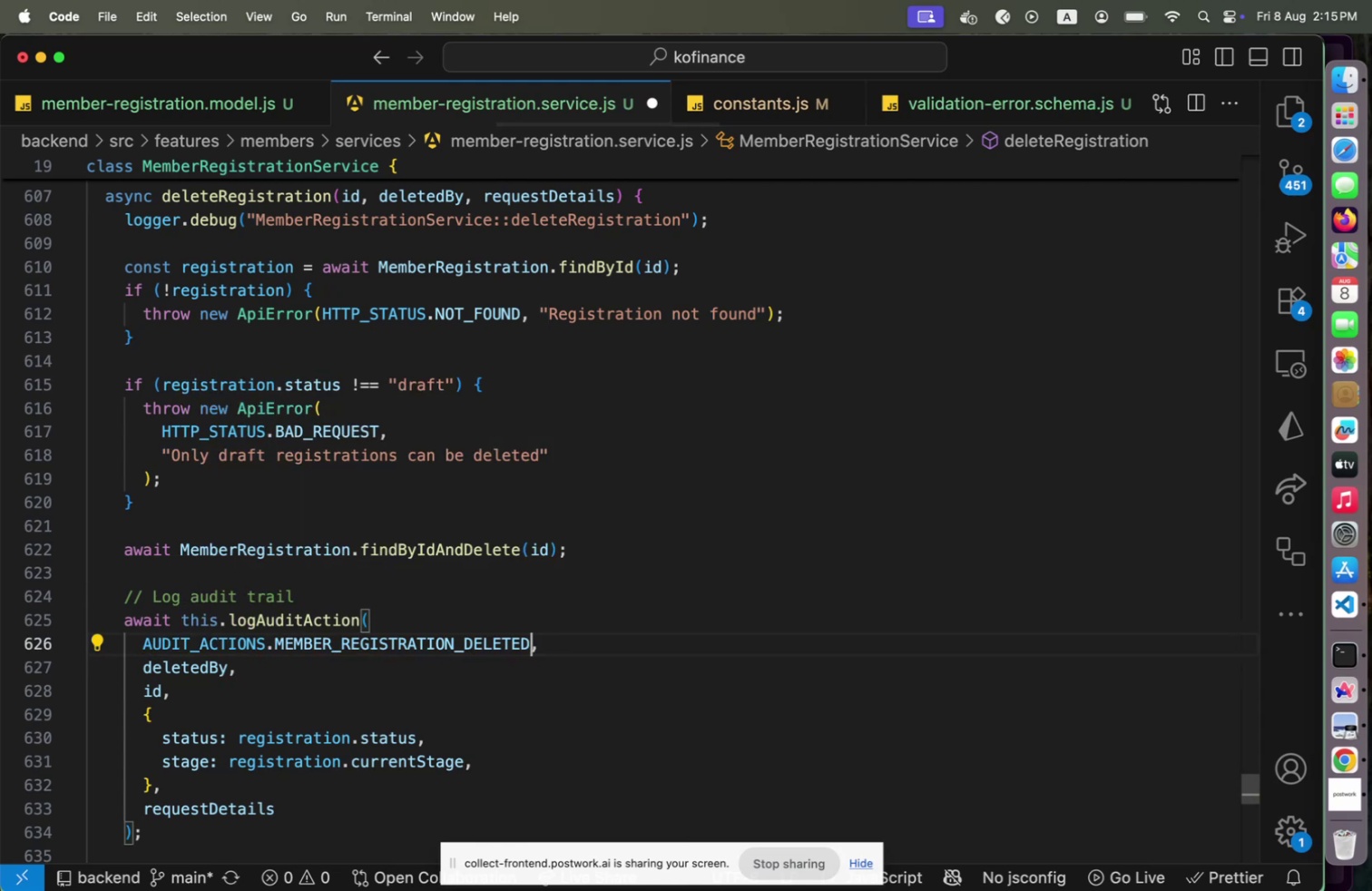 
key(ArrowLeft)
 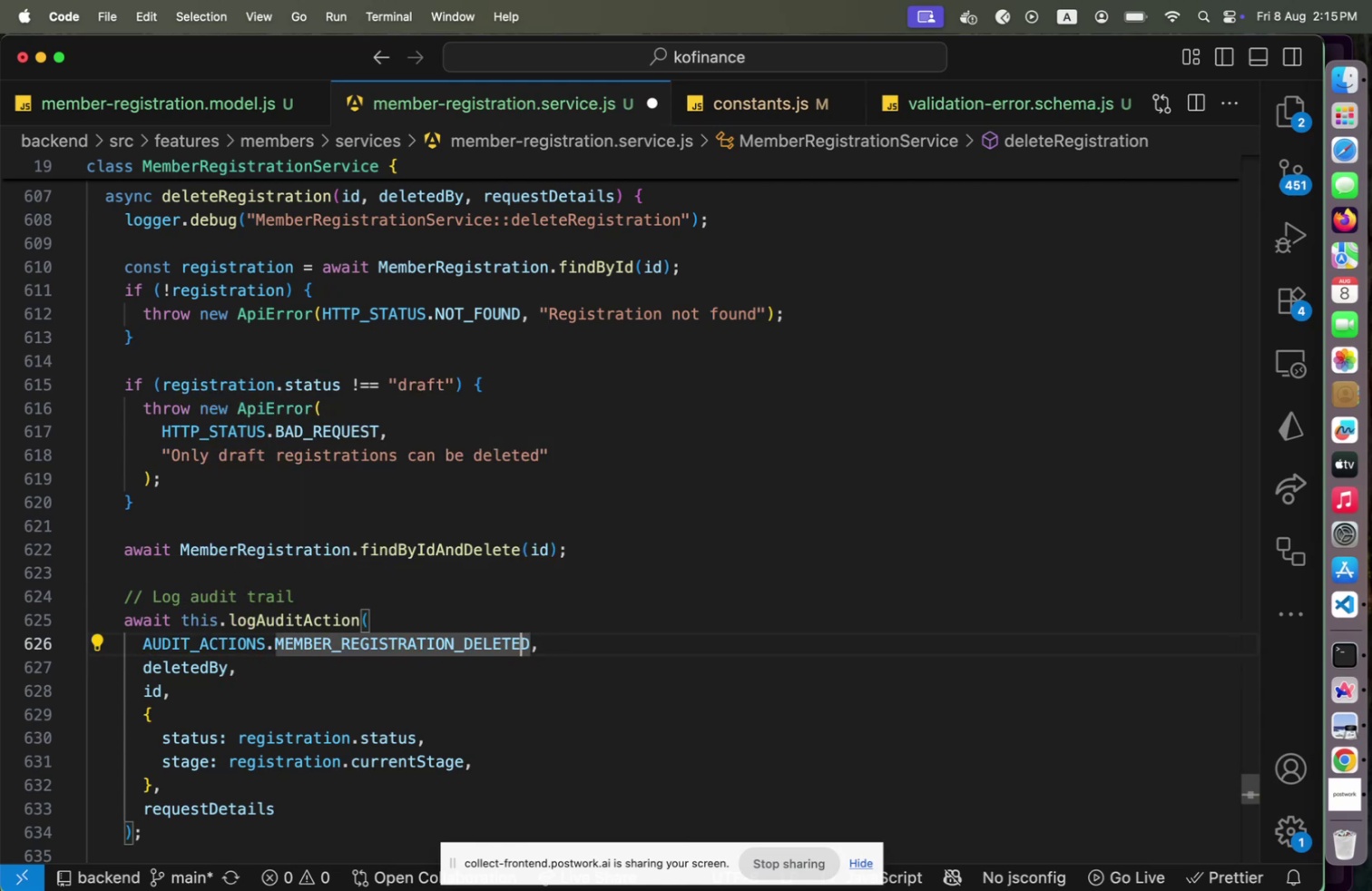 
key(ArrowLeft)
 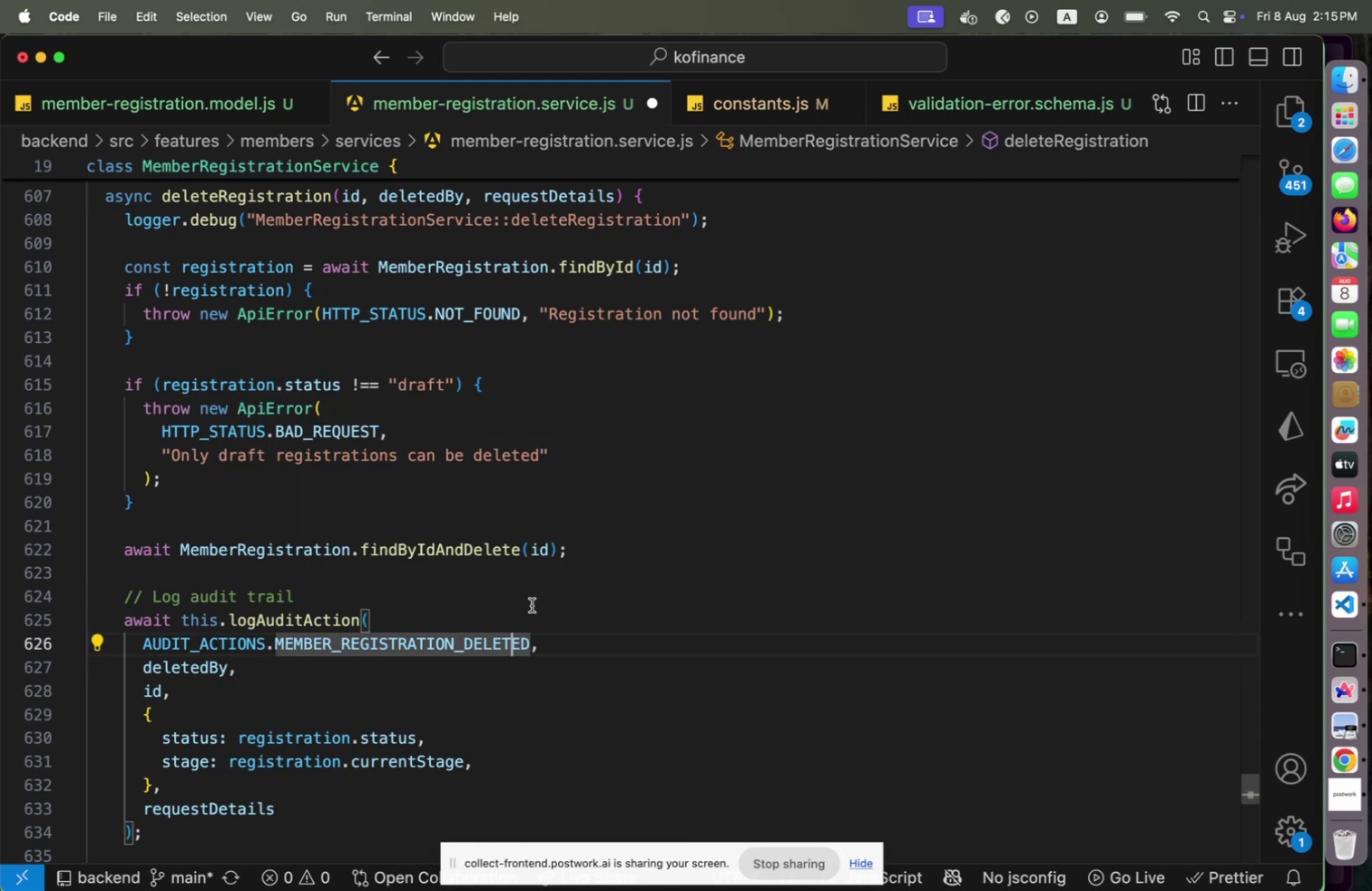 
scroll: coordinate [448, 716], scroll_direction: down, amount: 11.0
 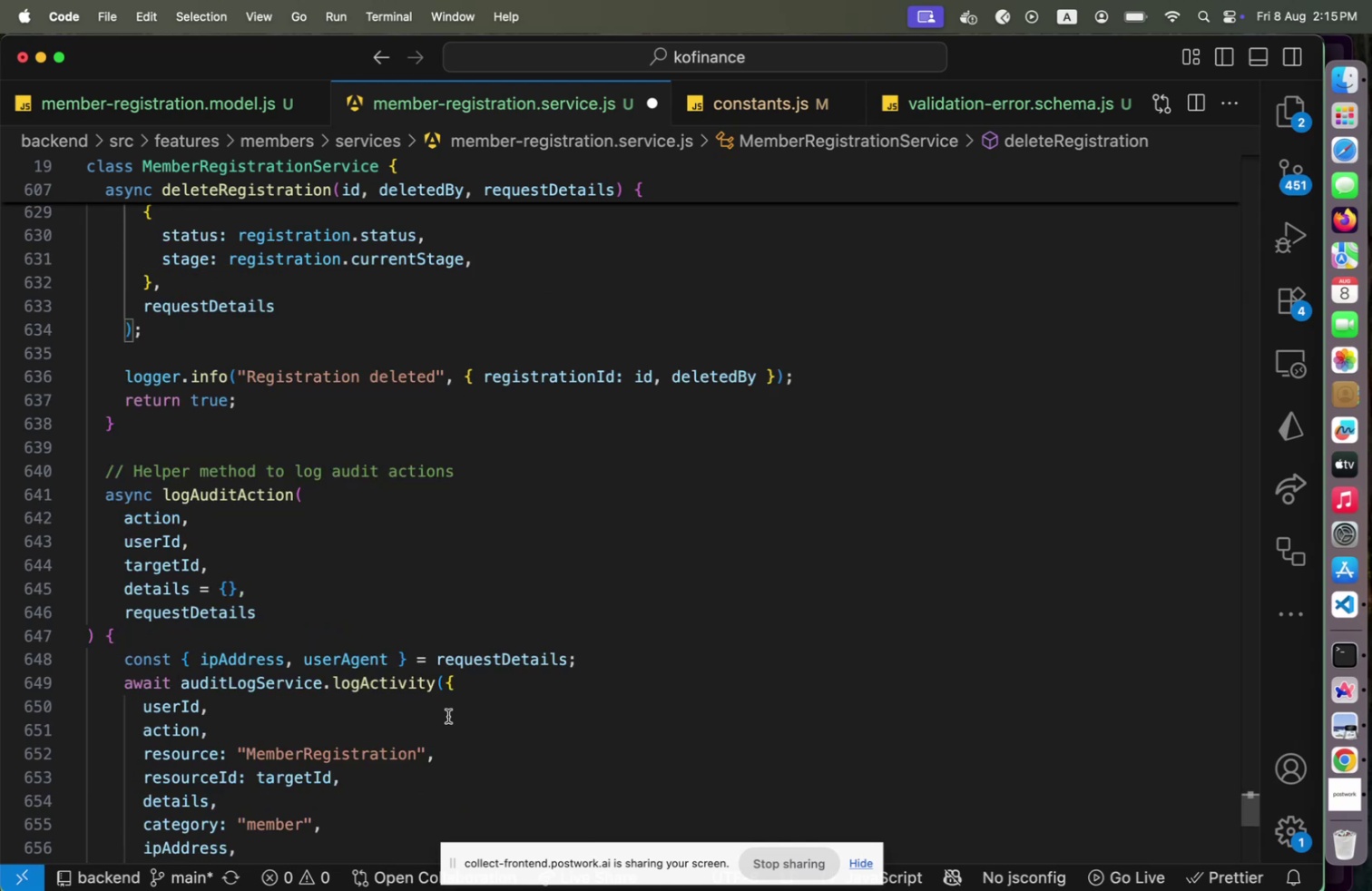 
scroll: coordinate [449, 712], scroll_direction: up, amount: 13.0
 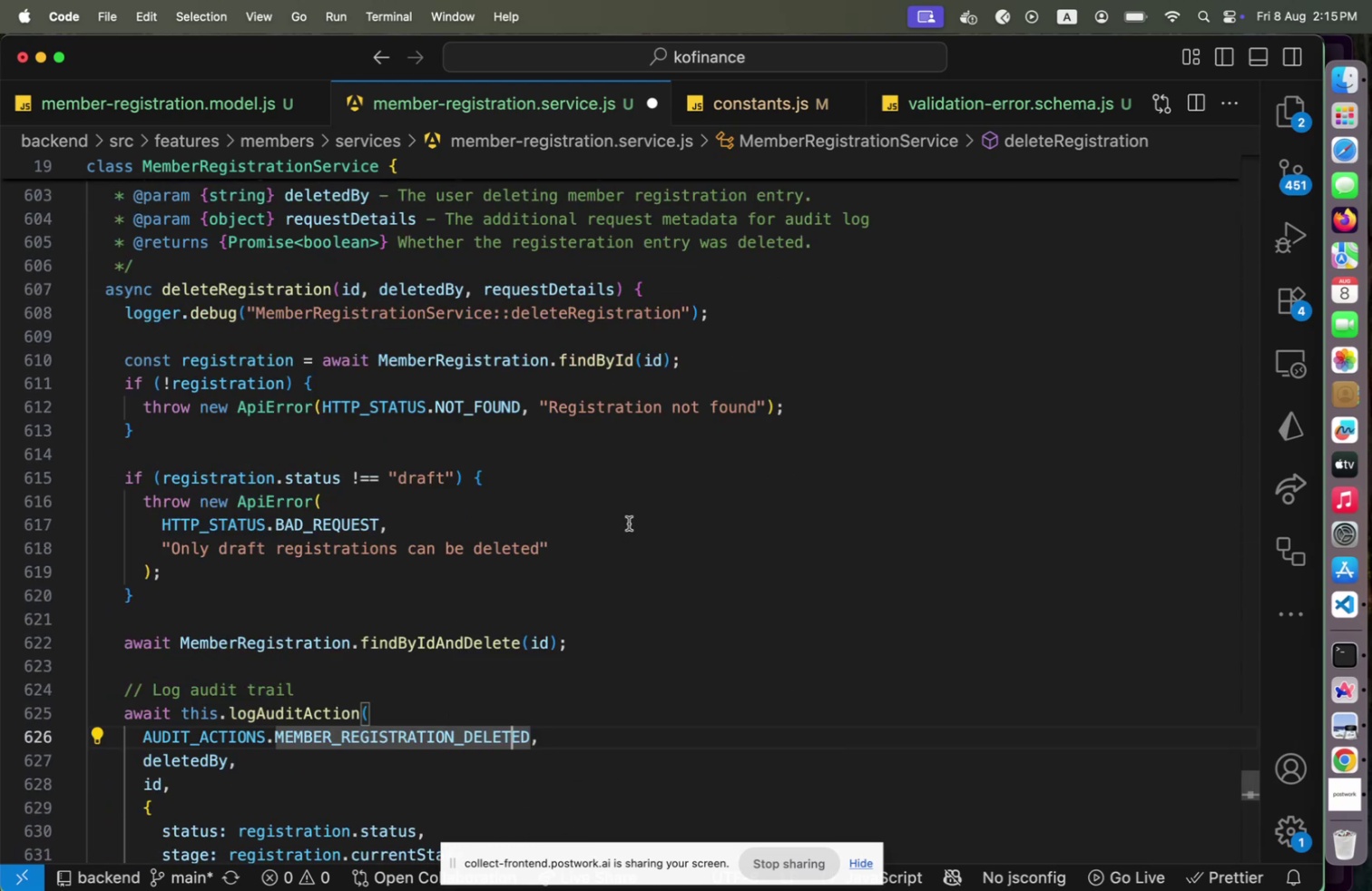 
wait(7.05)
 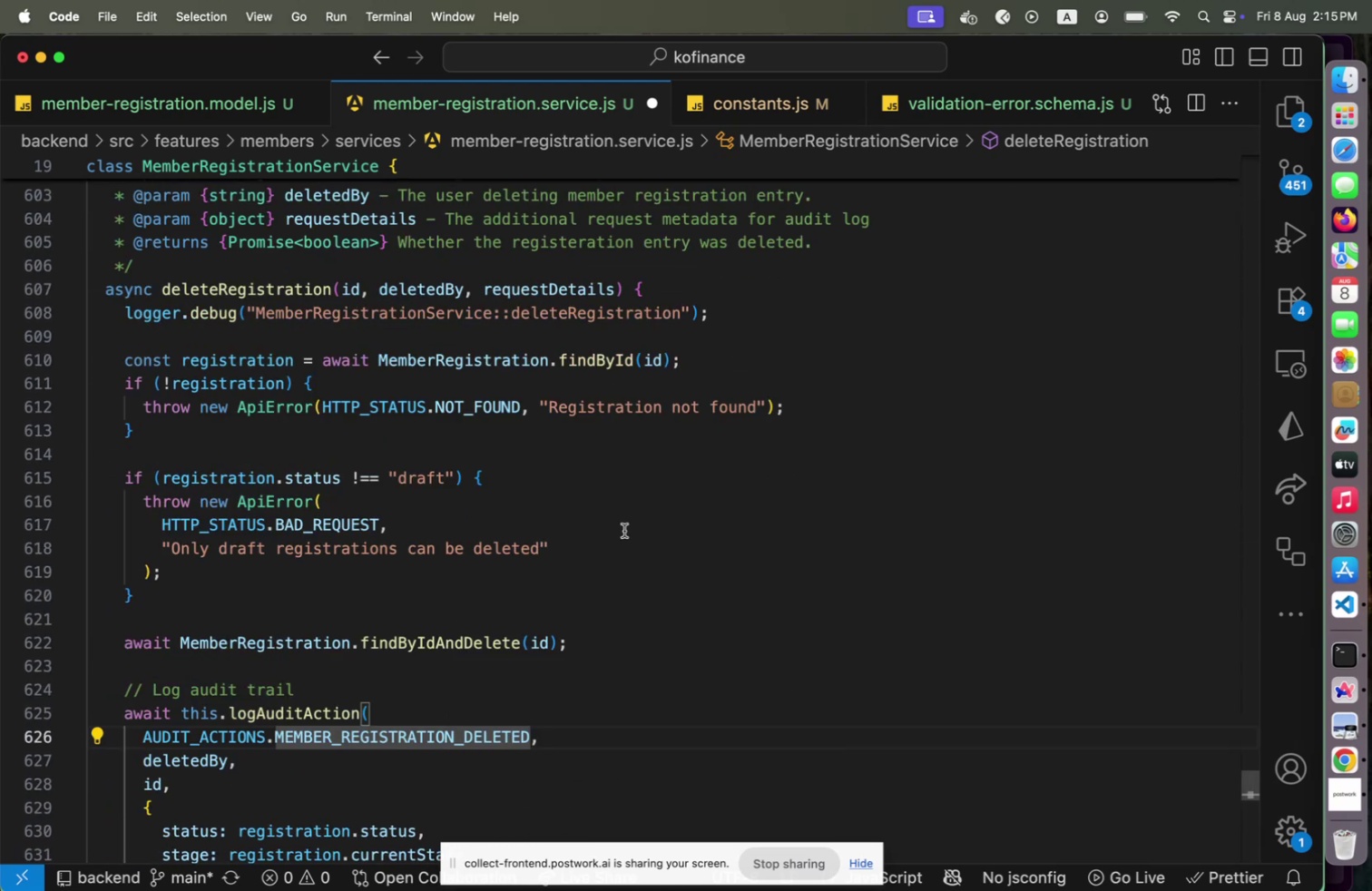 
scroll: coordinate [624, 525], scroll_direction: down, amount: 3.0
 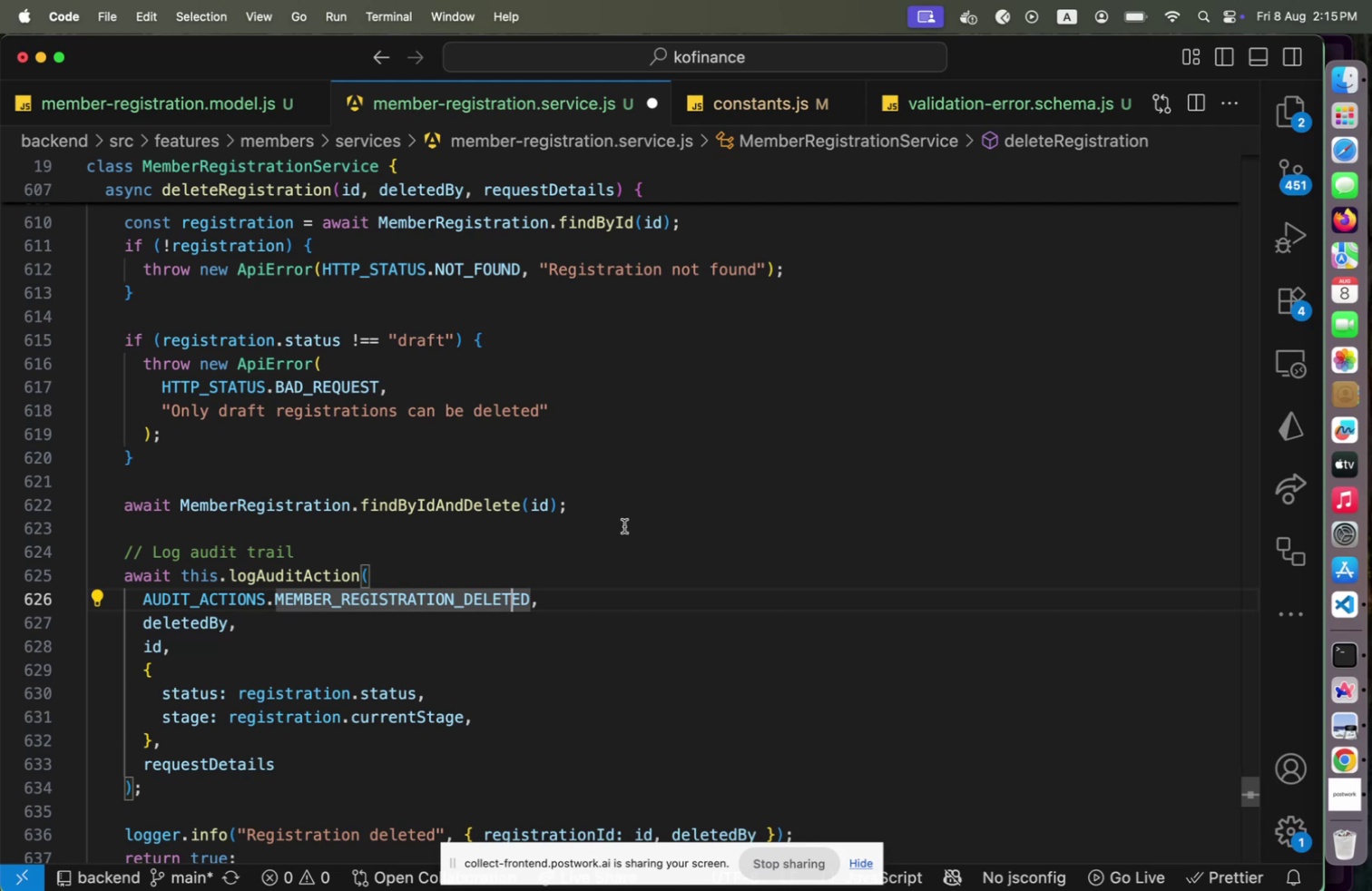 
scroll: coordinate [624, 525], scroll_direction: up, amount: 3.0
 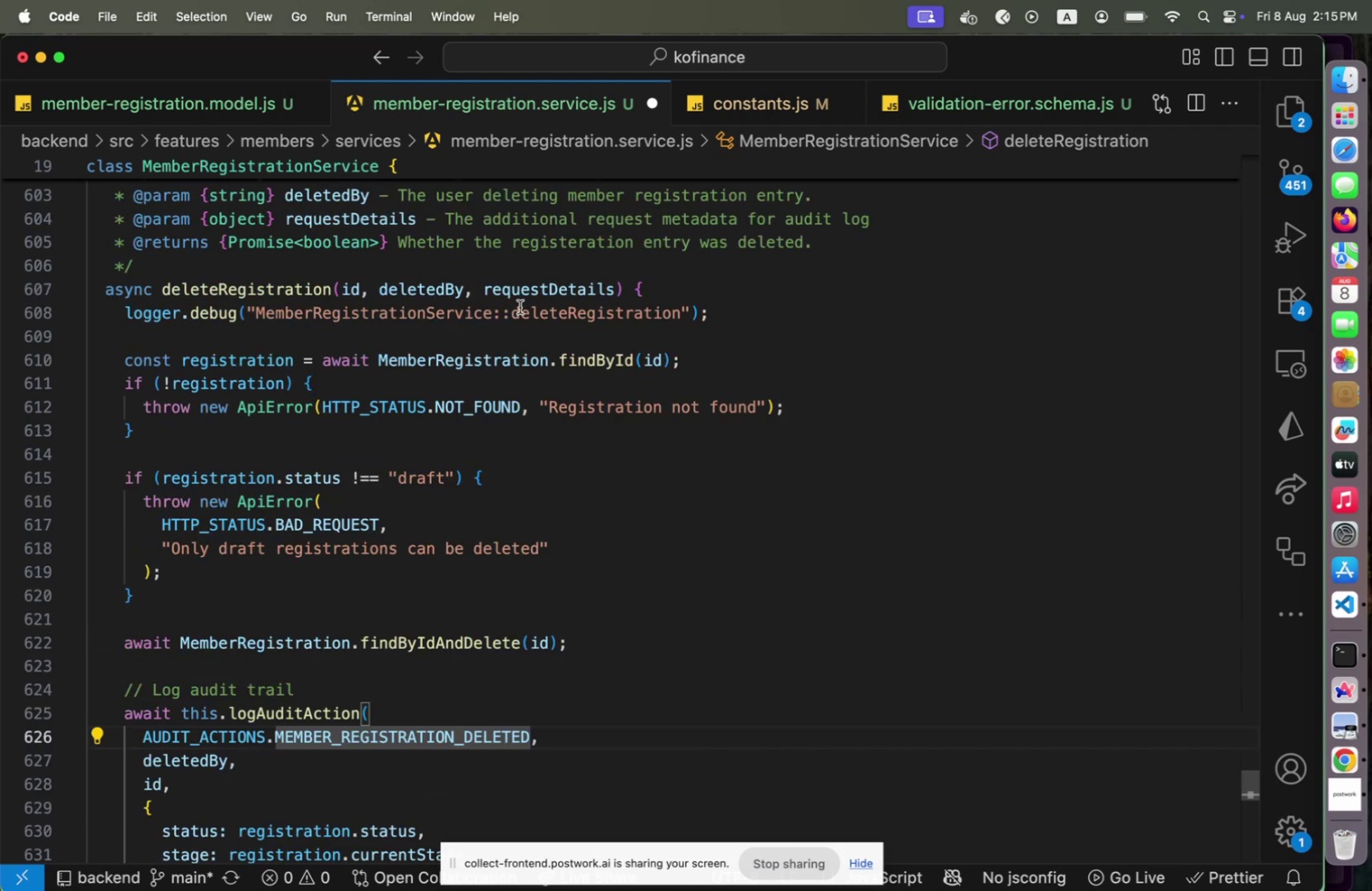 
left_click([515, 297])
 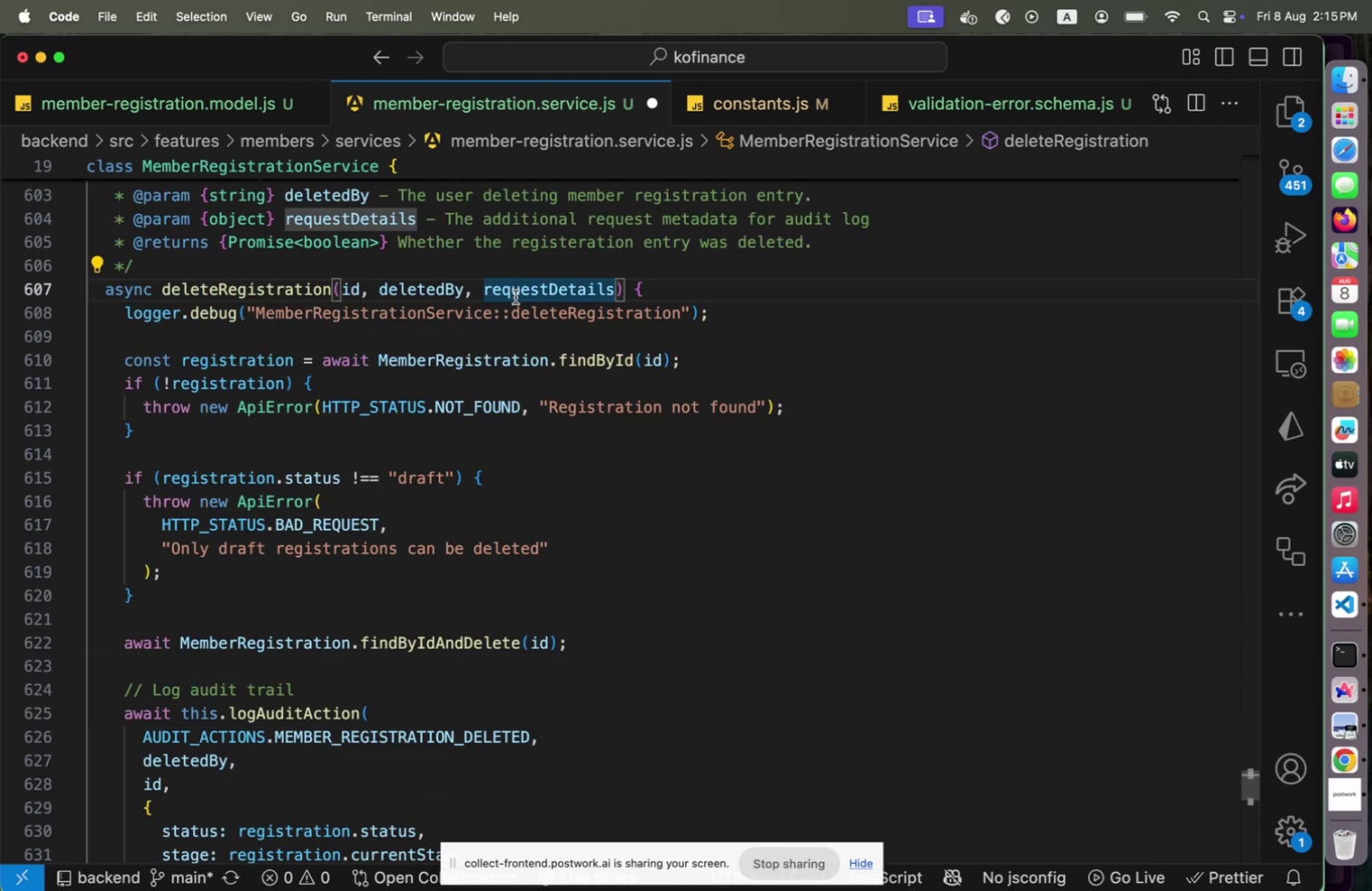 
wait(5.11)
 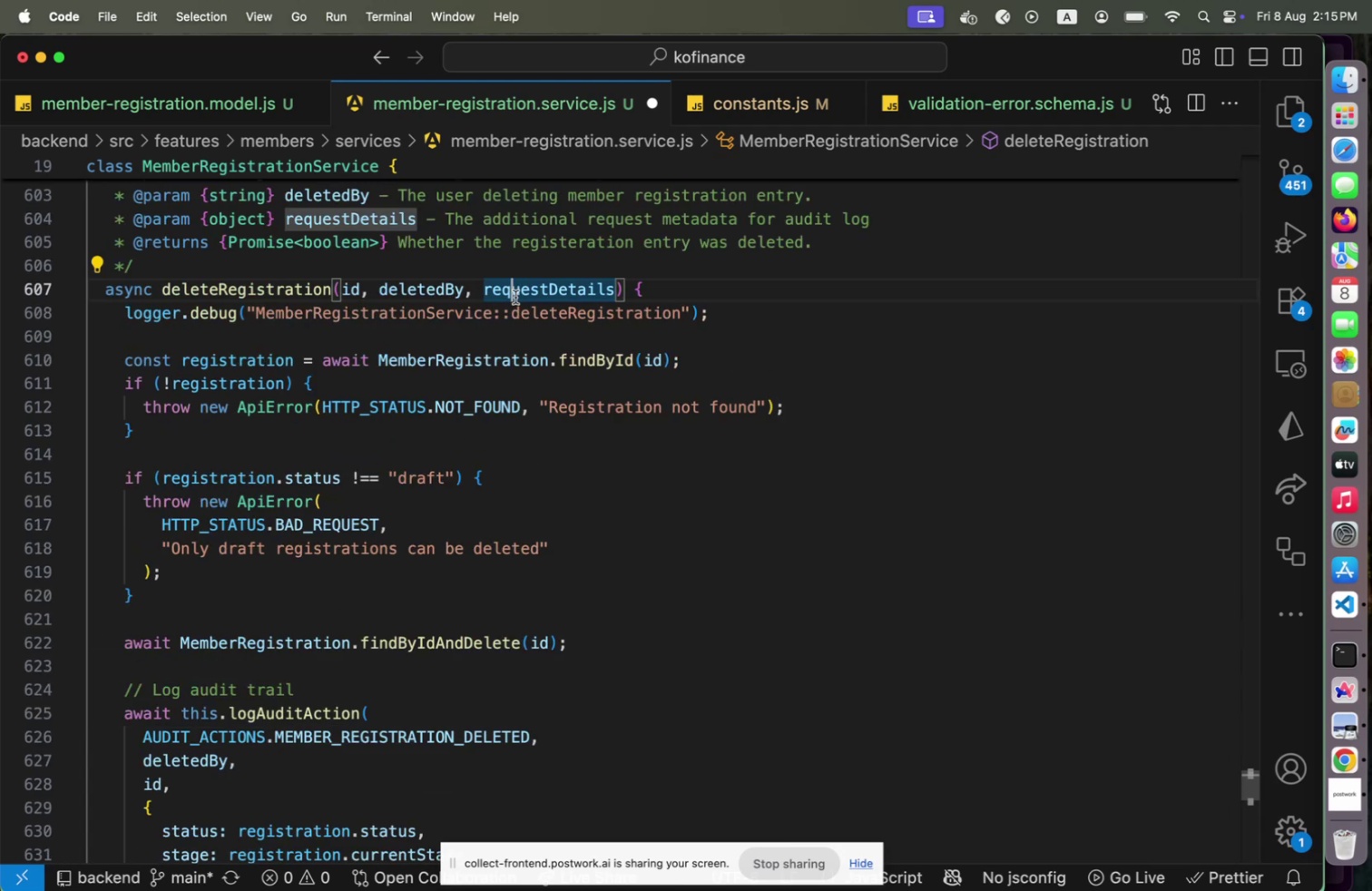 
scroll: coordinate [426, 687], scroll_direction: down, amount: 13.0
 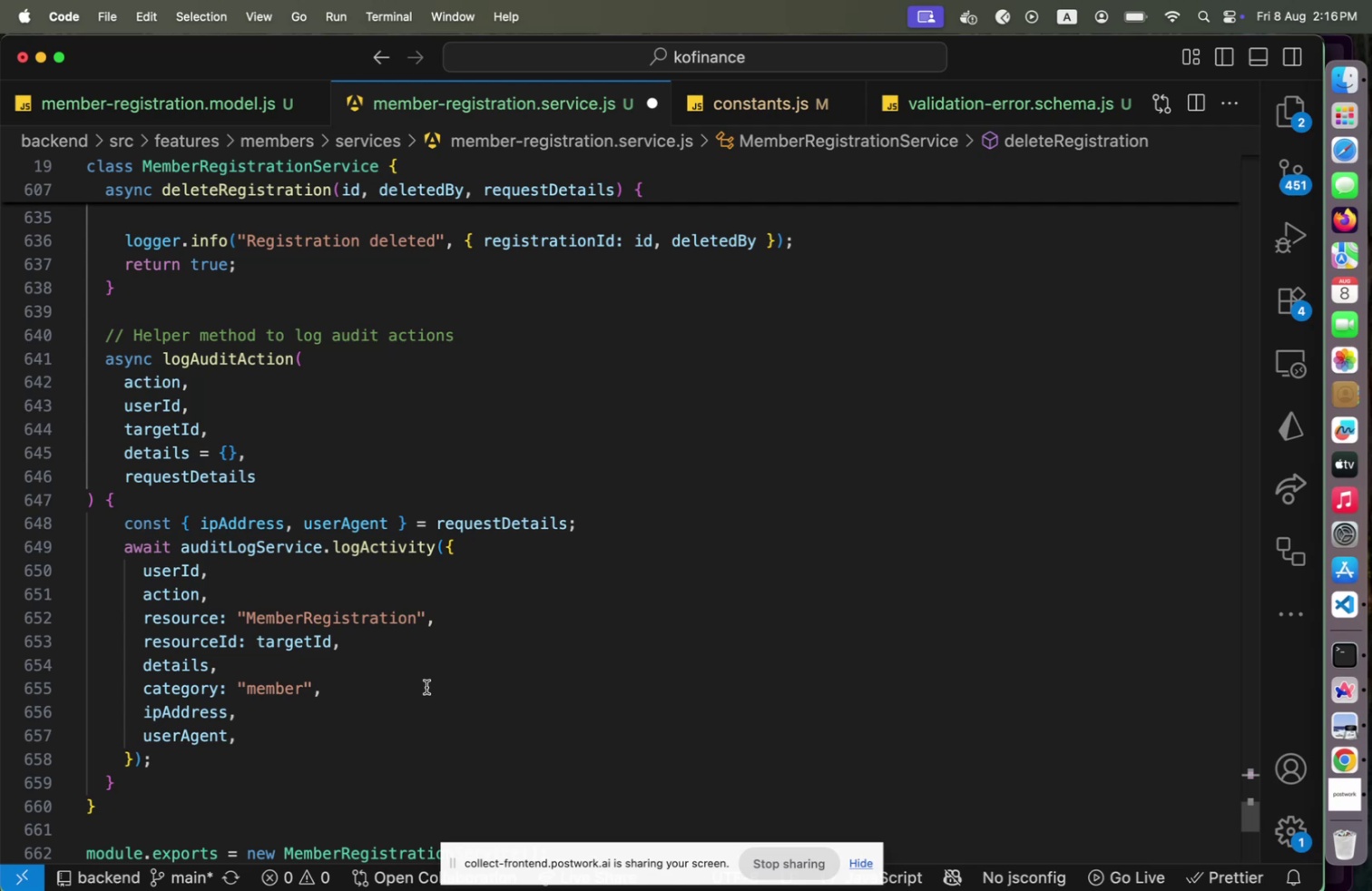 
wait(55.54)
 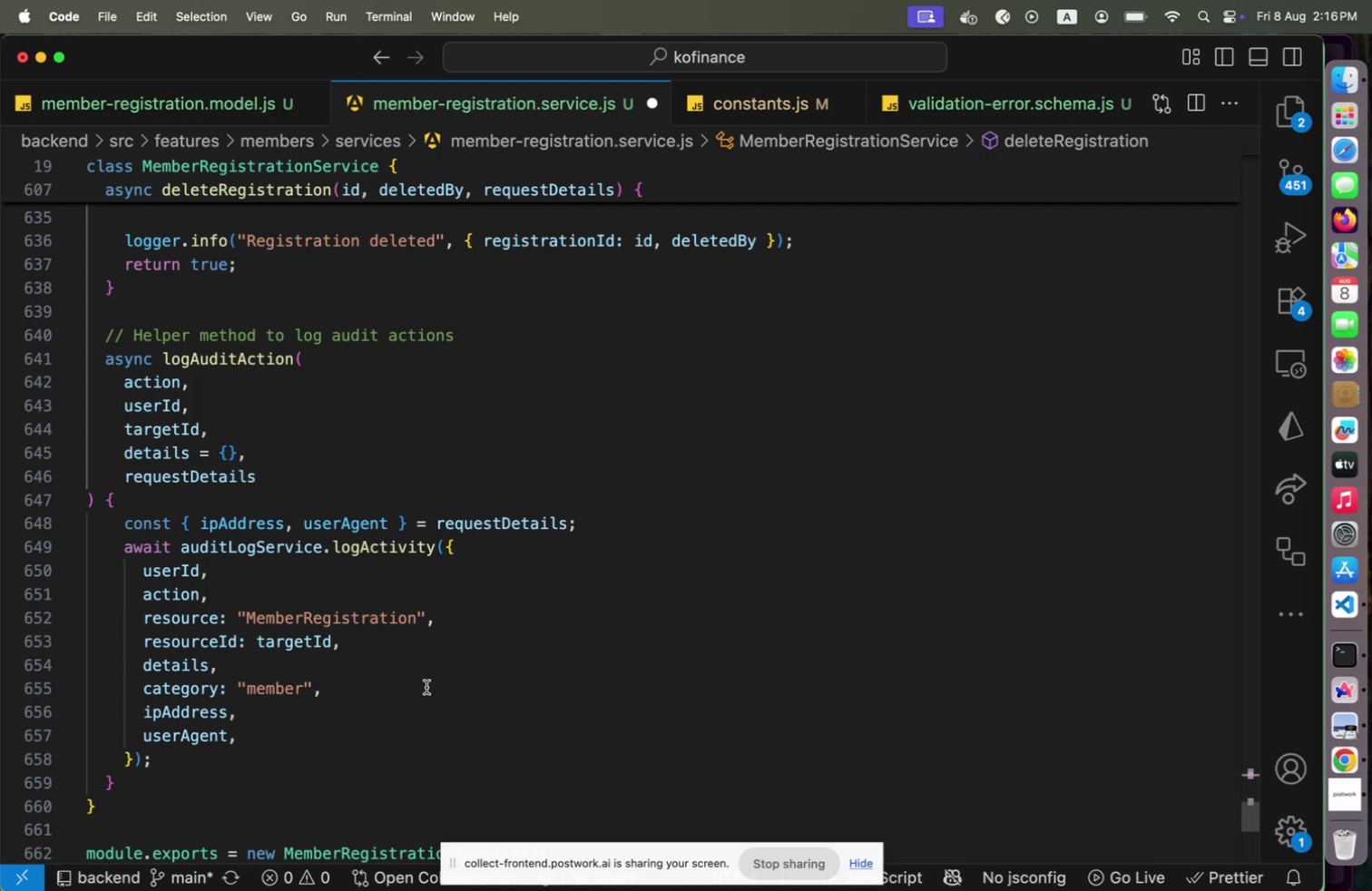 
left_click([525, 560])
 